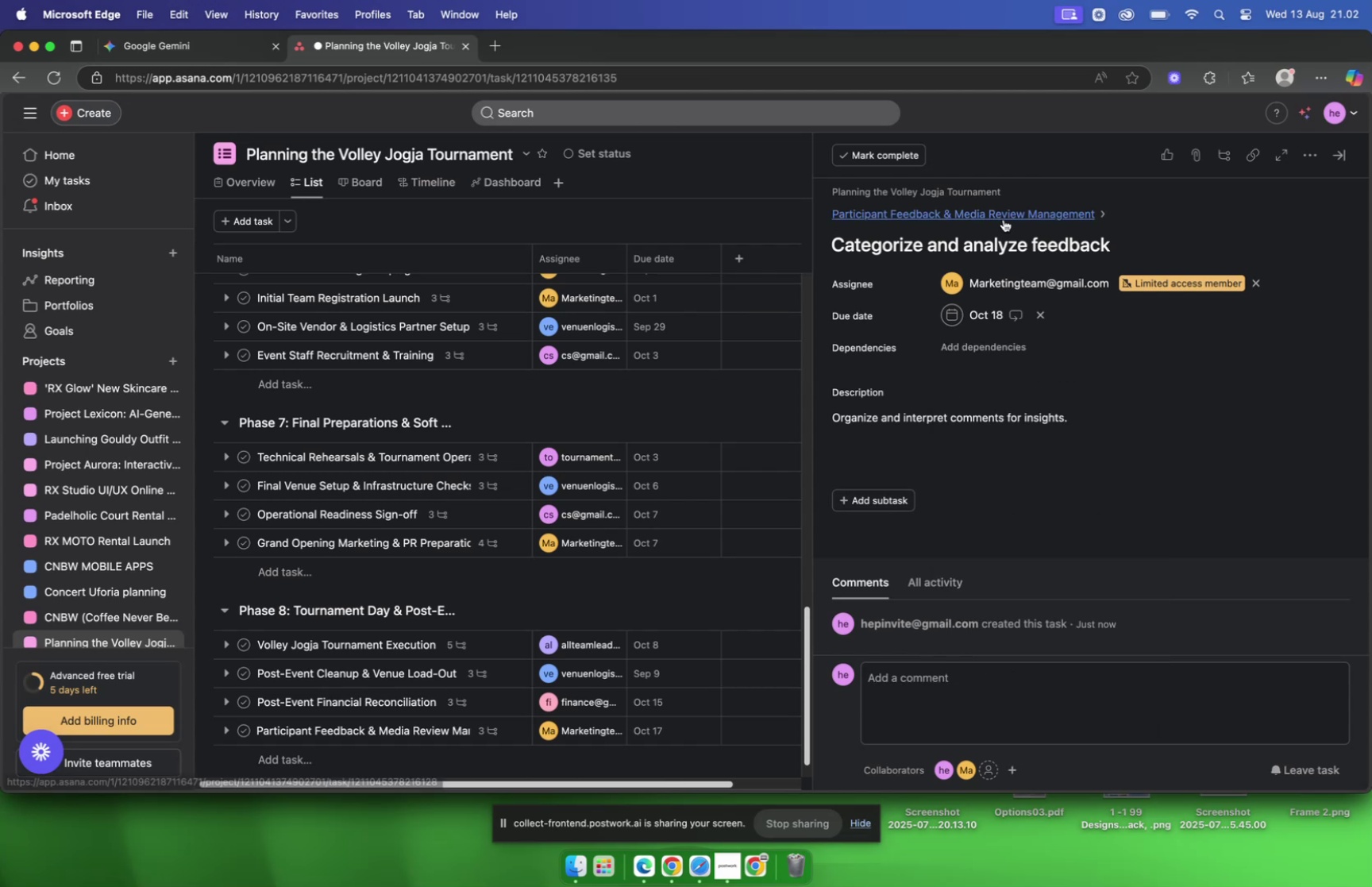 
left_click([1004, 219])
 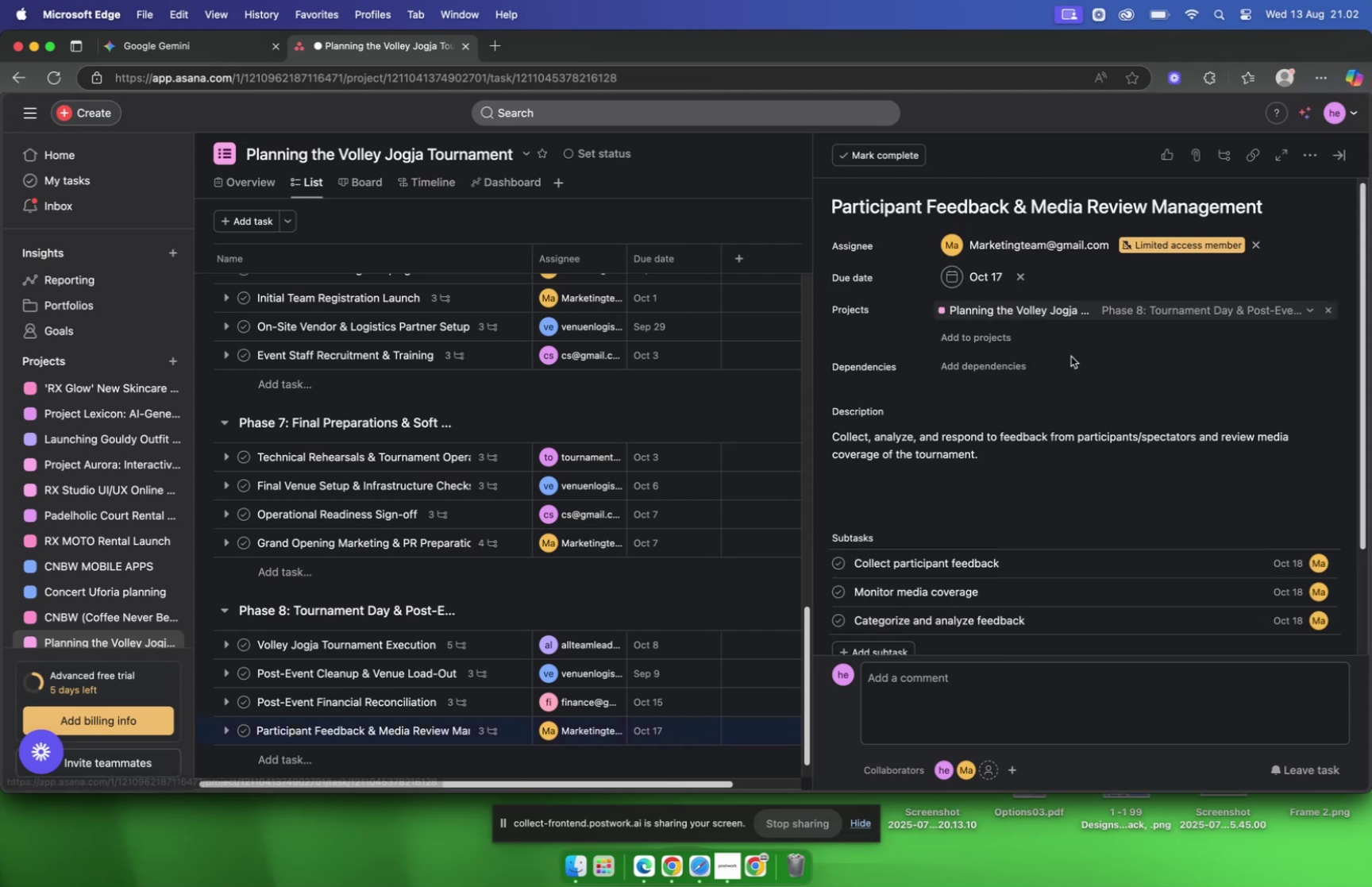 
scroll: coordinate [1051, 338], scroll_direction: down, amount: 9.0
 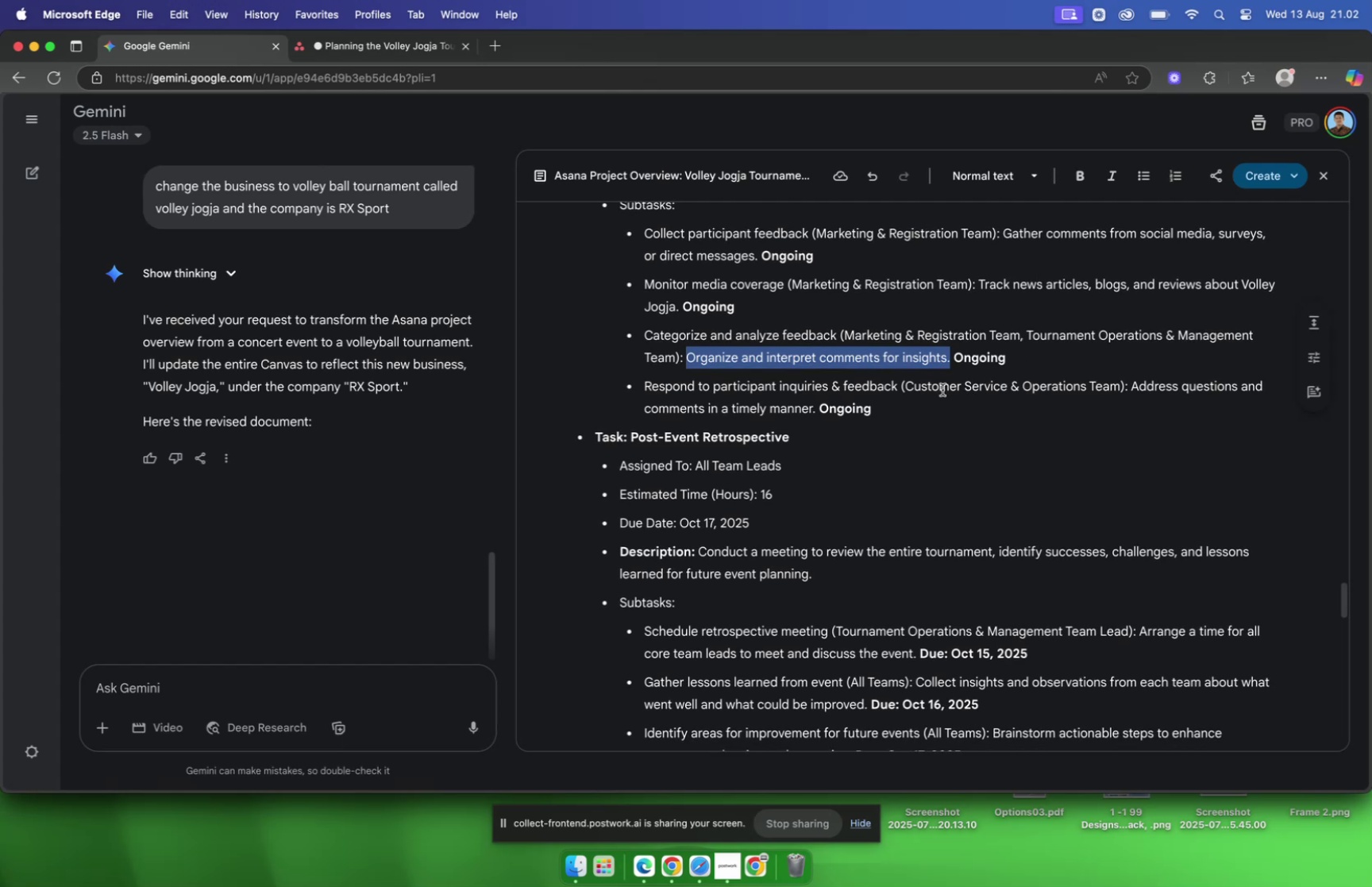 
wait(5.78)
 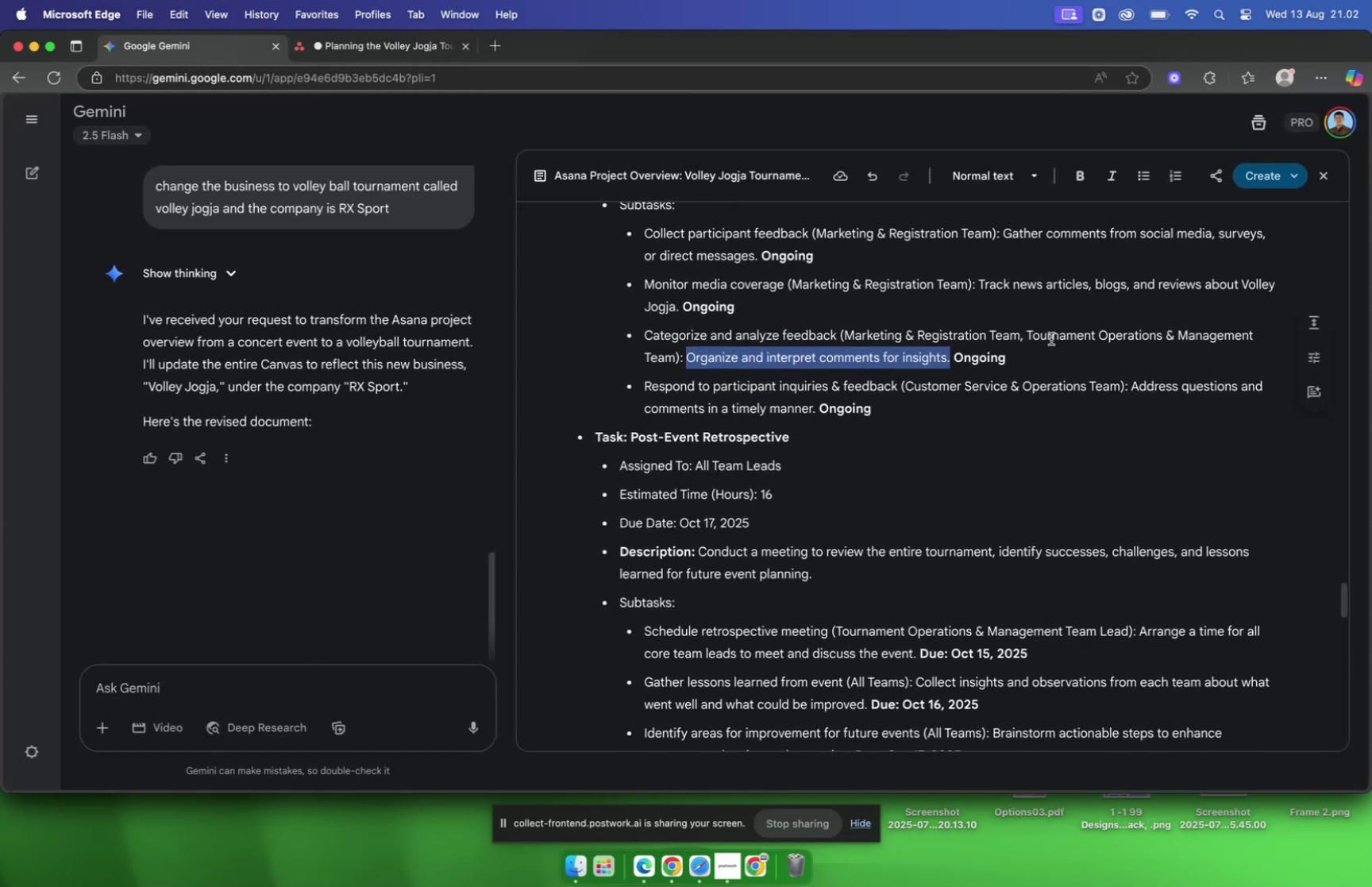 
left_click_drag(start_coordinate=[897, 393], to_coordinate=[647, 392])
 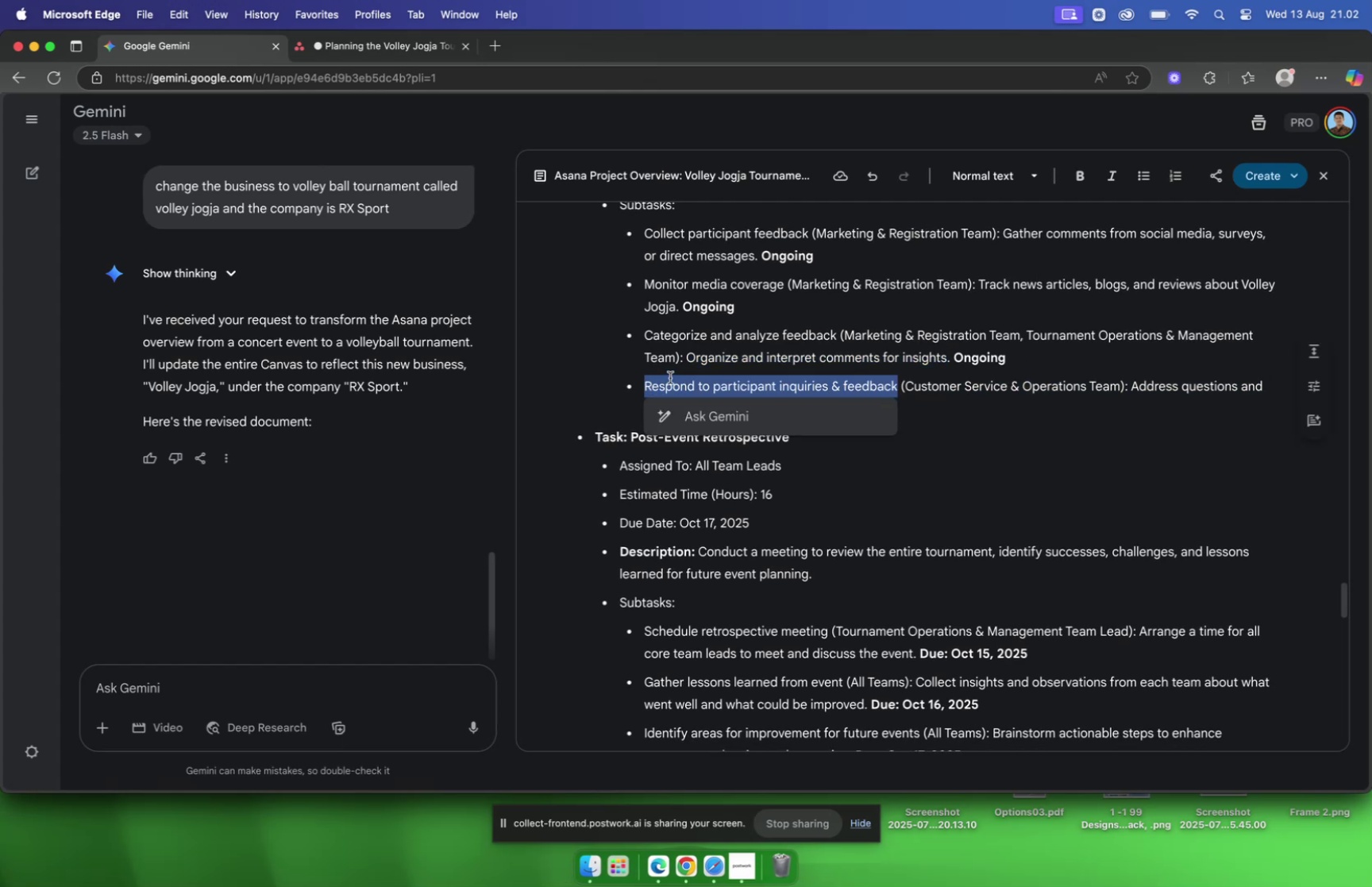 
key(Meta+C)
 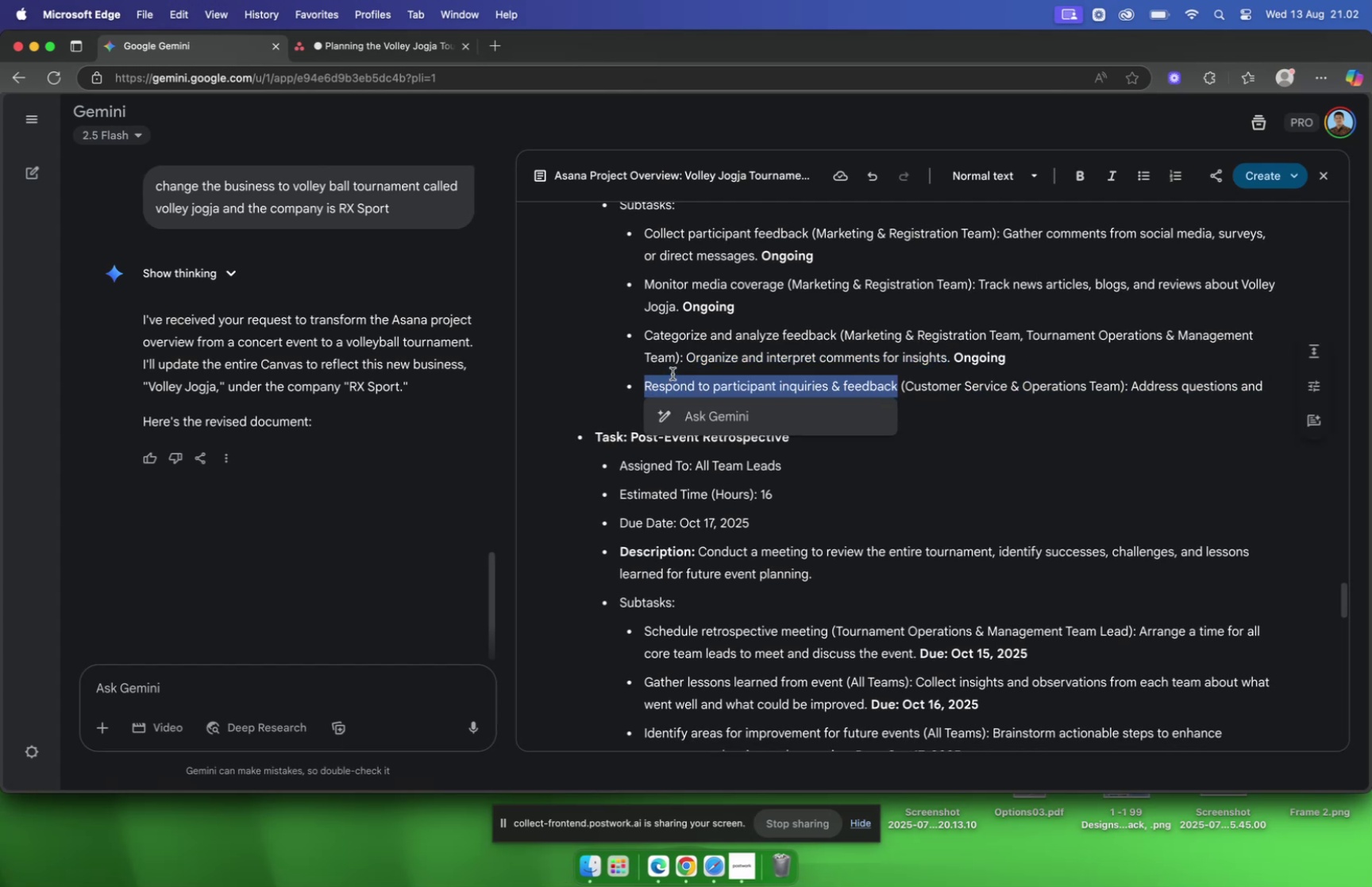 
key(Meta+CommandLeft)
 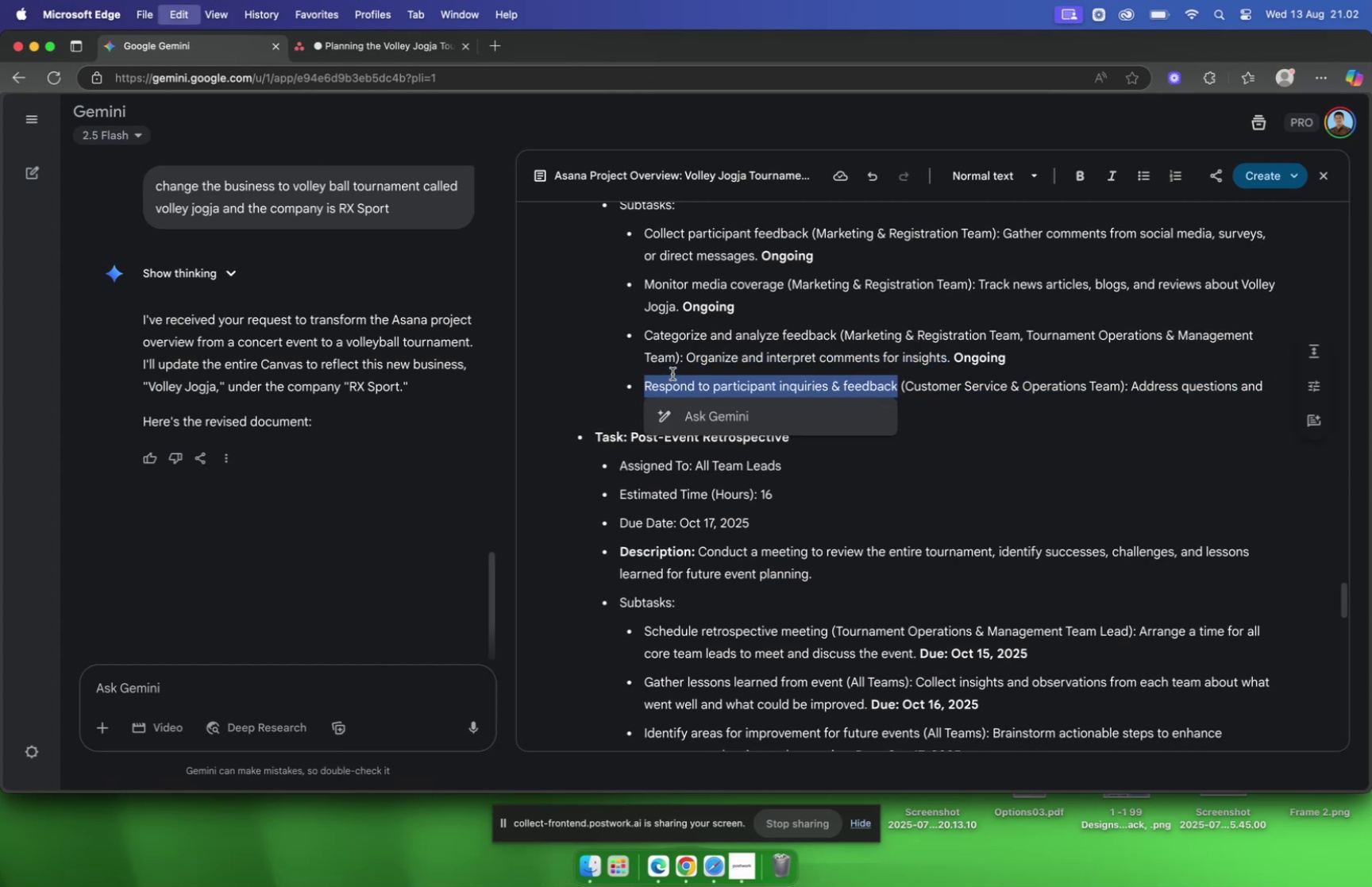 
key(Meta+C)
 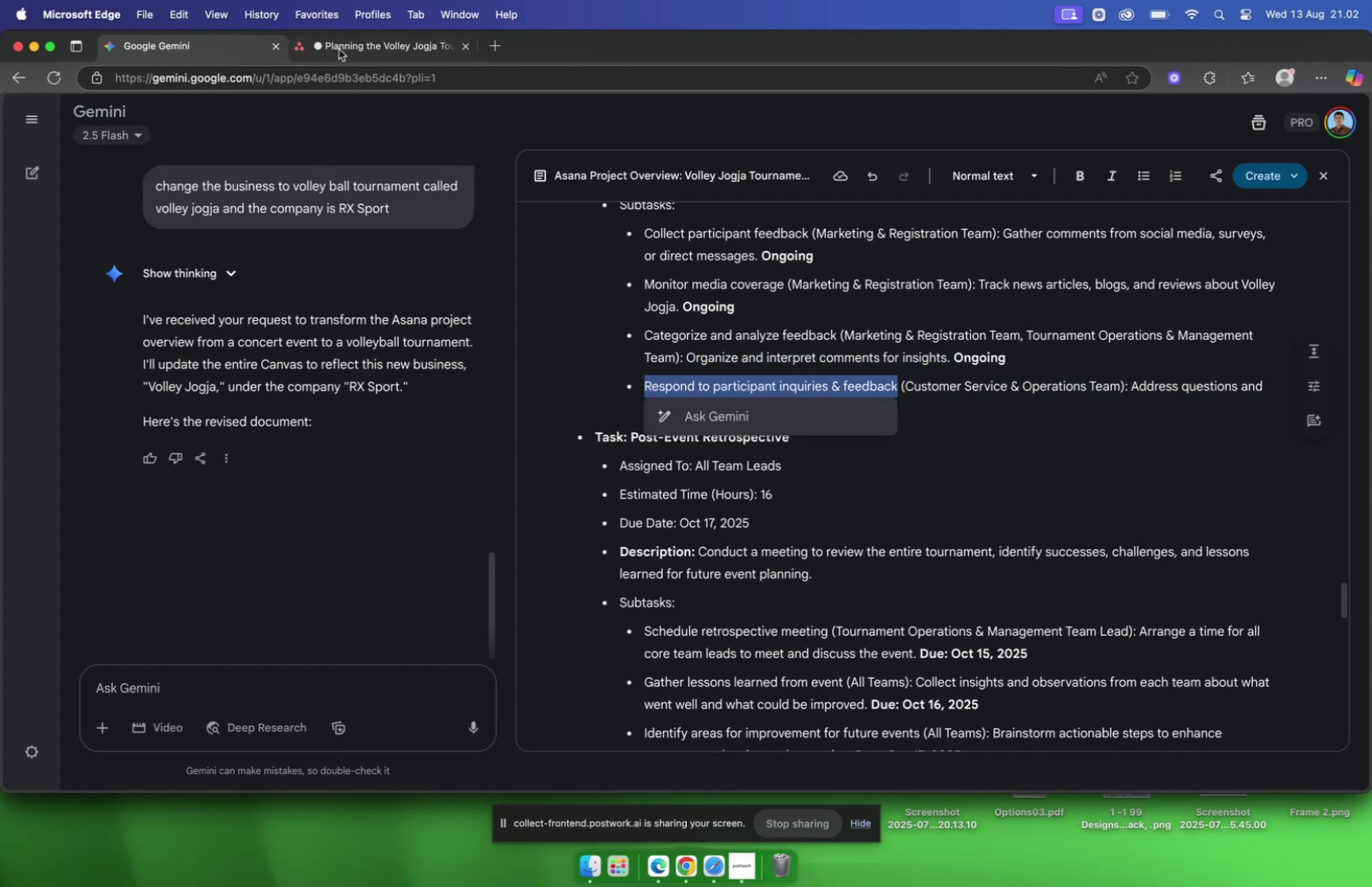 
left_click([339, 49])
 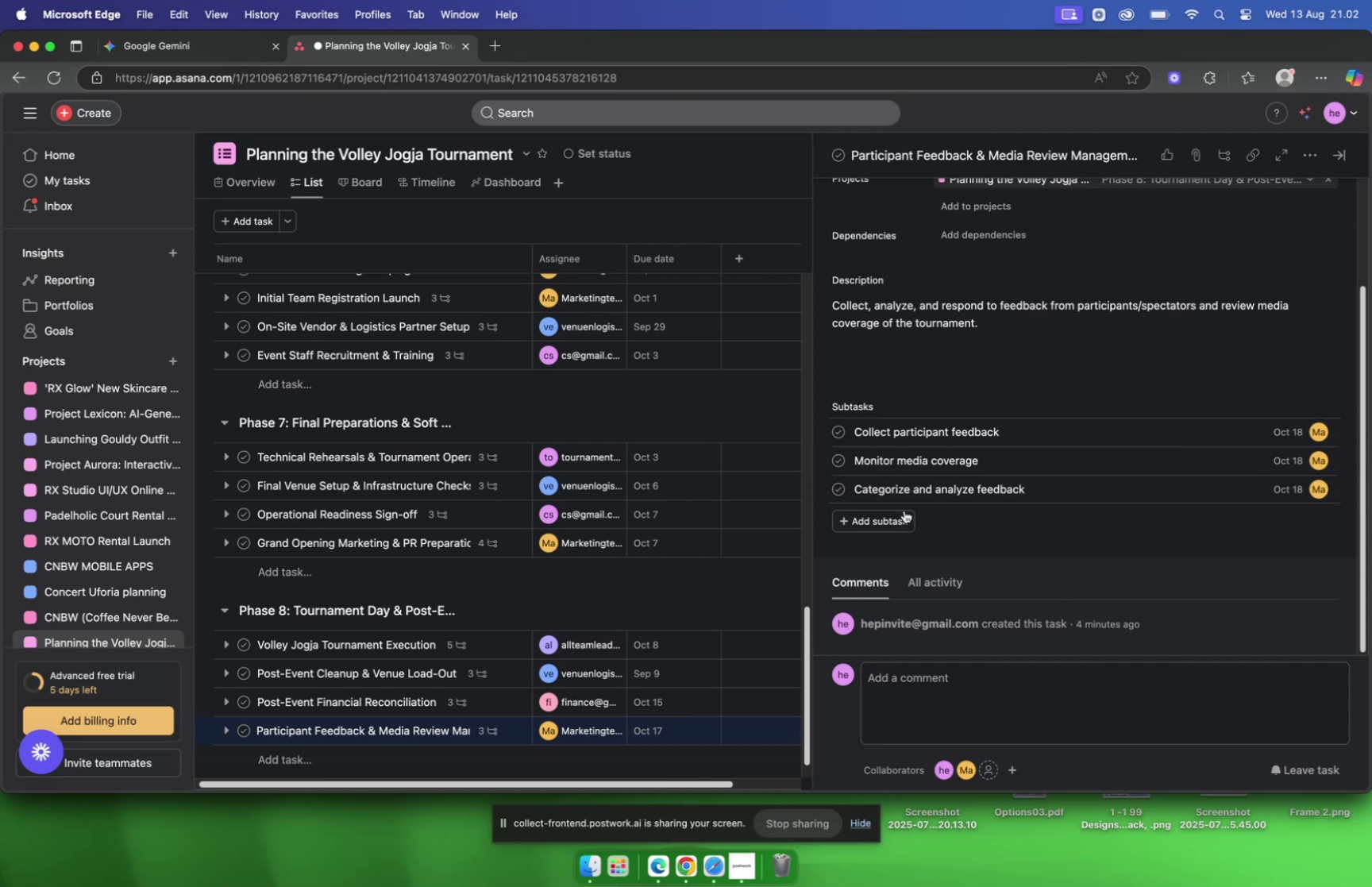 
left_click([901, 513])
 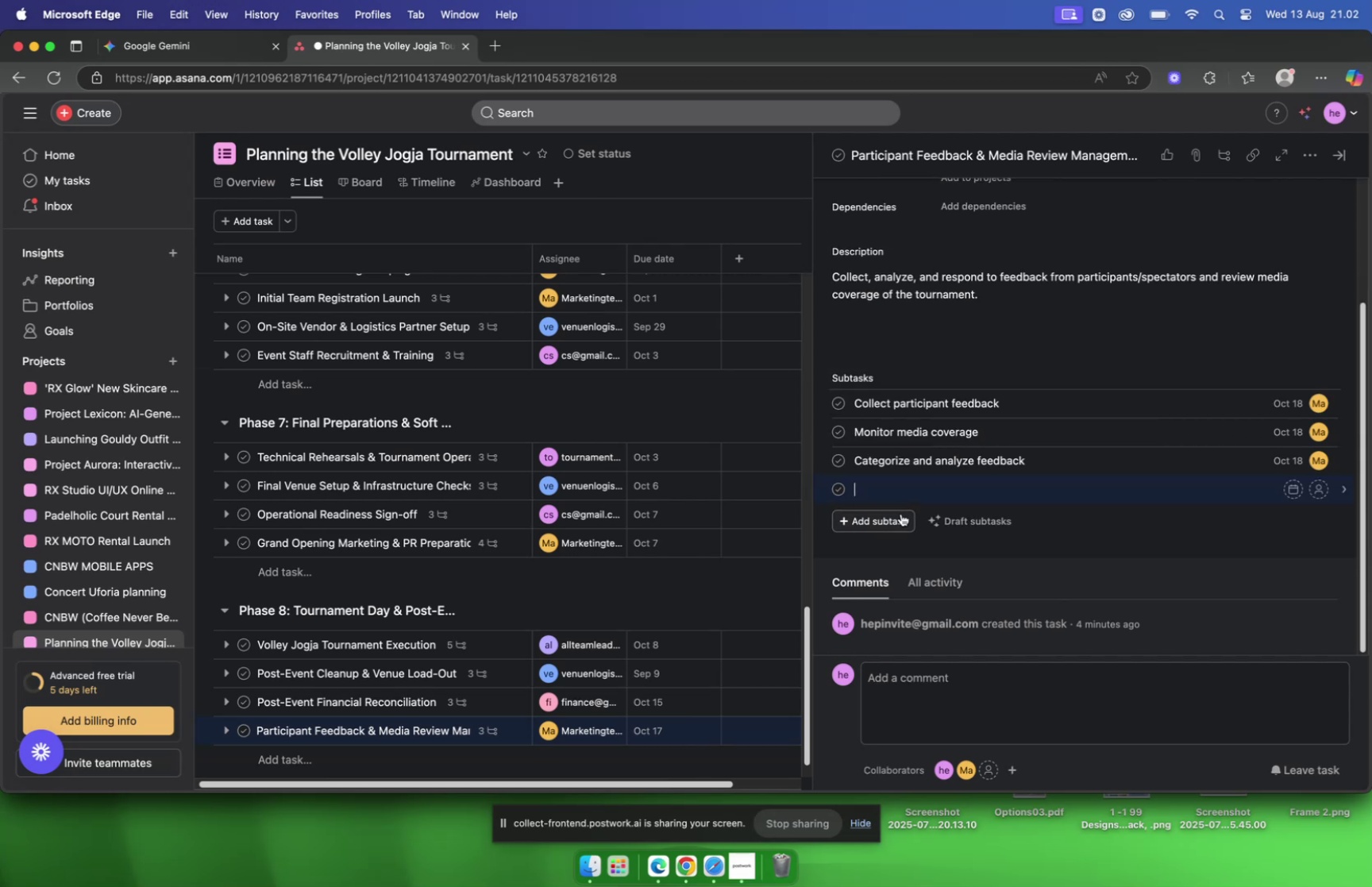 
key(Meta+V)
 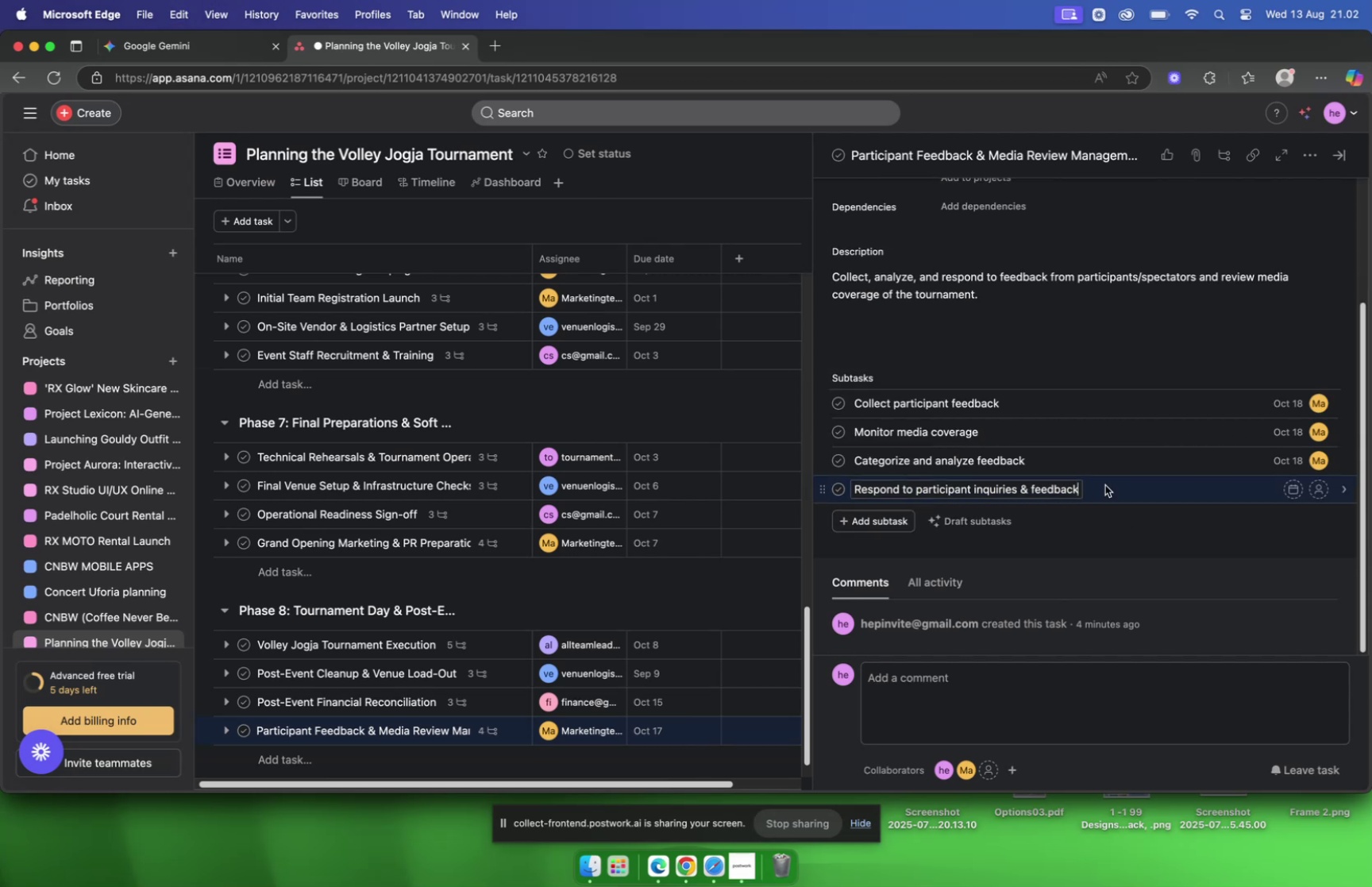 
left_click([1105, 484])
 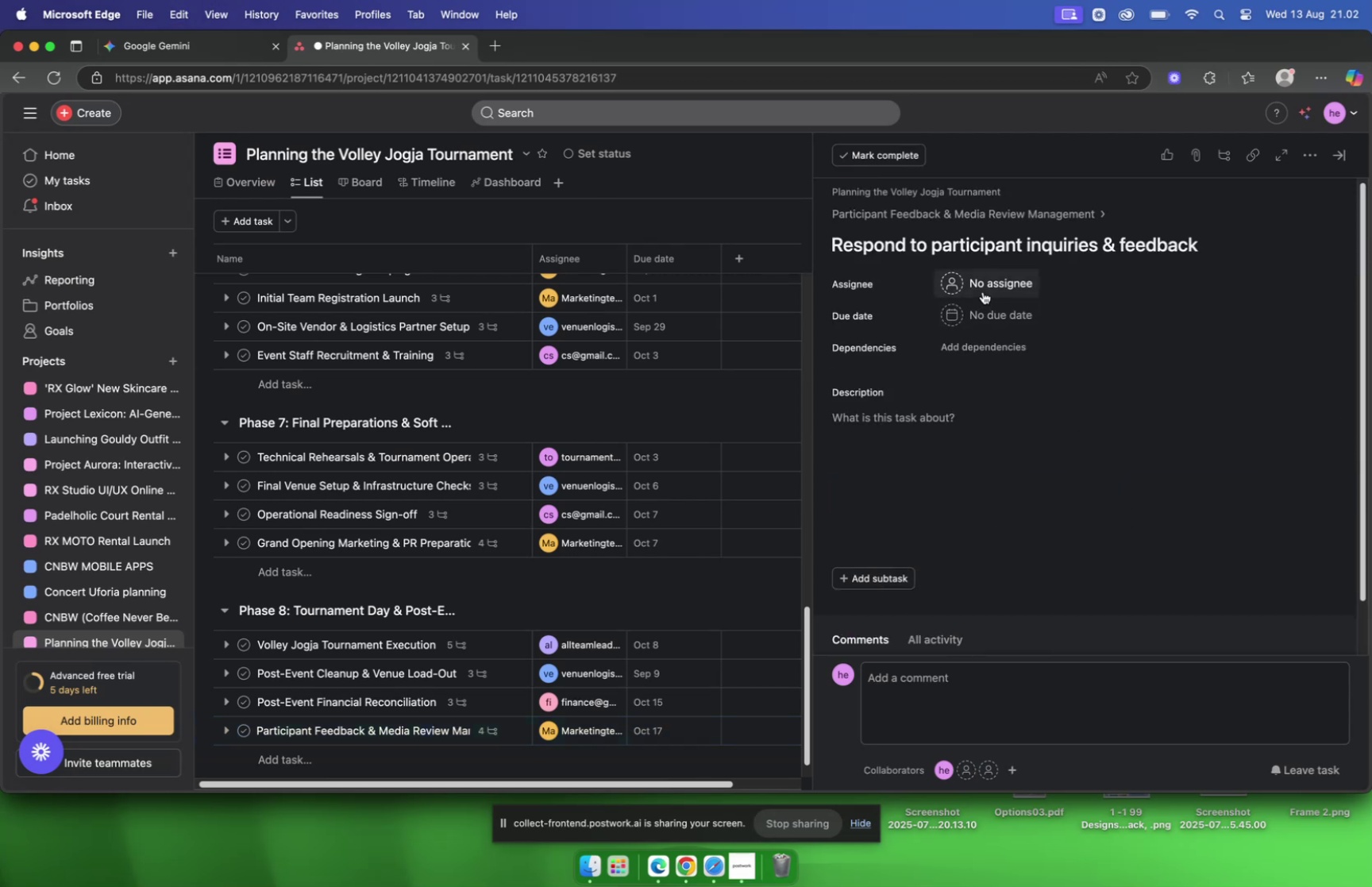 
left_click([983, 291])
 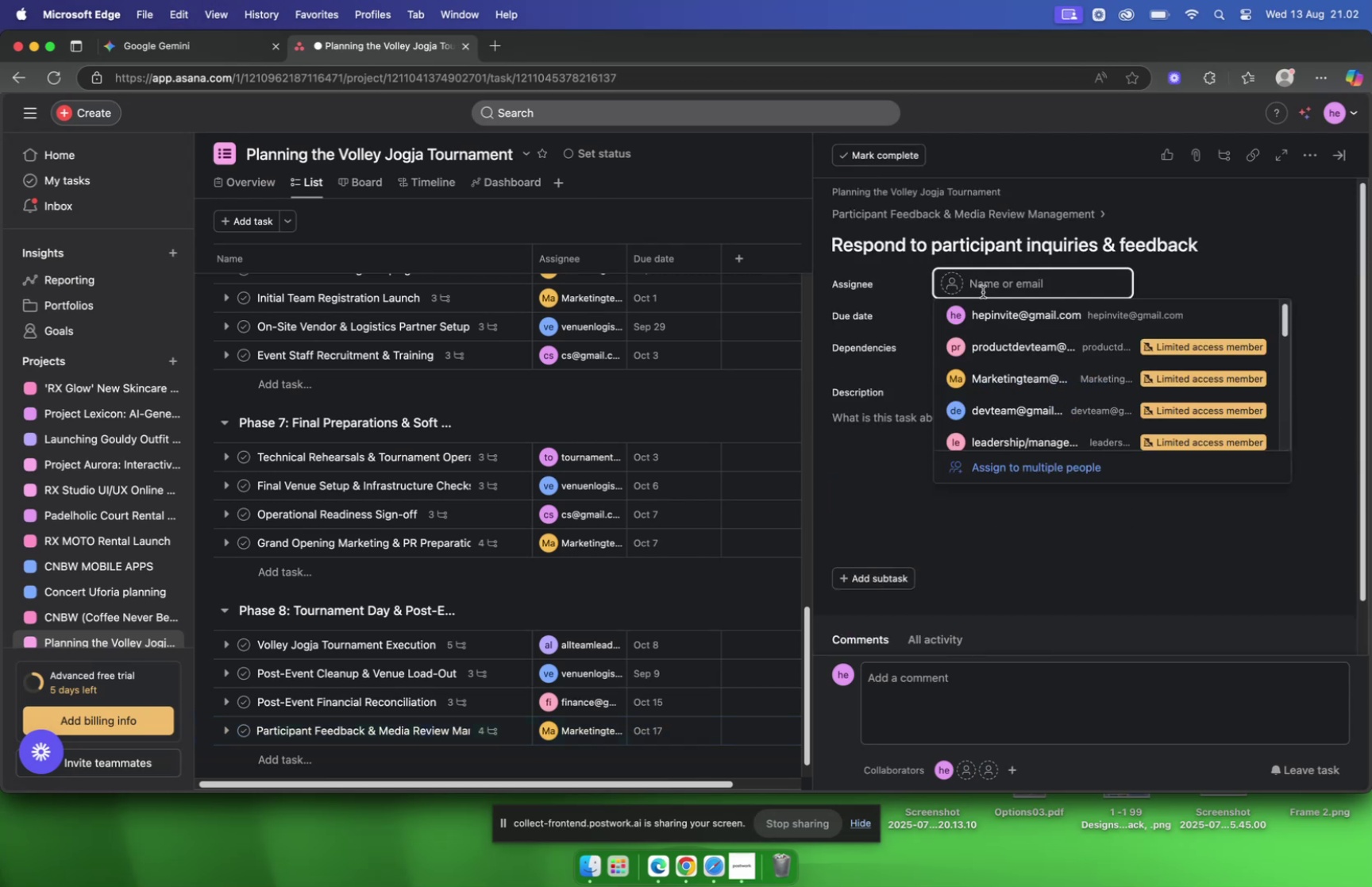 
type(cs)
 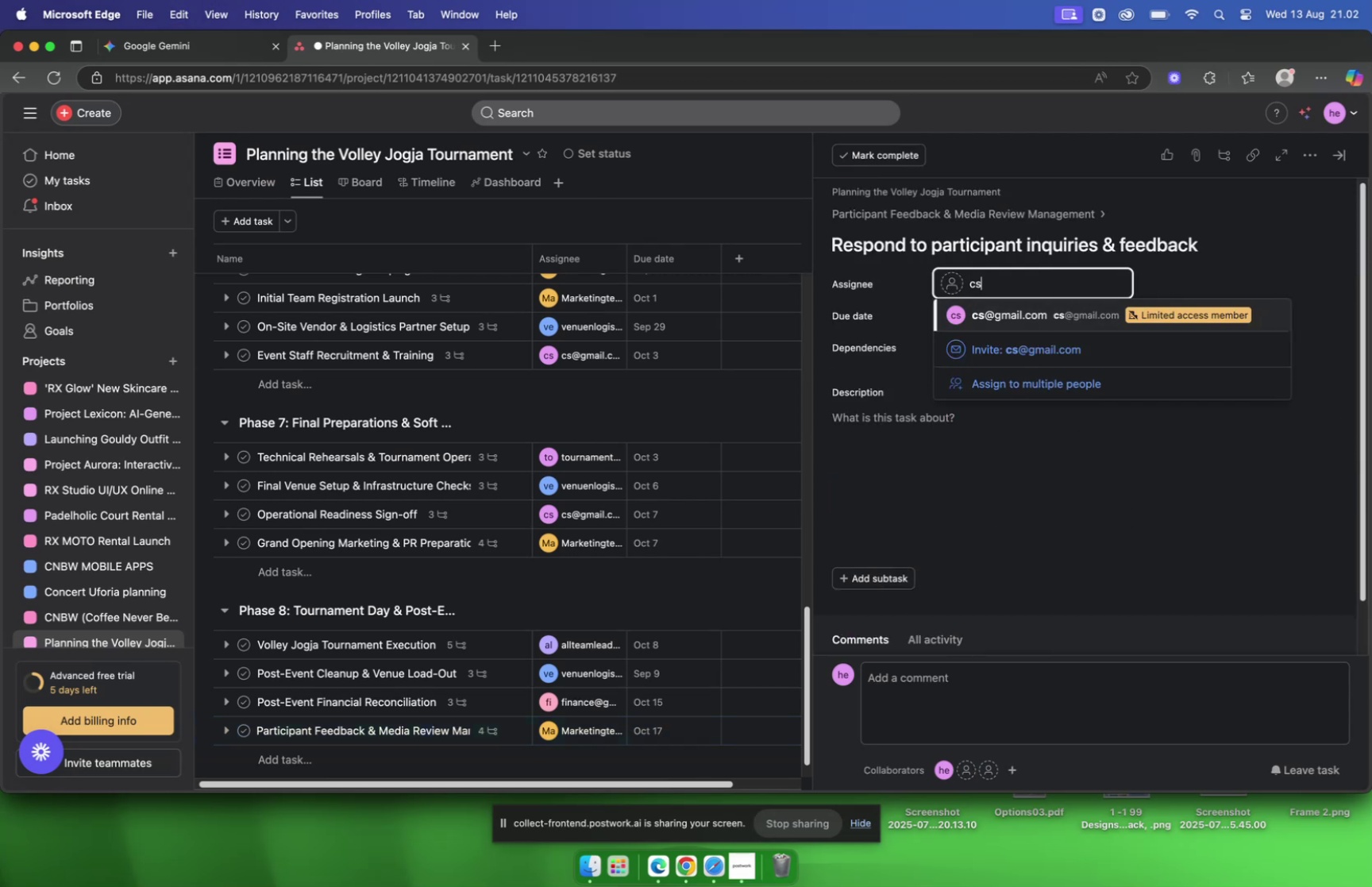 
key(Enter)
 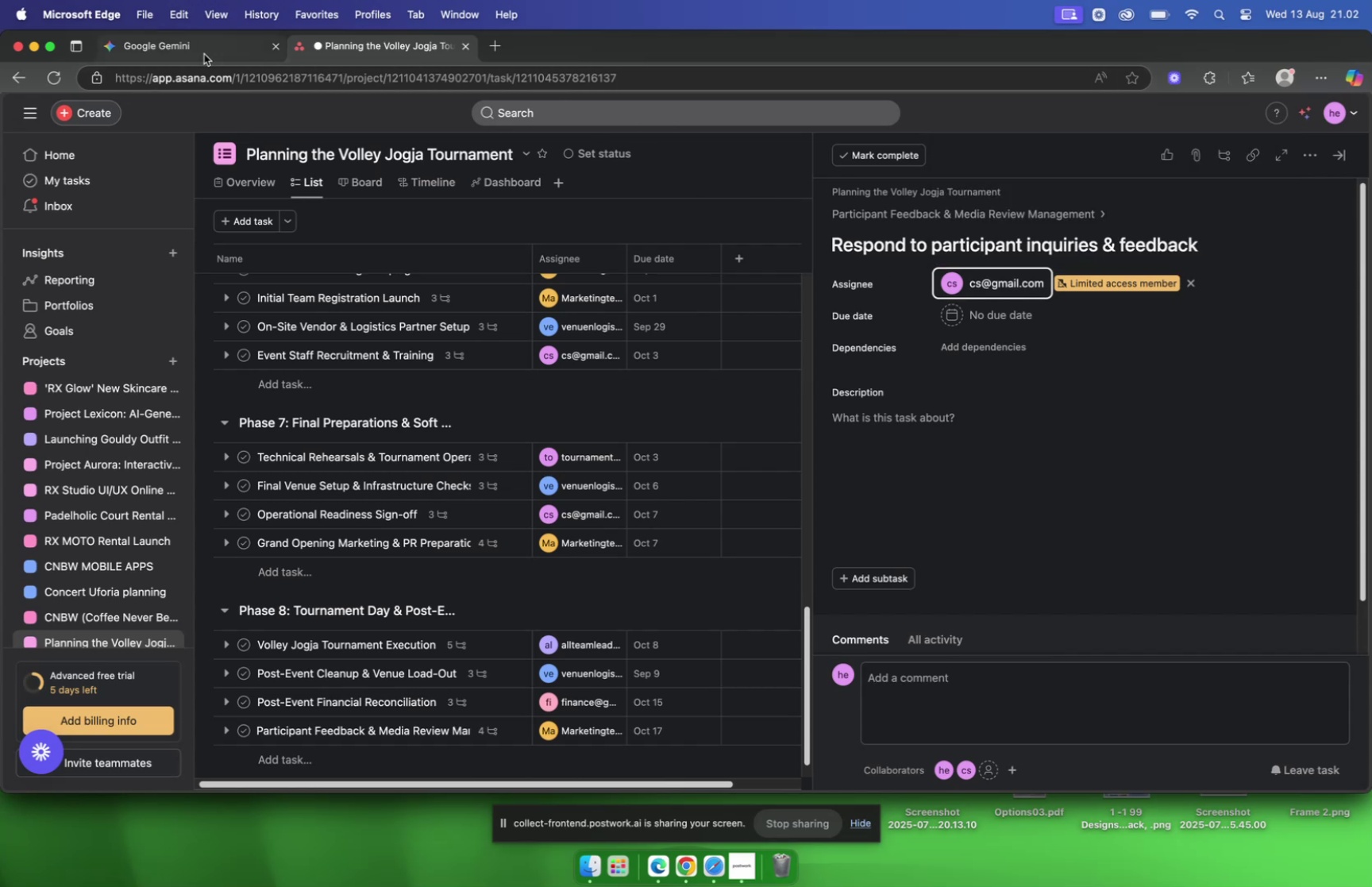 
left_click([203, 52])
 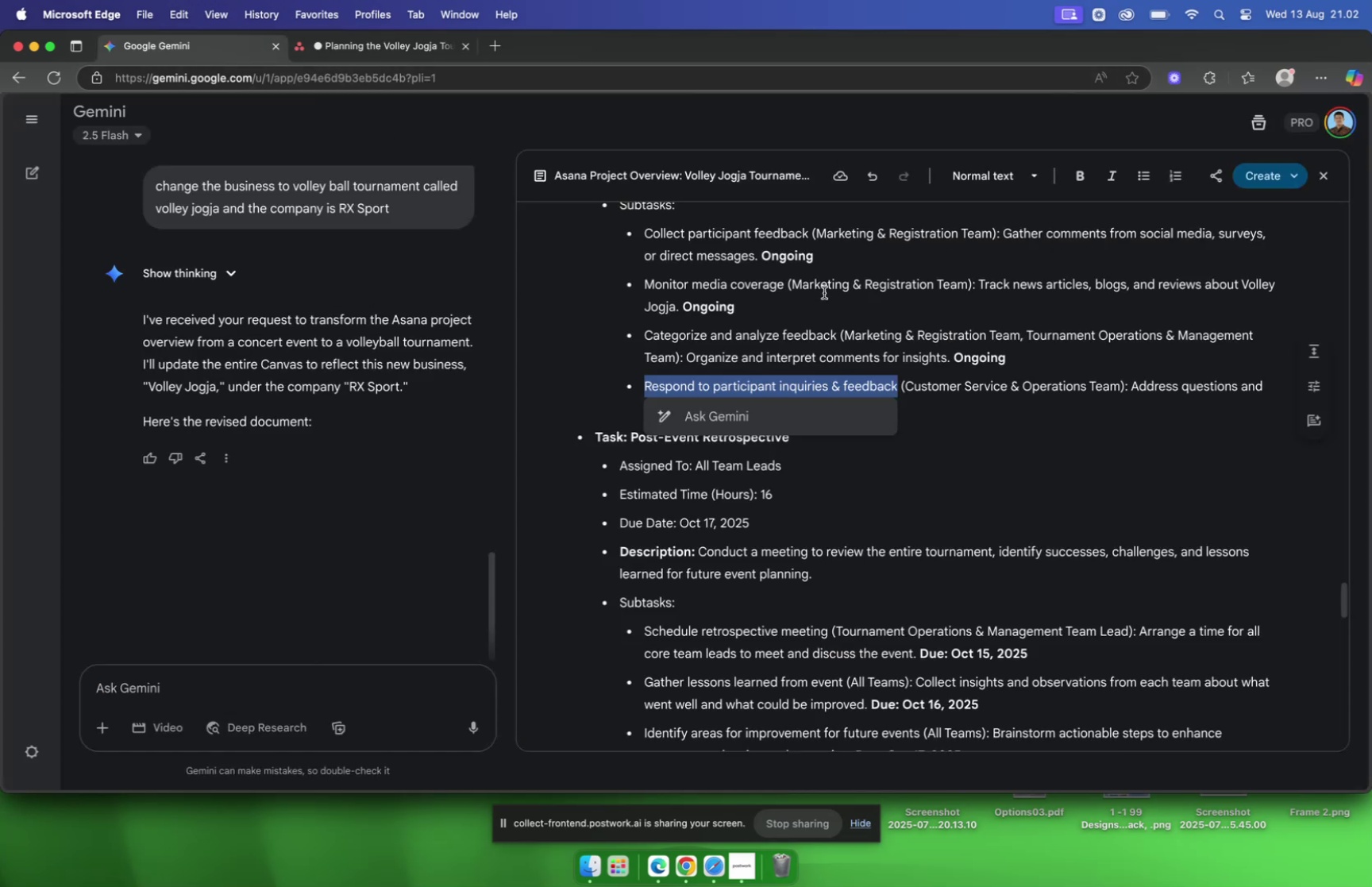 
left_click([824, 292])
 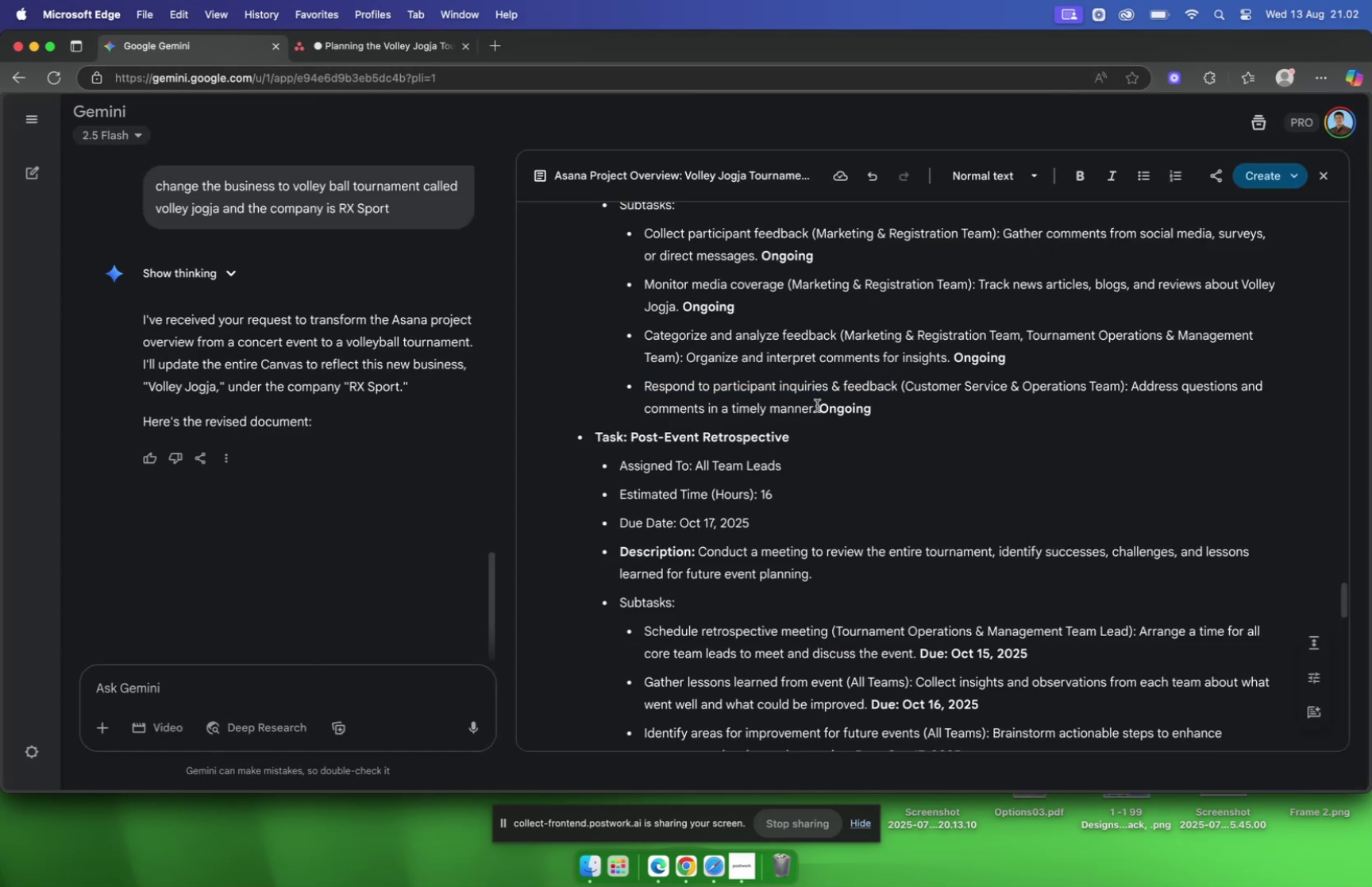 
left_click_drag(start_coordinate=[817, 409], to_coordinate=[1132, 393])
 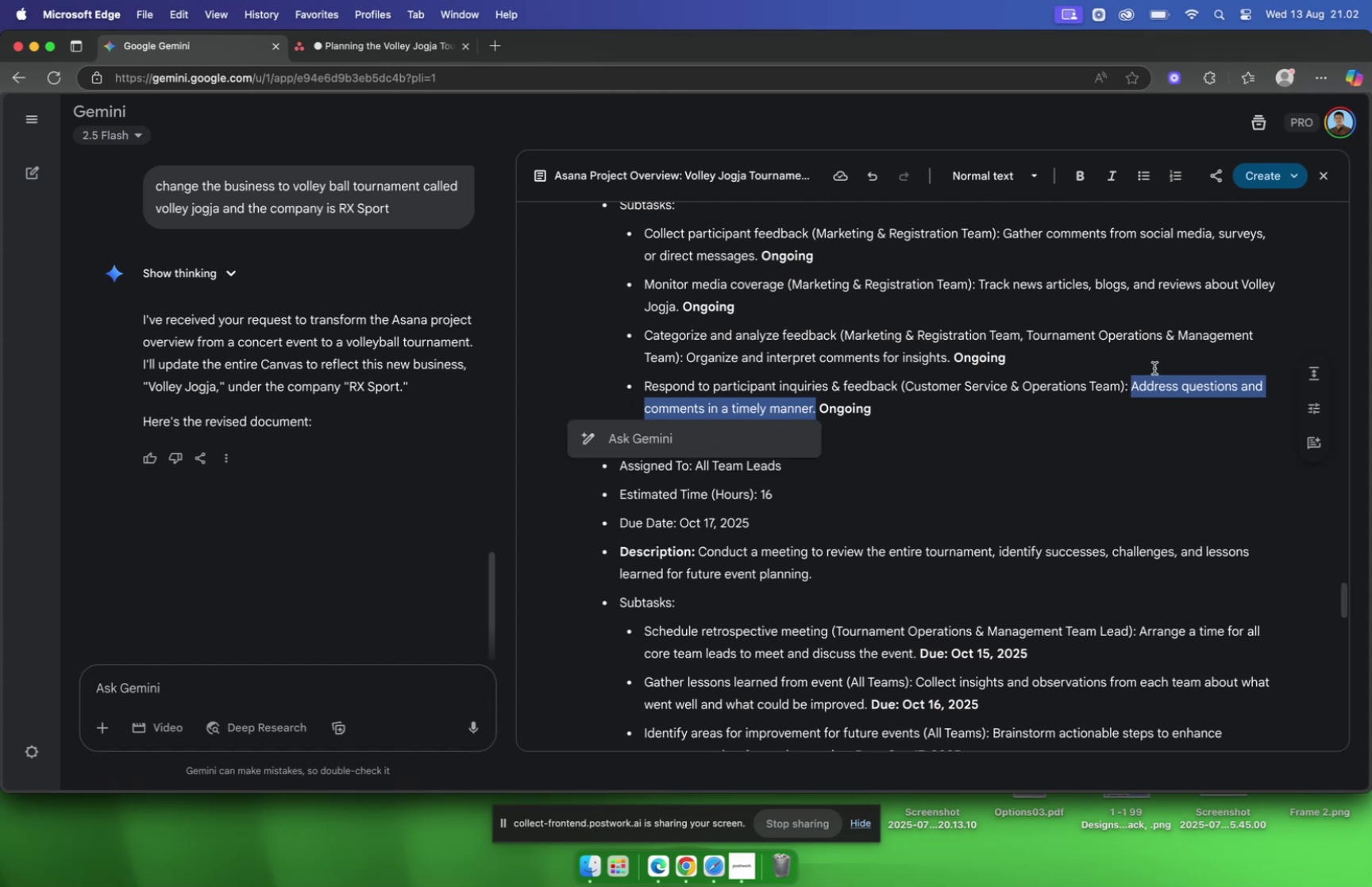 
key(Meta+C)
 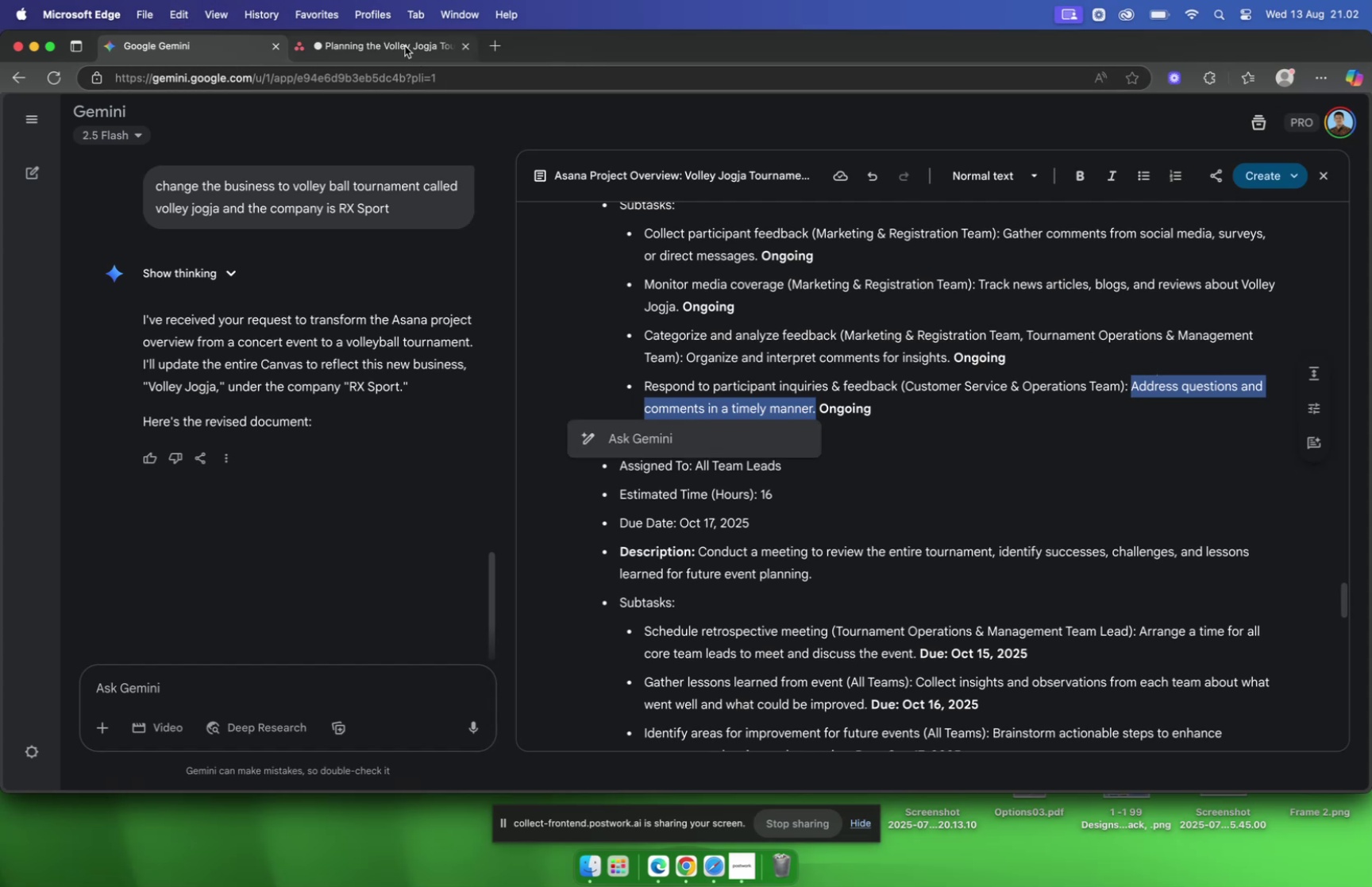 
left_click([405, 46])
 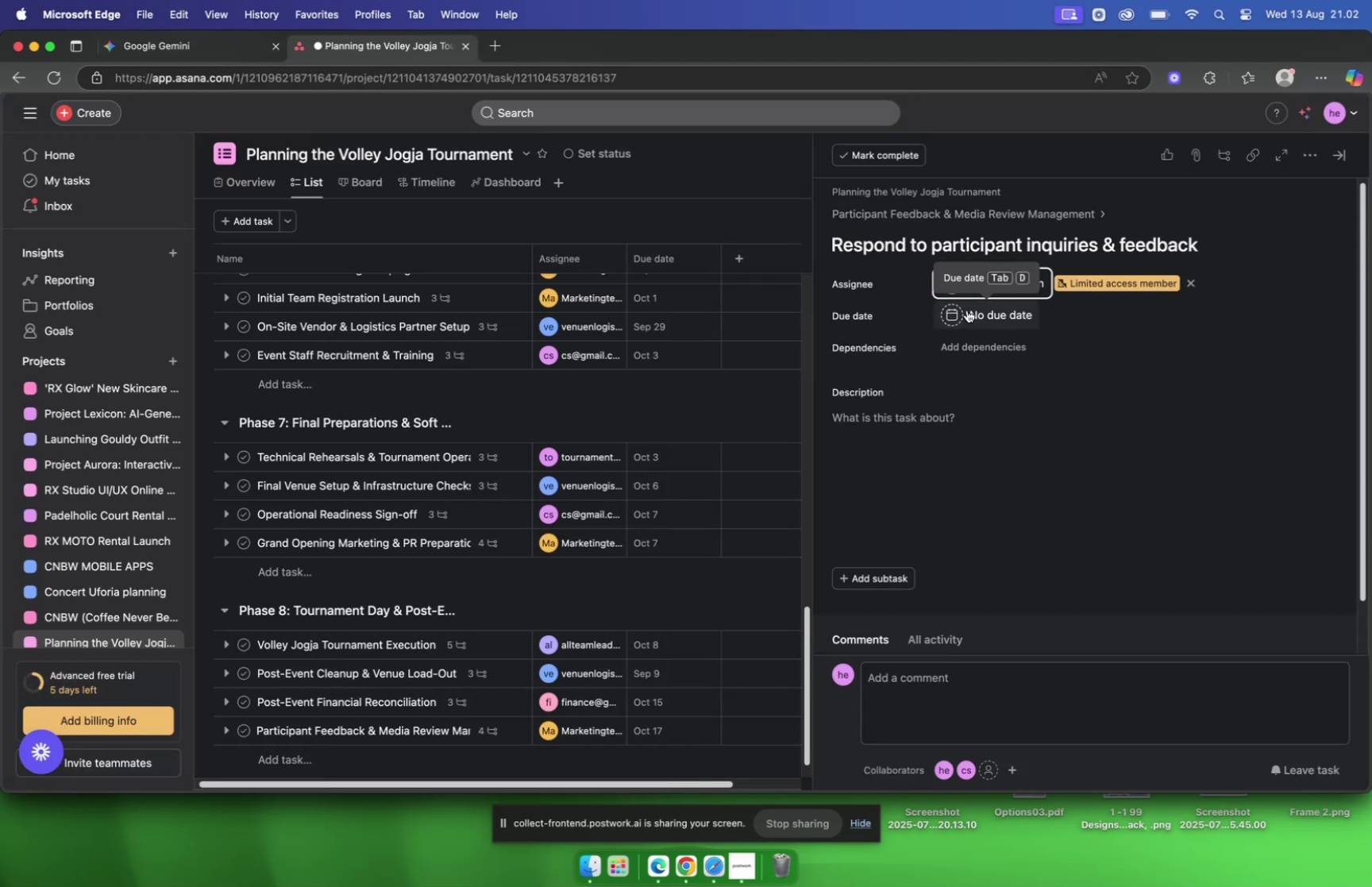 
left_click([967, 310])
 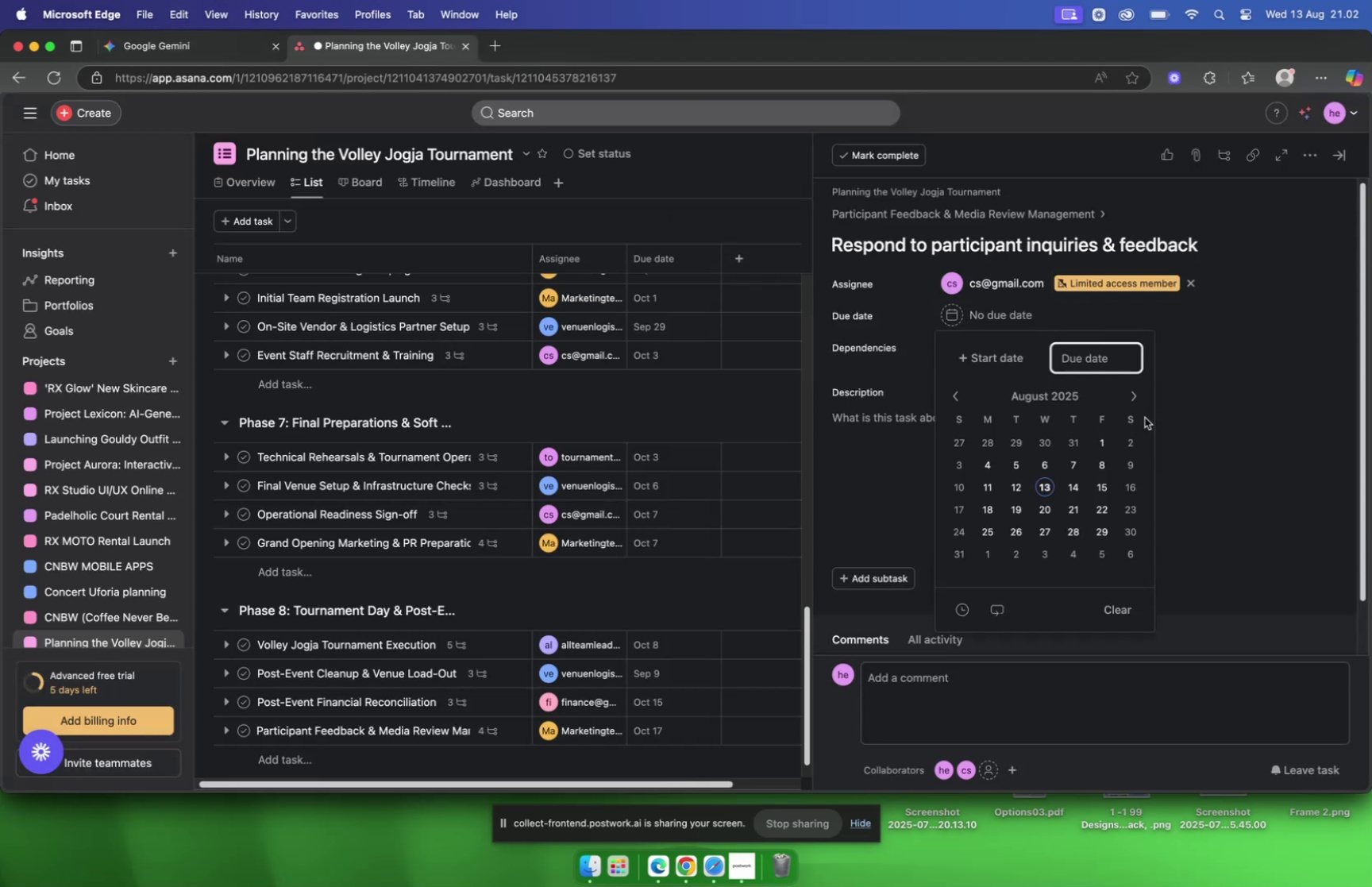 
left_click([1137, 401])
 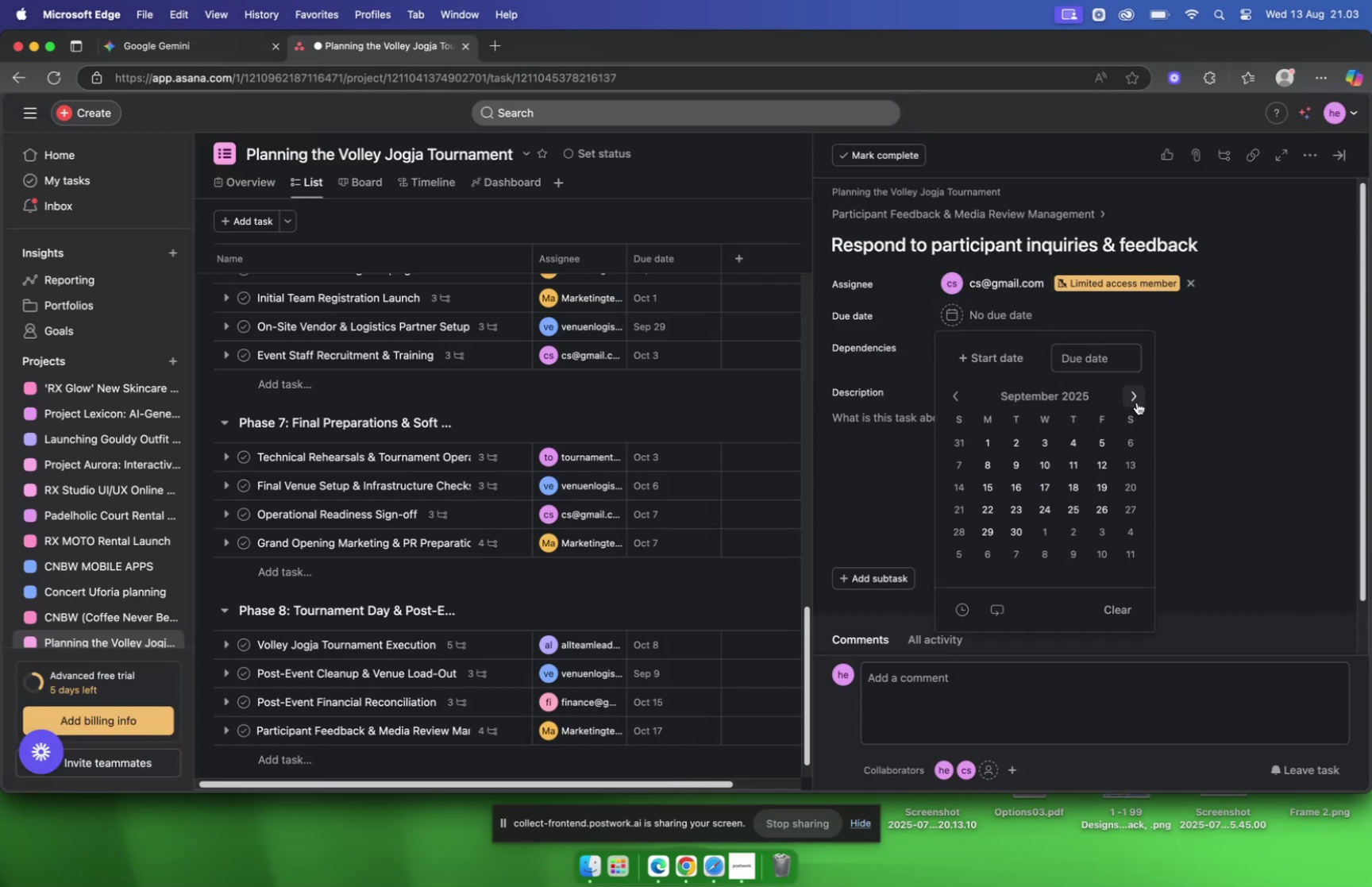 
left_click([1137, 402])
 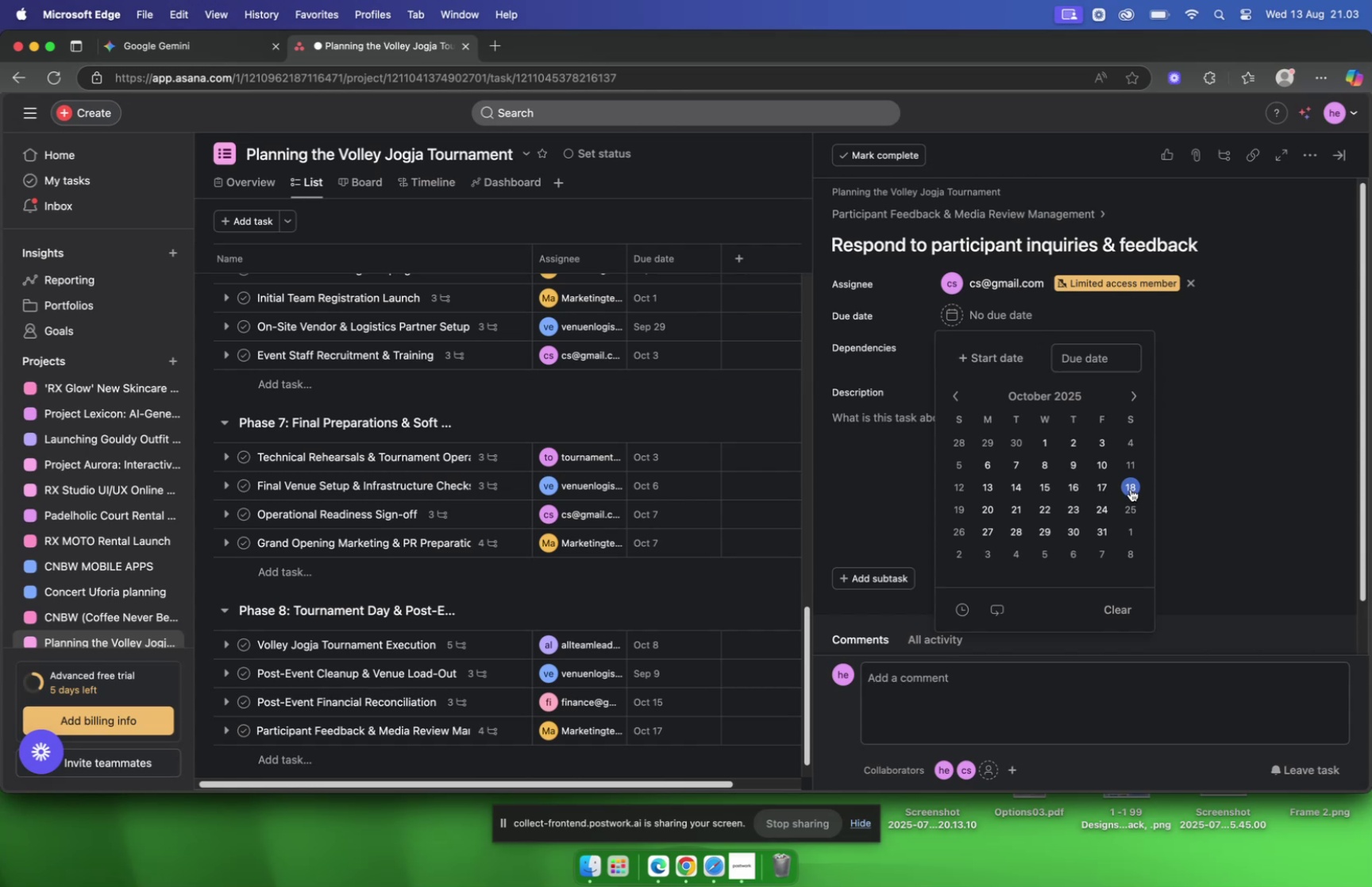 
left_click([1131, 488])
 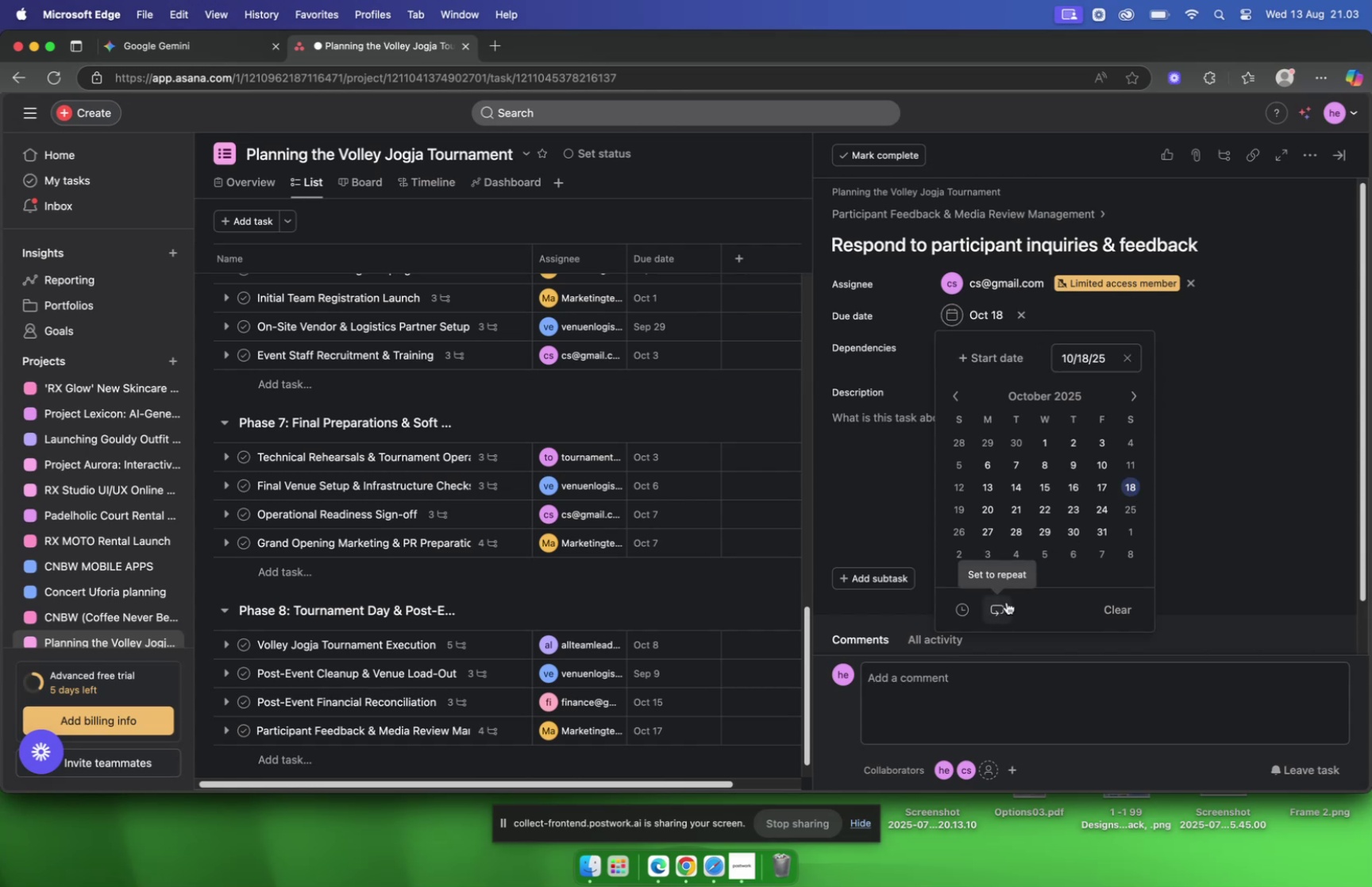 
left_click([1007, 601])
 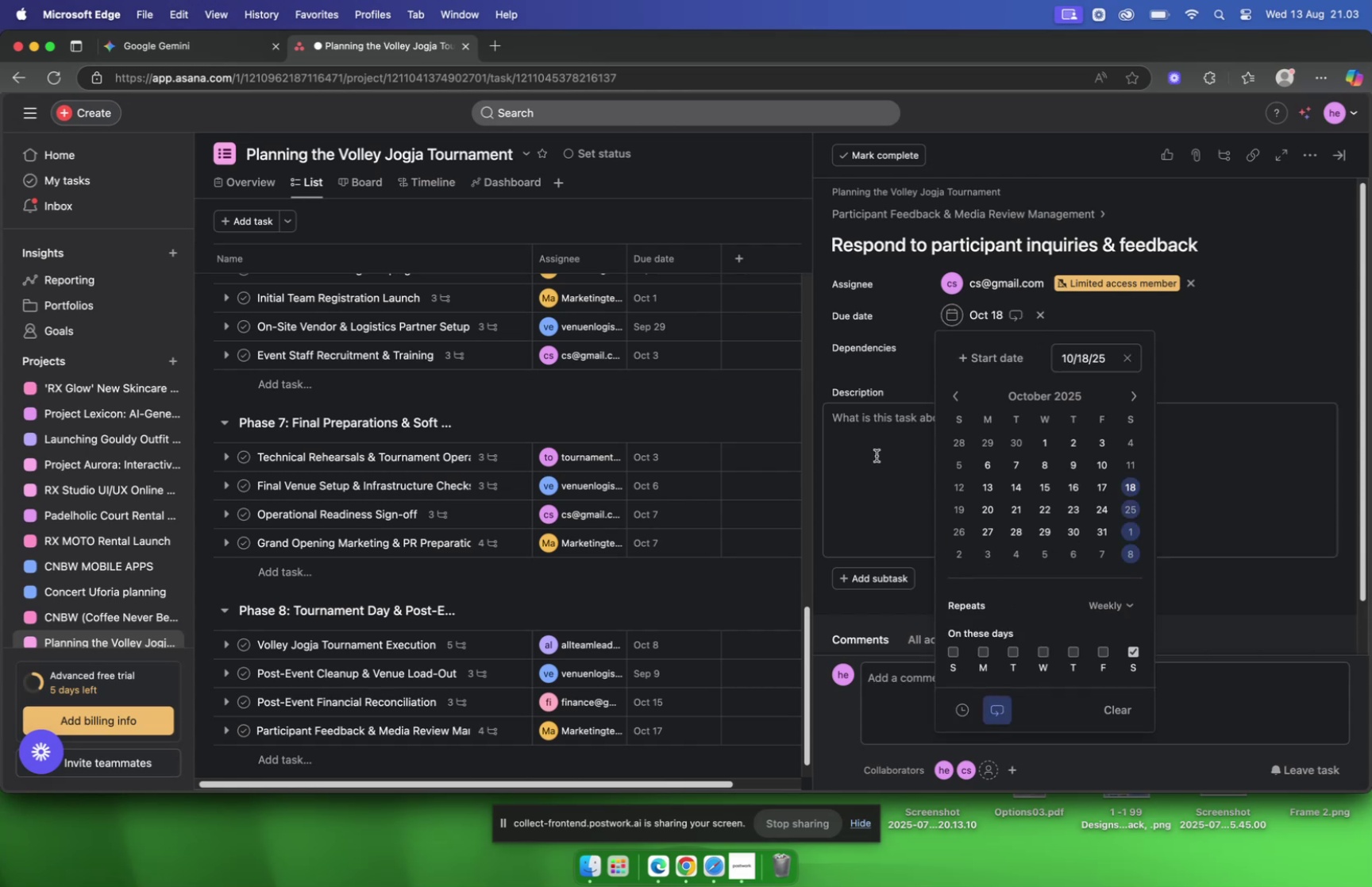 
left_click([877, 455])
 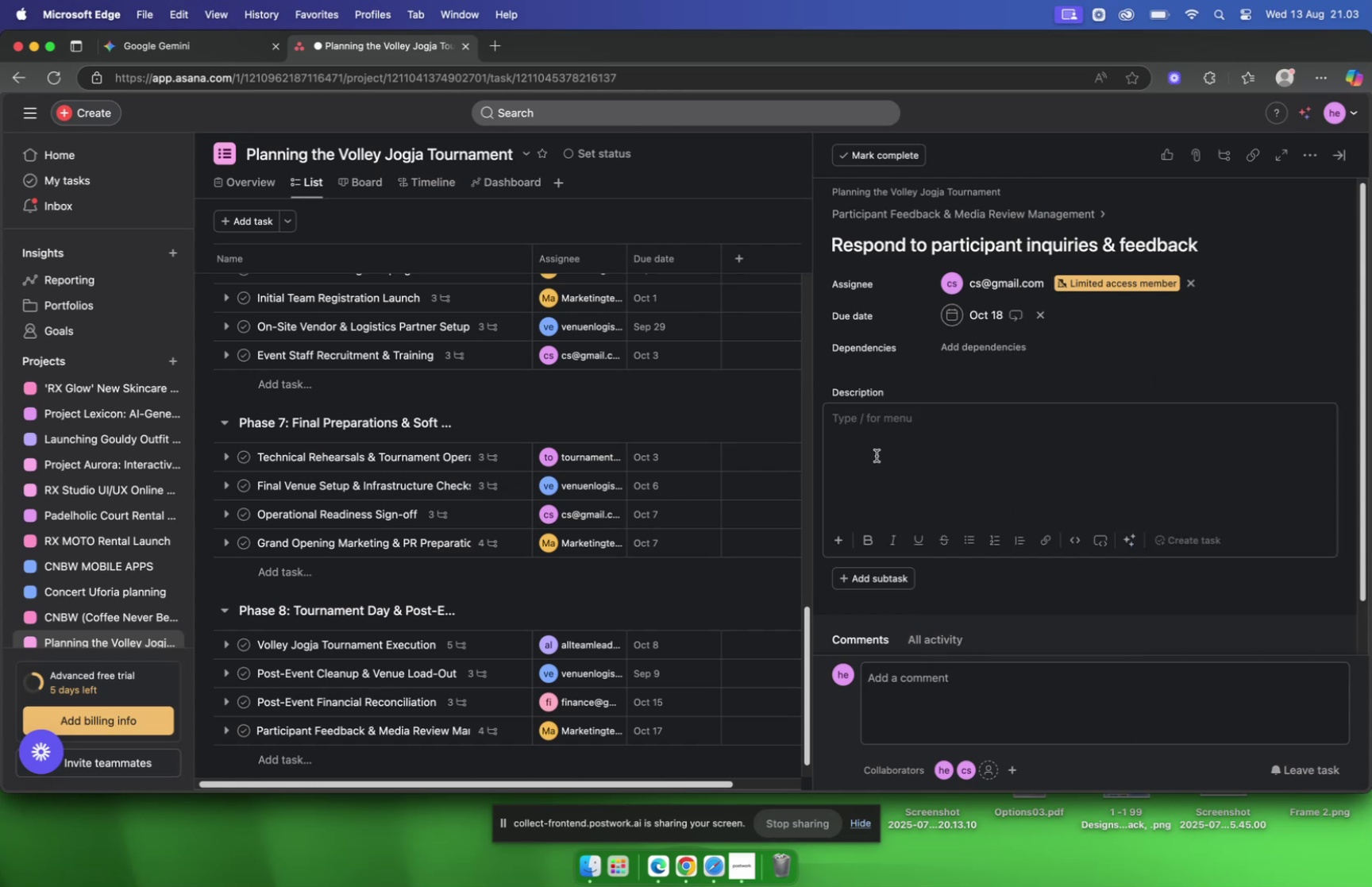 
key(Meta+V)
 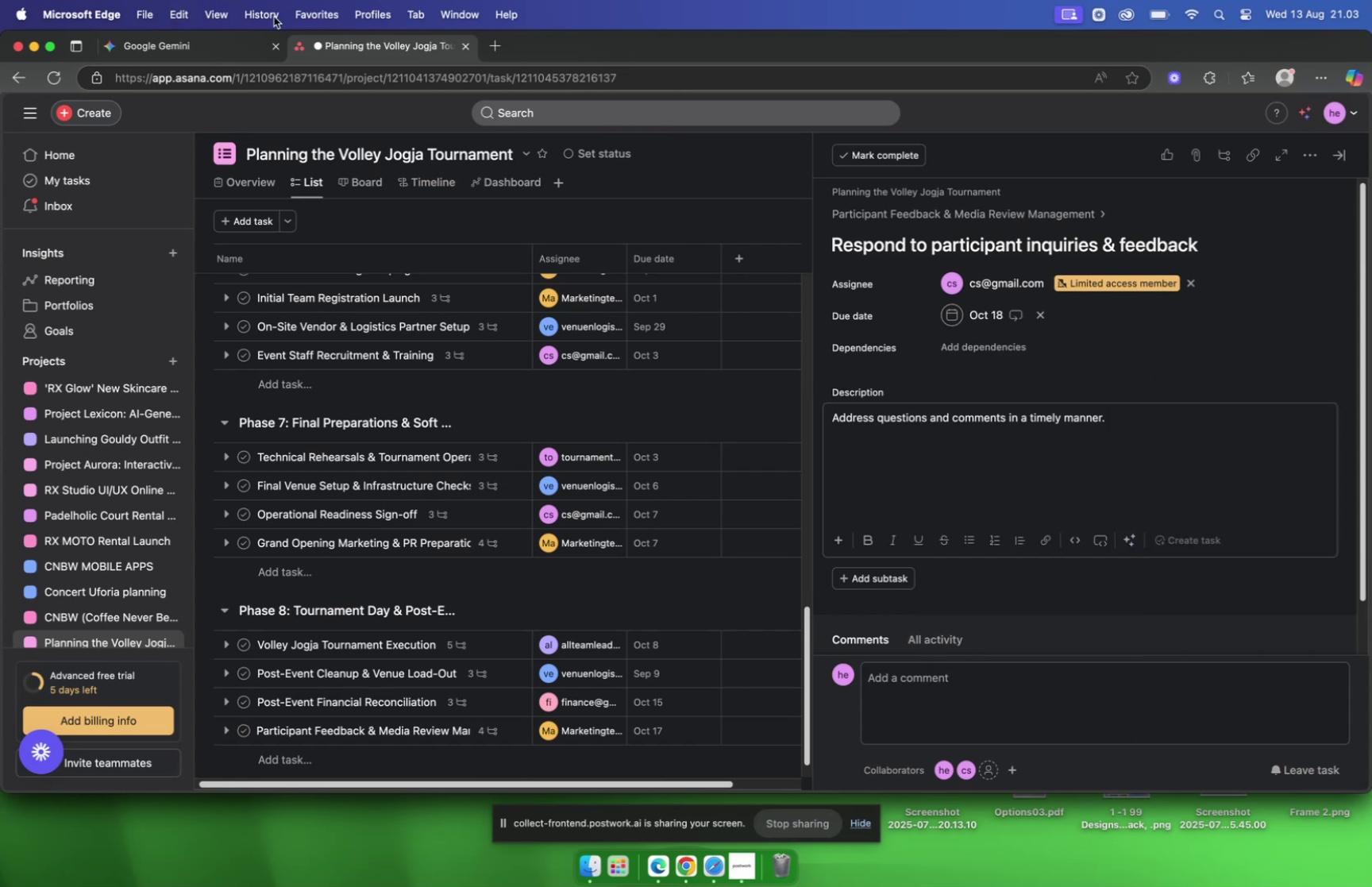 
left_click([170, 46])
 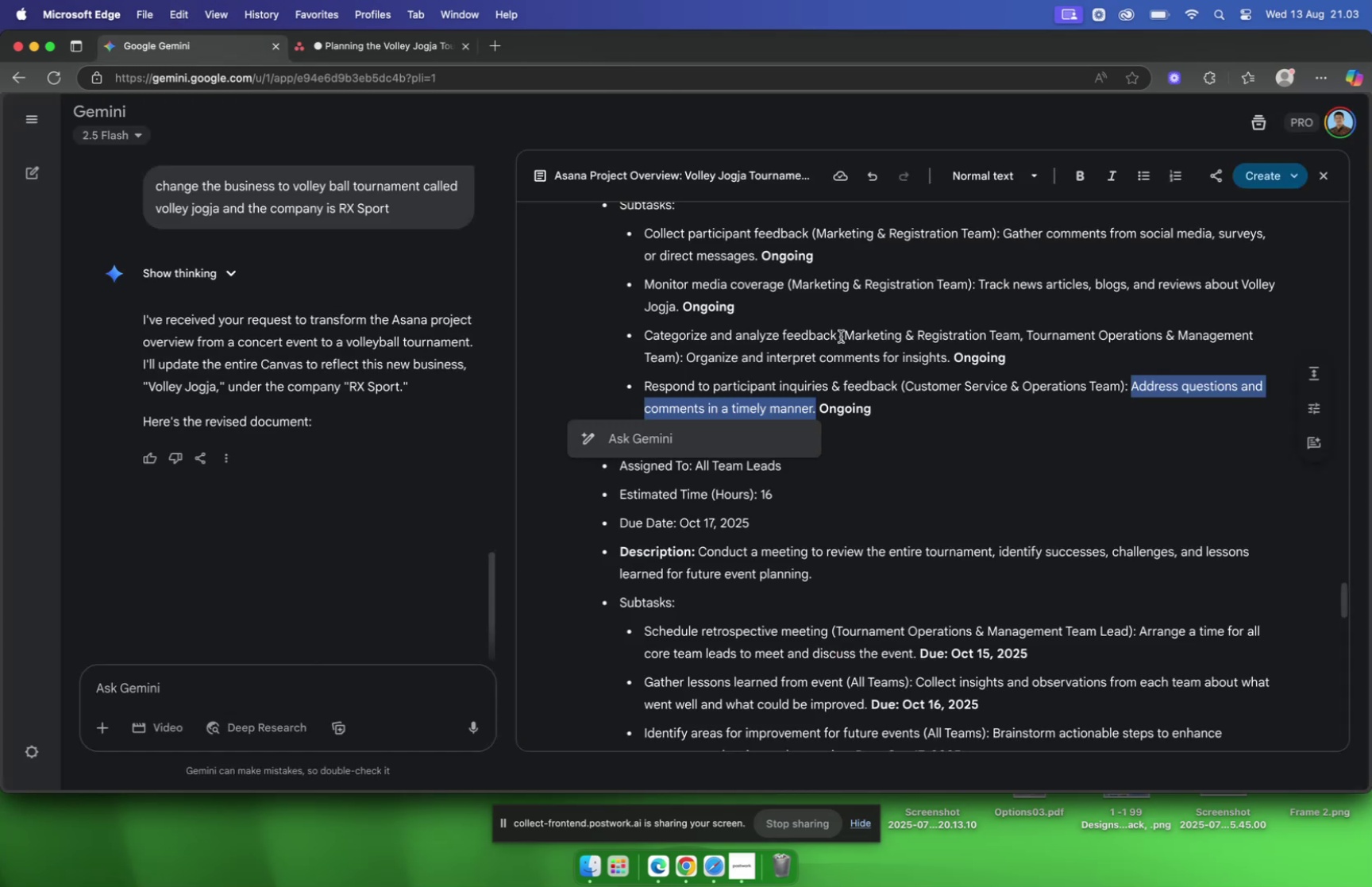 
left_click([841, 336])
 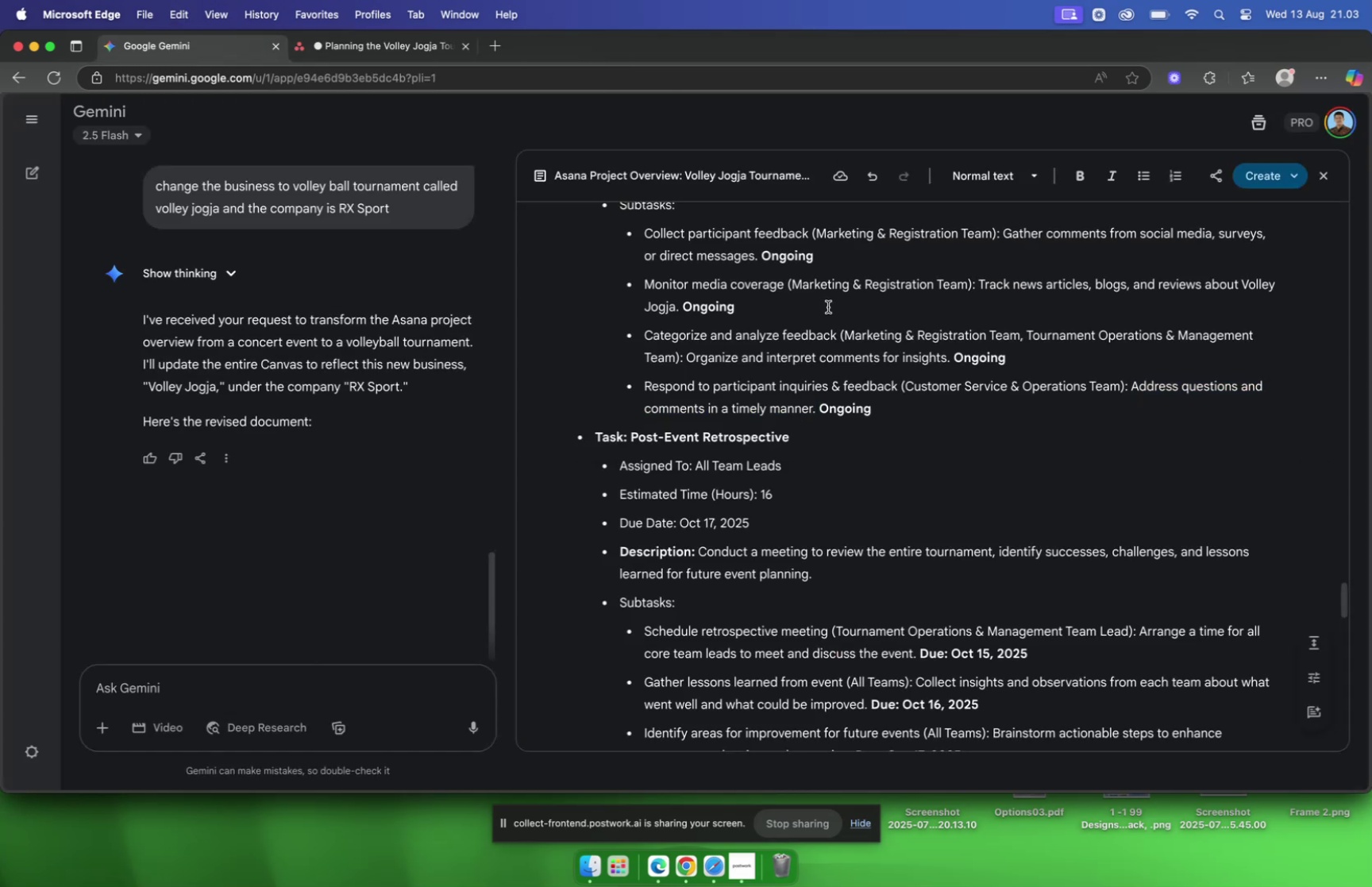 
scroll: coordinate [828, 306], scroll_direction: down, amount: 4.0
 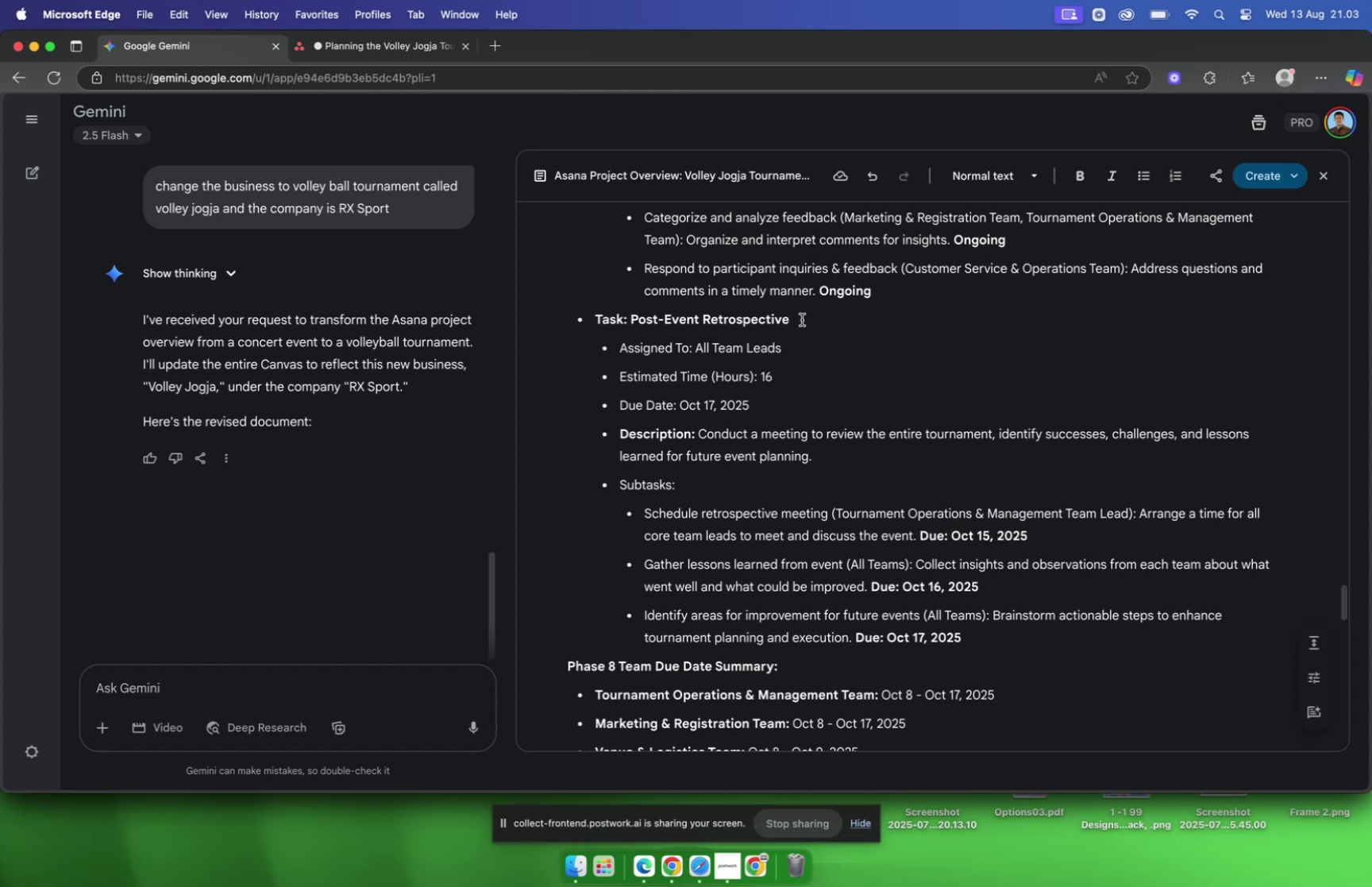 
left_click_drag(start_coordinate=[802, 319], to_coordinate=[632, 324])
 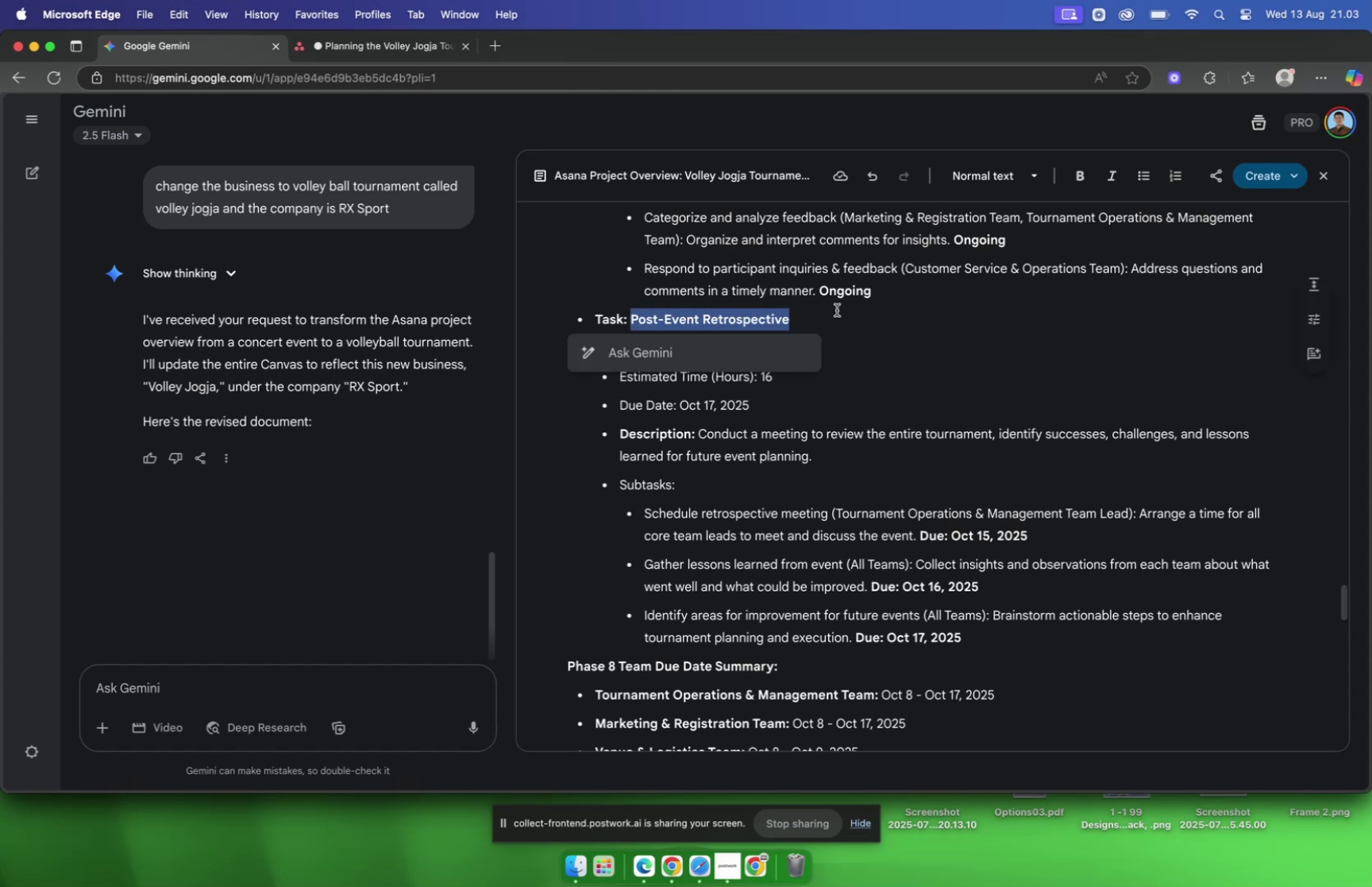 
key(Meta+C)
 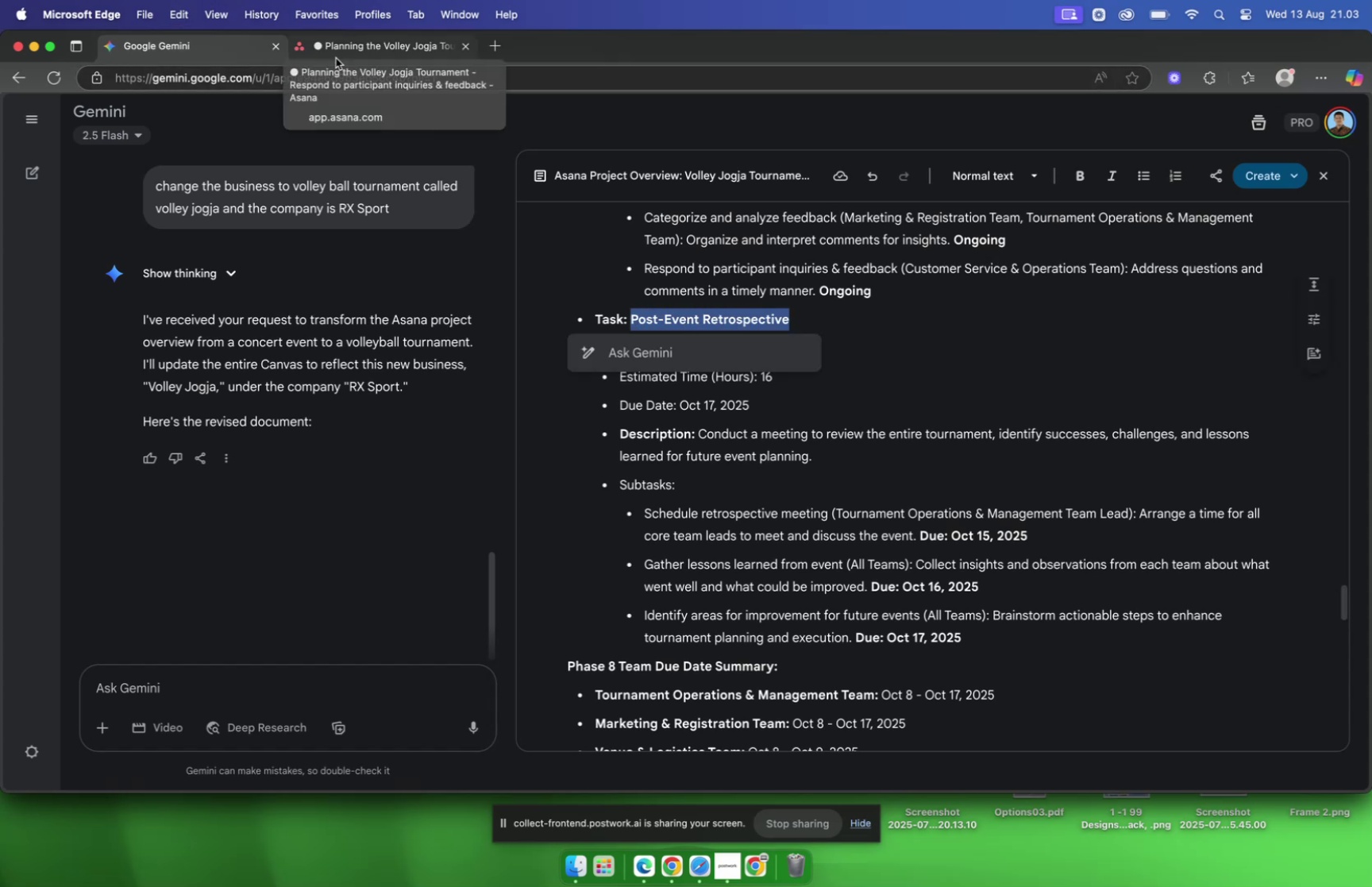 
left_click([336, 58])
 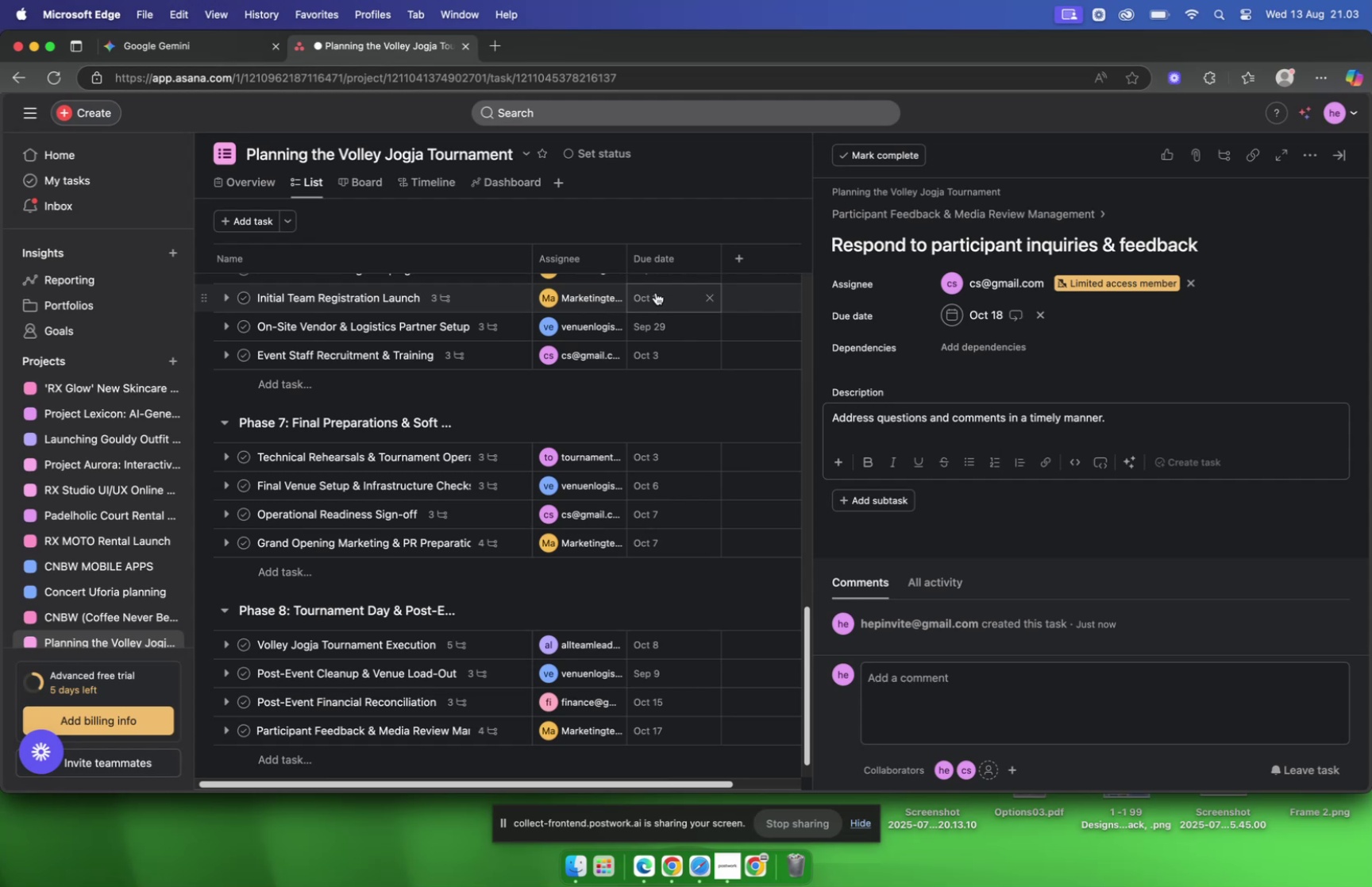 
scroll: coordinate [561, 370], scroll_direction: down, amount: 6.0
 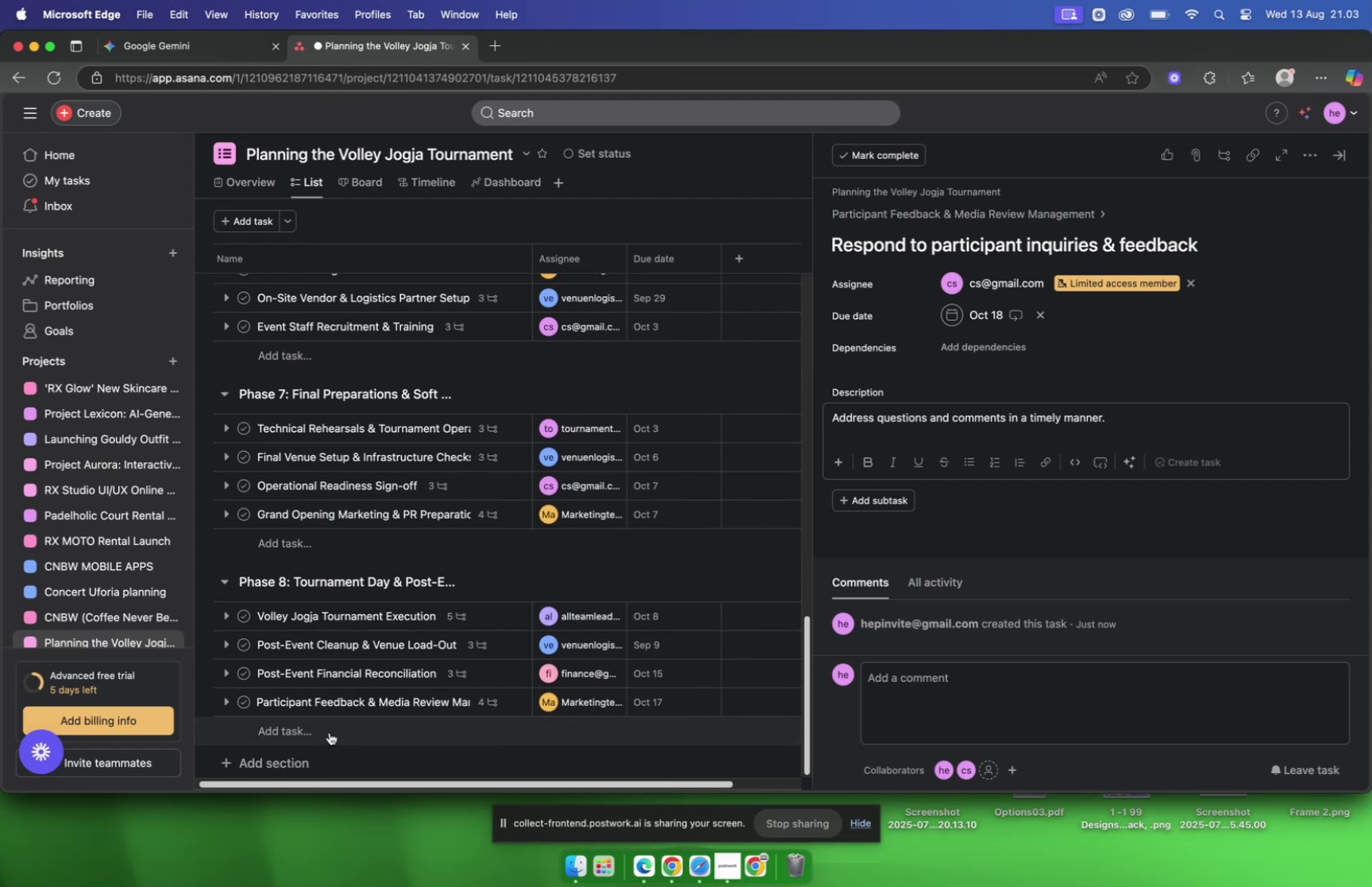 
left_click([330, 731])
 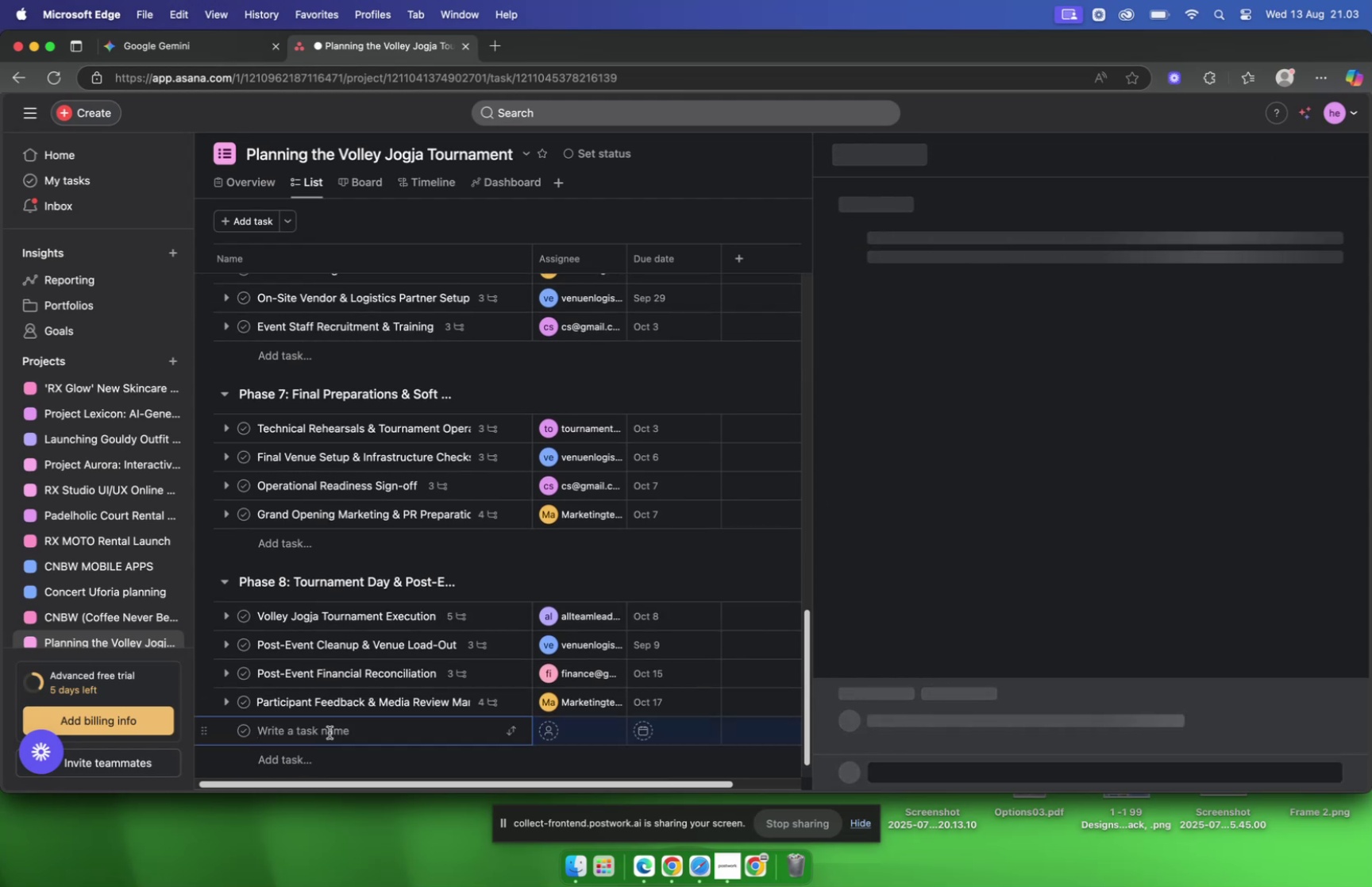 
key(Meta+CommandLeft)
 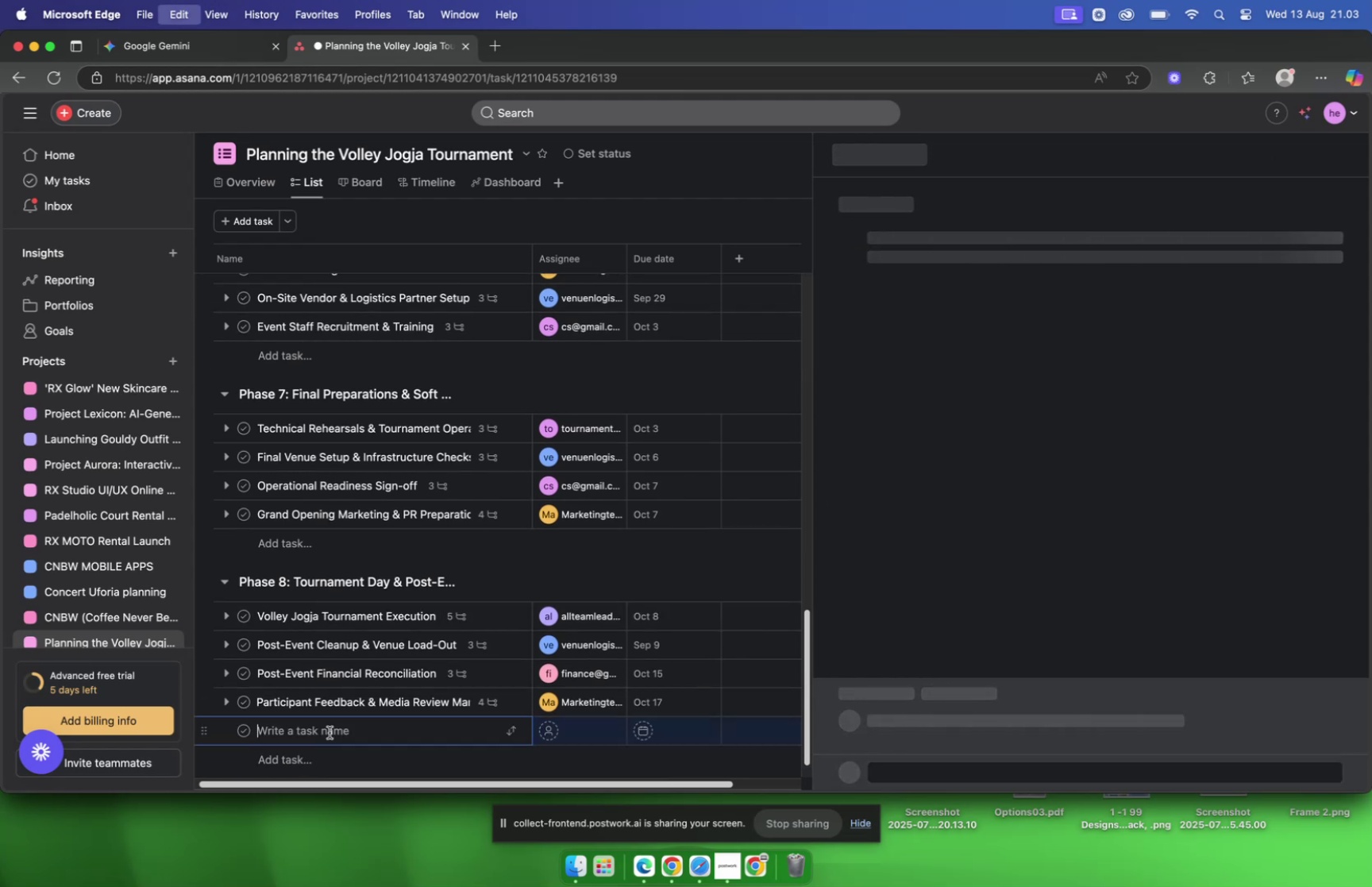 
key(Meta+V)
 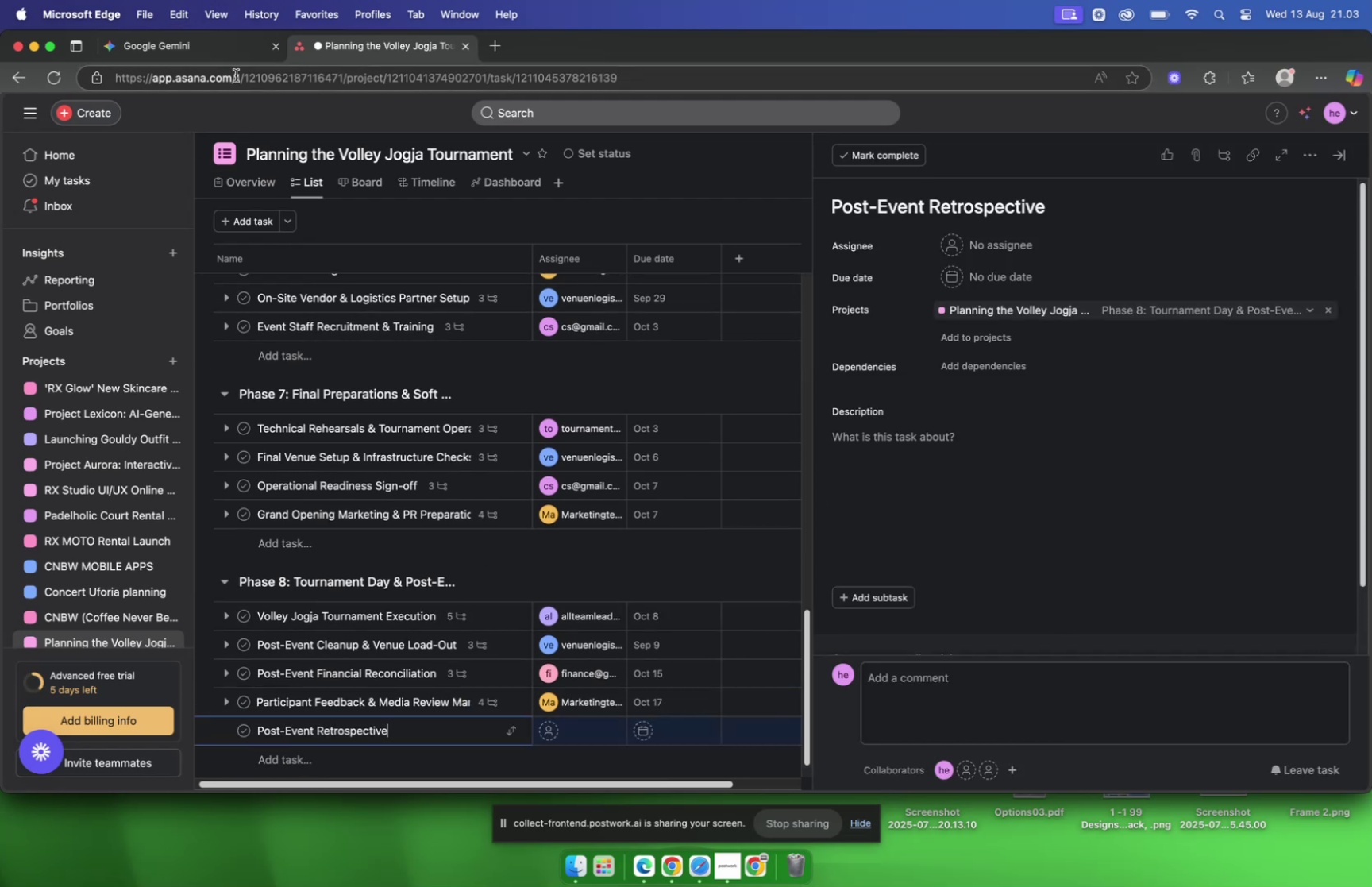 
left_click([183, 43])
 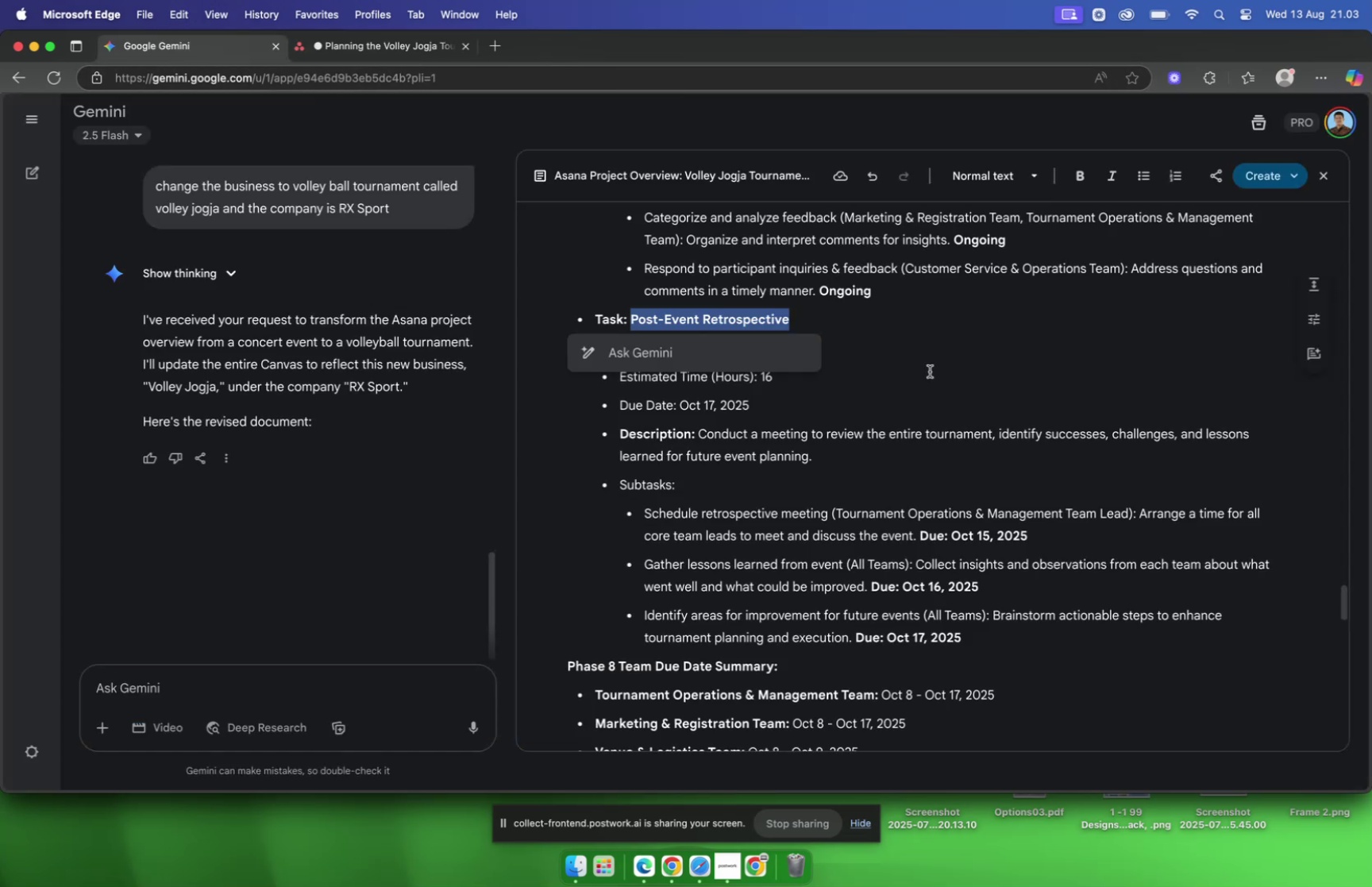 
left_click([930, 371])
 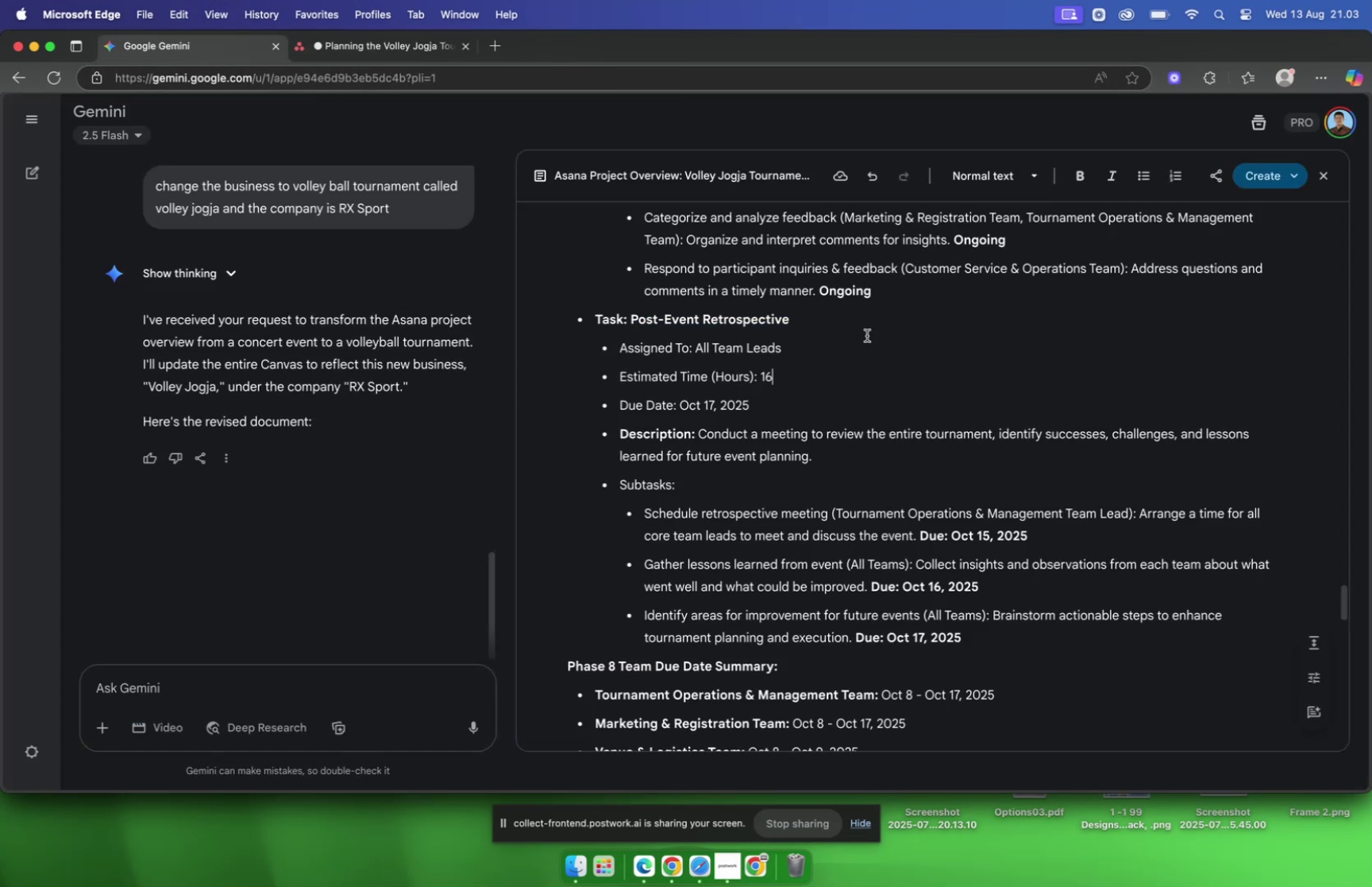 
scroll: coordinate [867, 335], scroll_direction: down, amount: 3.0
 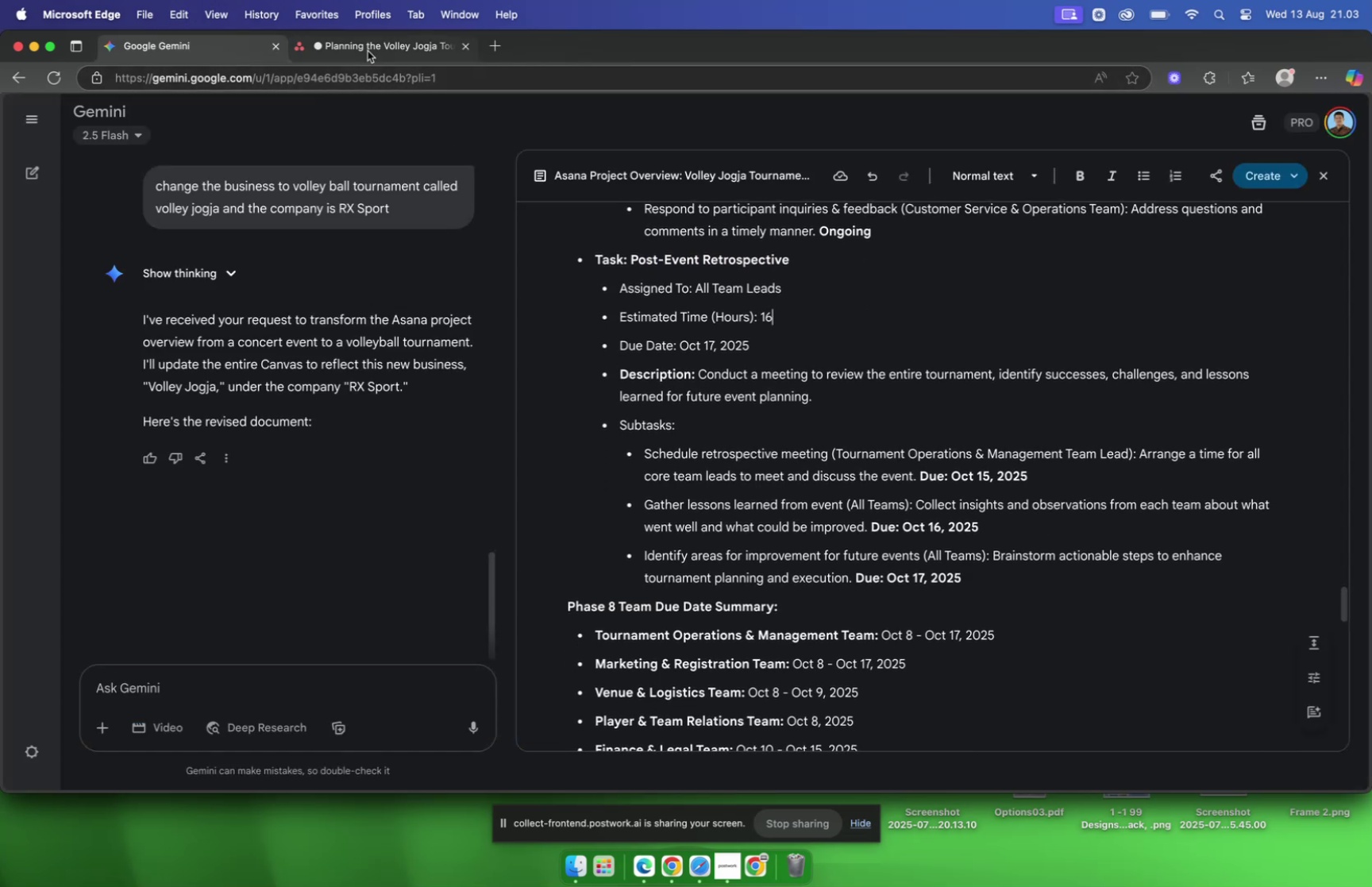 
left_click([368, 51])
 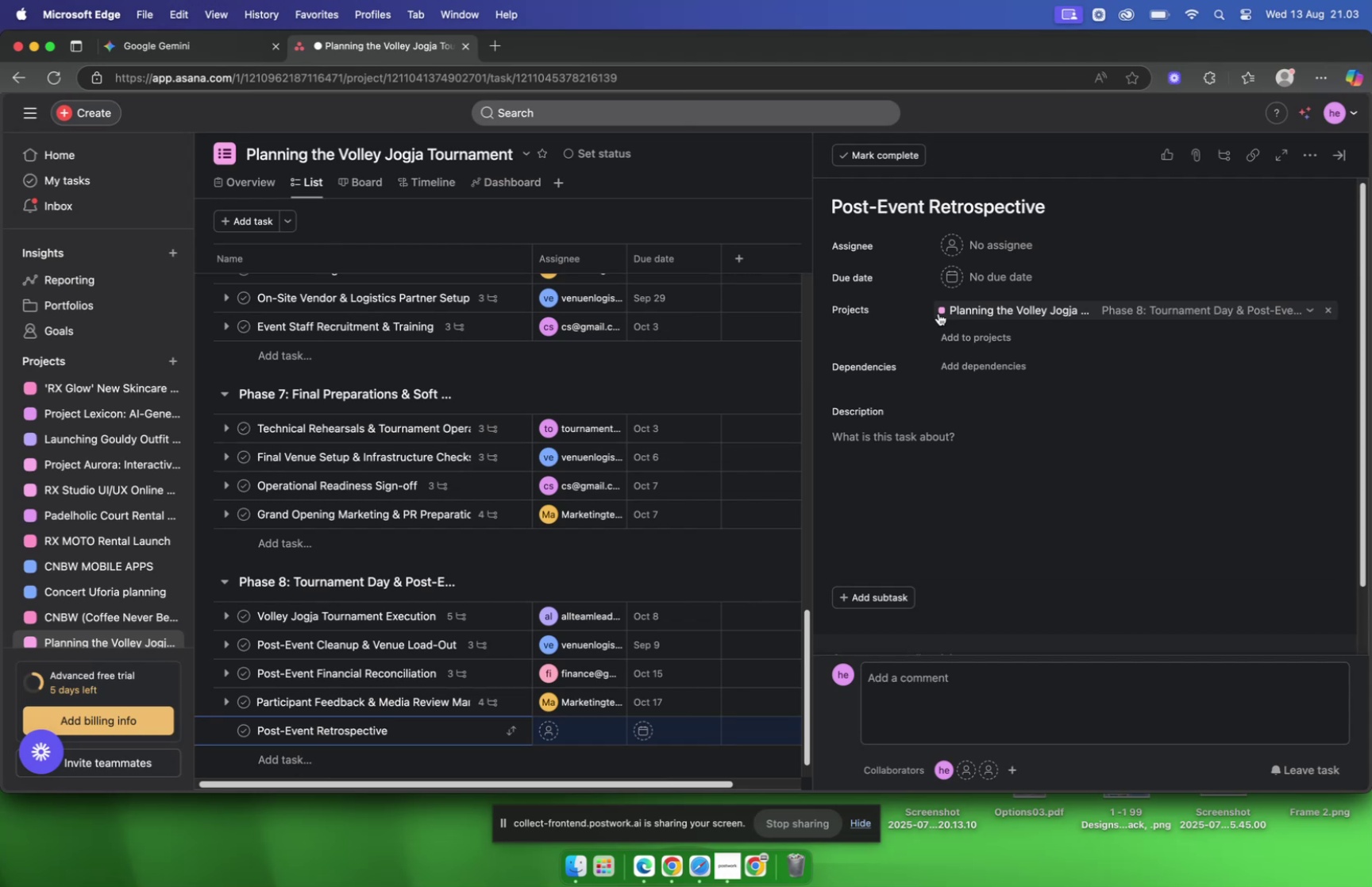 
left_click([970, 249])
 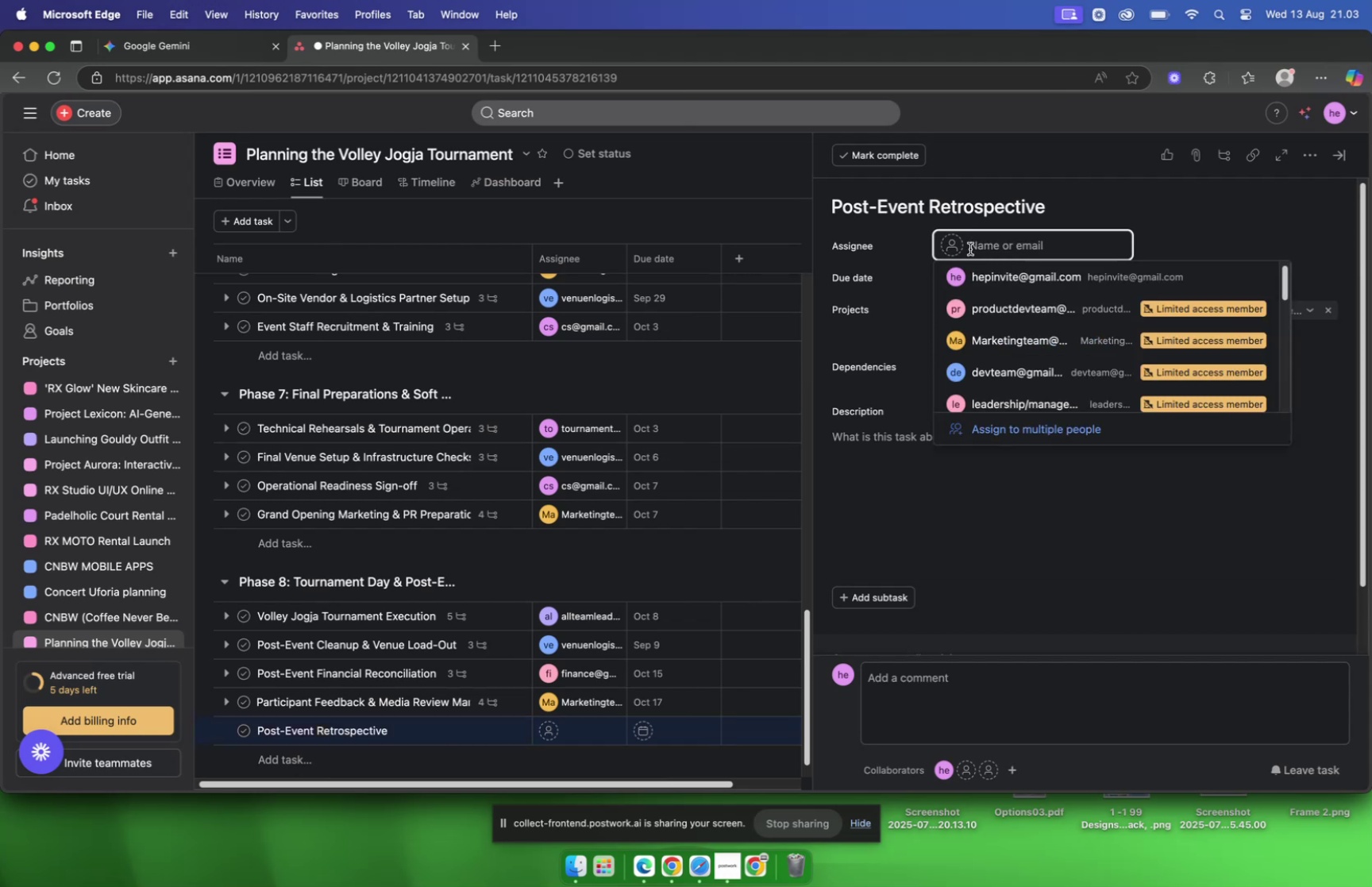 
type(all)
 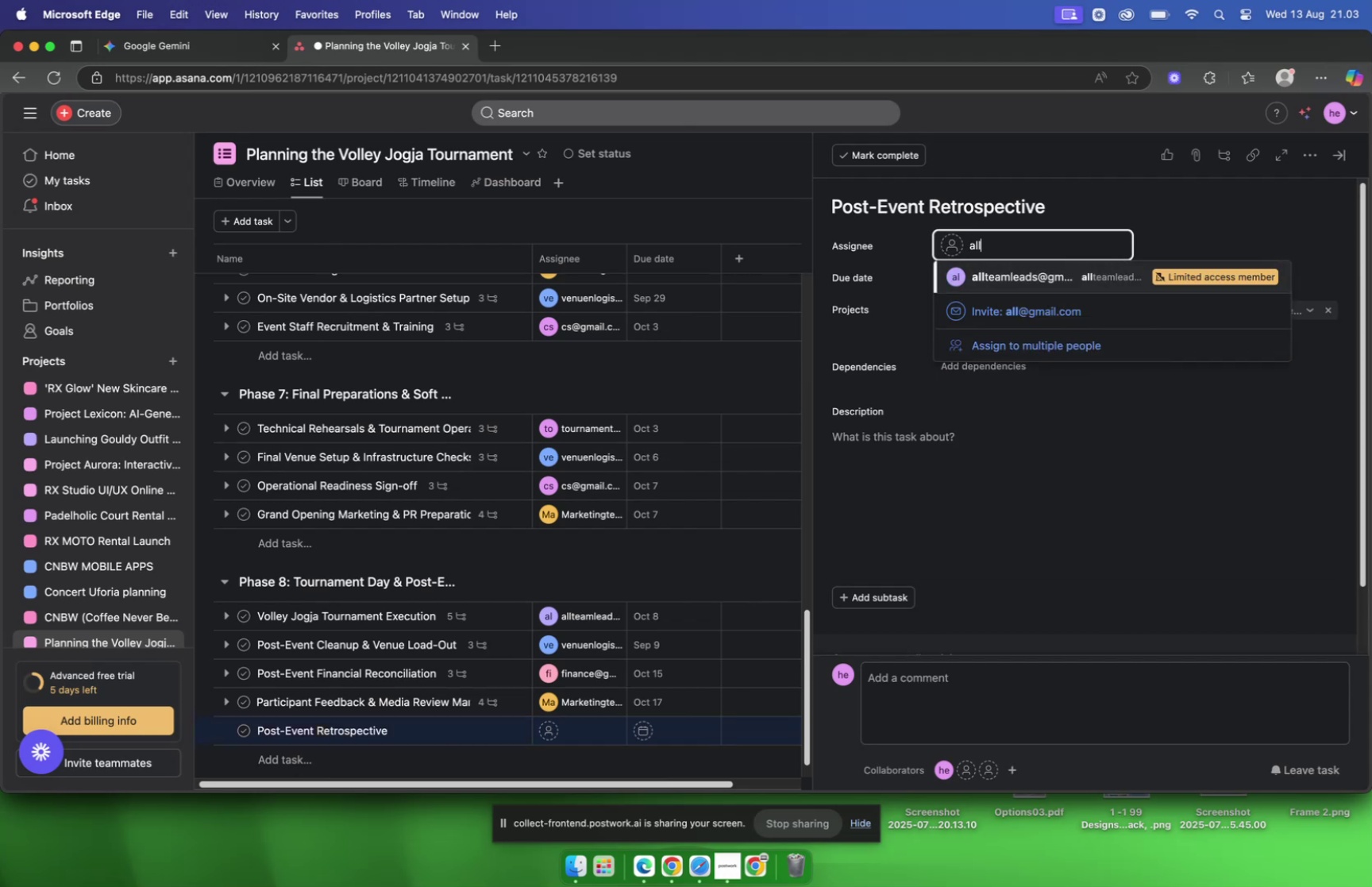 
key(Enter)
 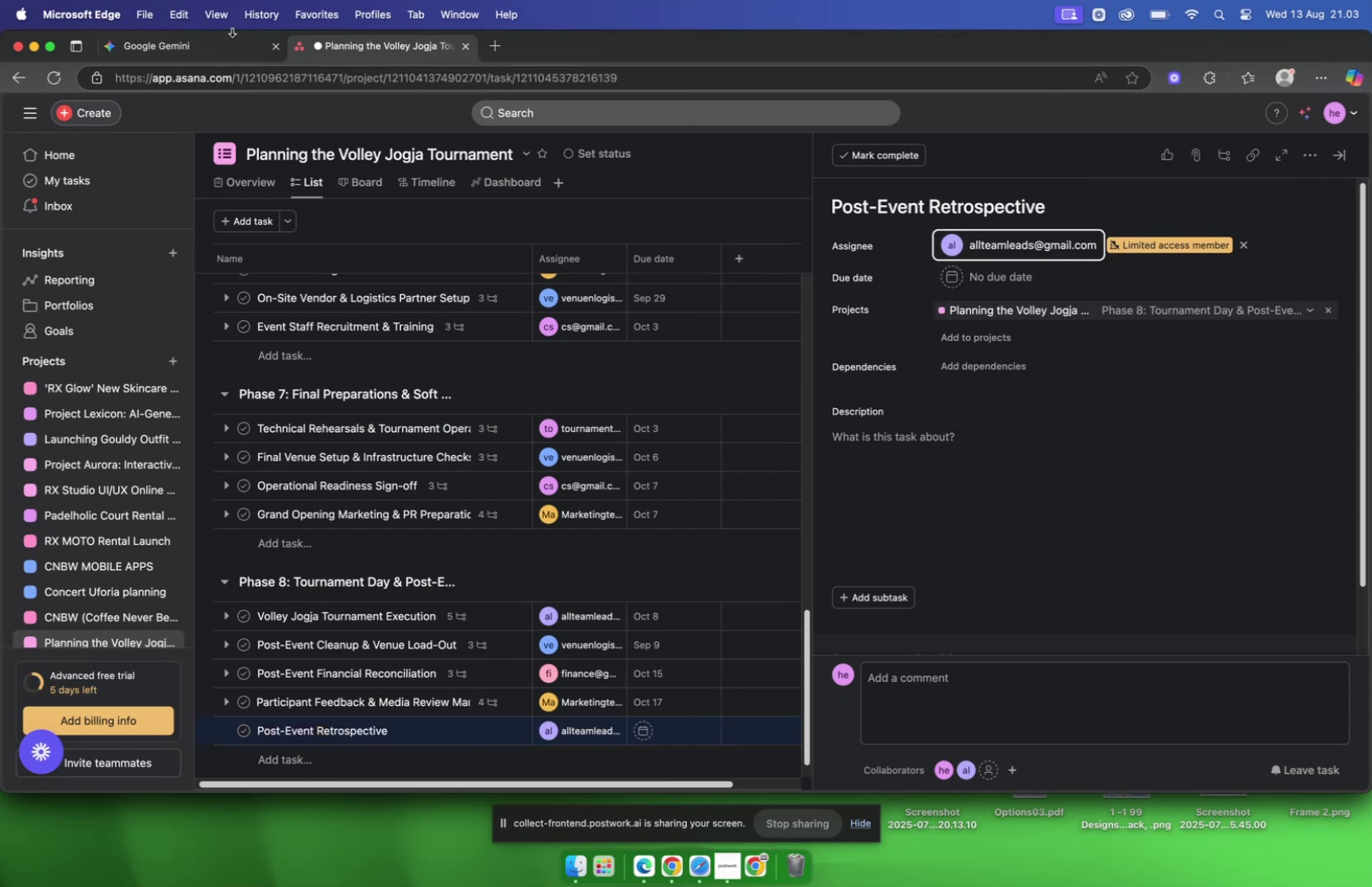 
left_click([198, 48])
 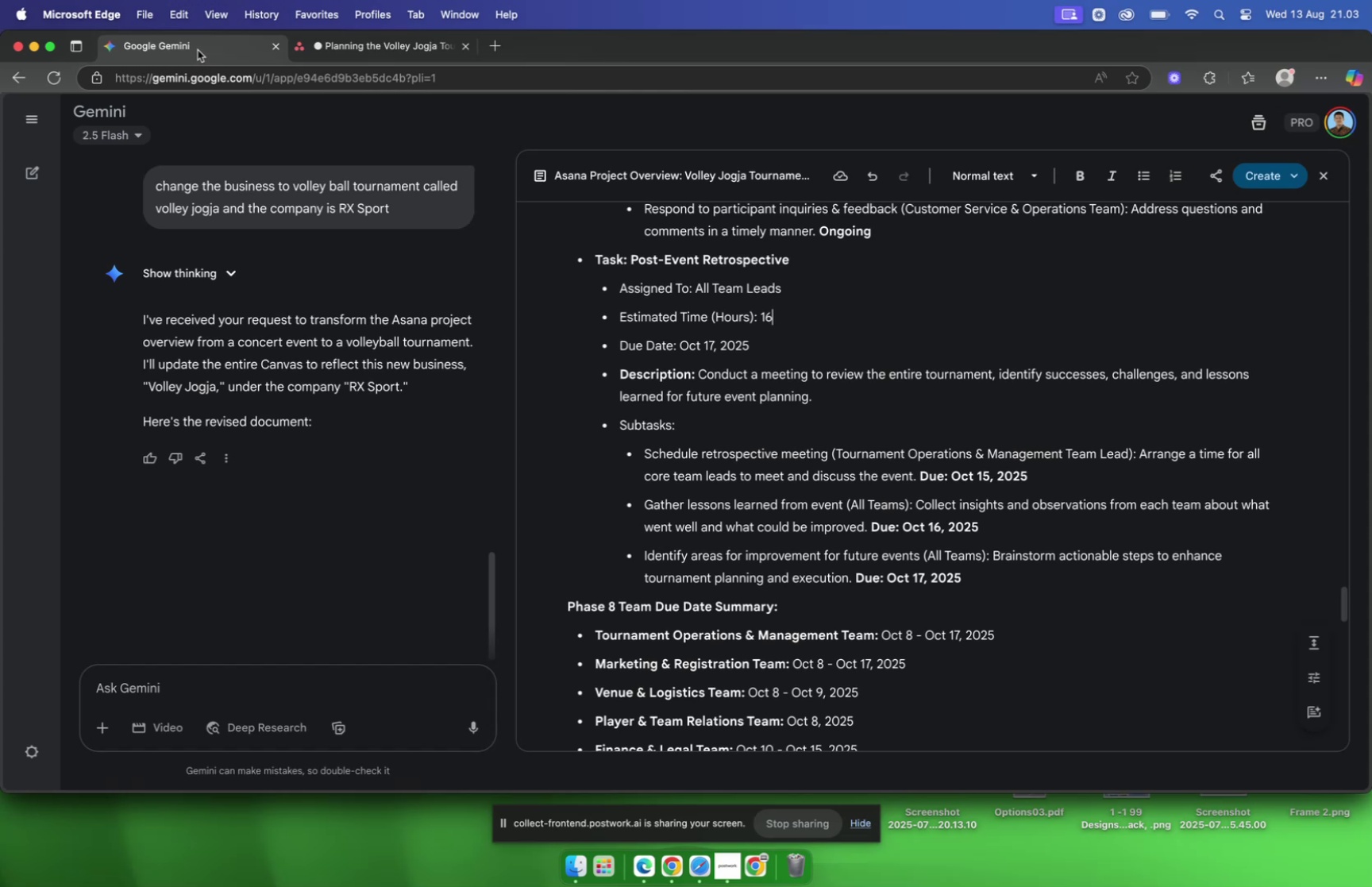 
left_click([329, 47])
 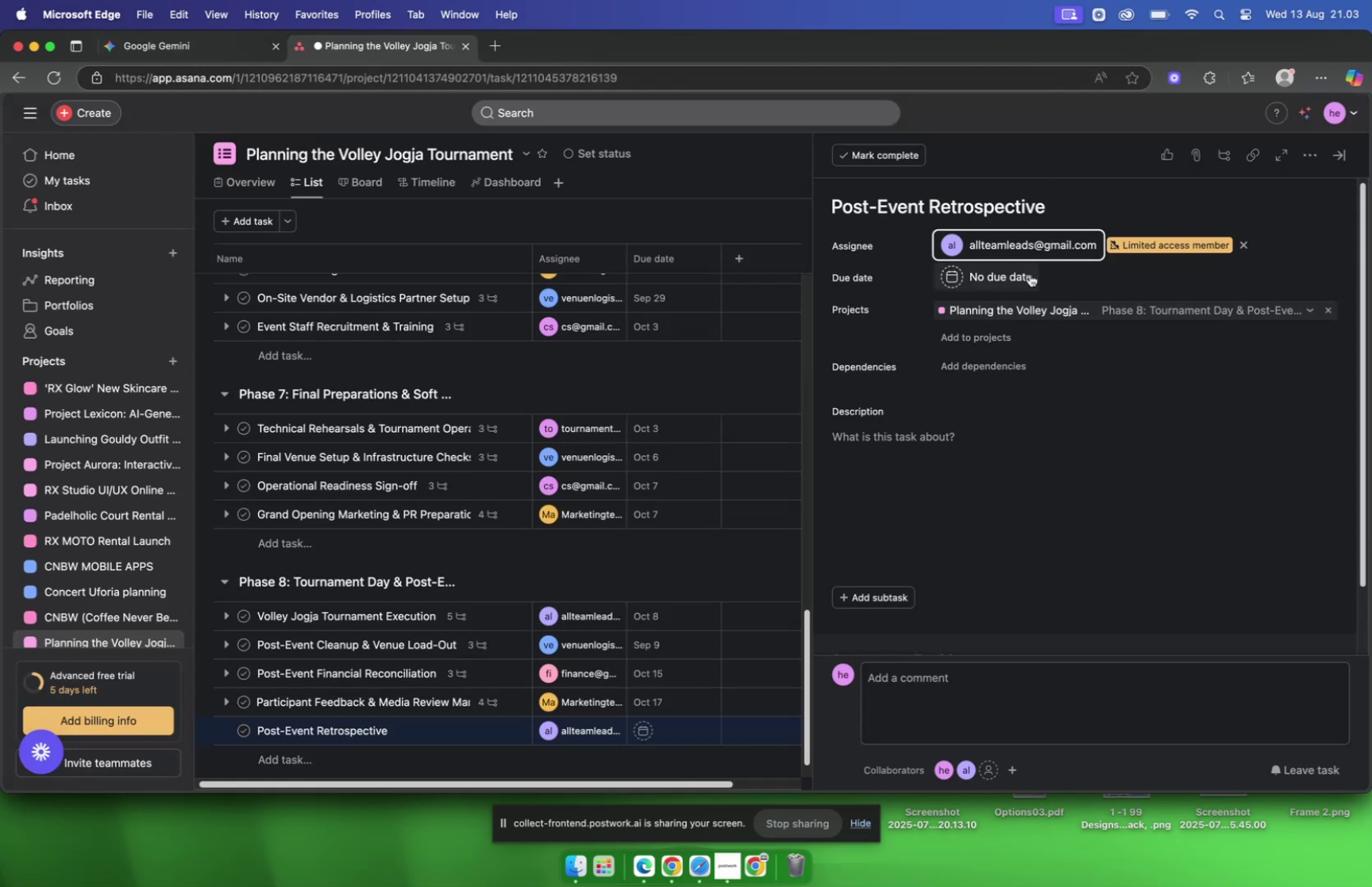 
left_click([1030, 274])
 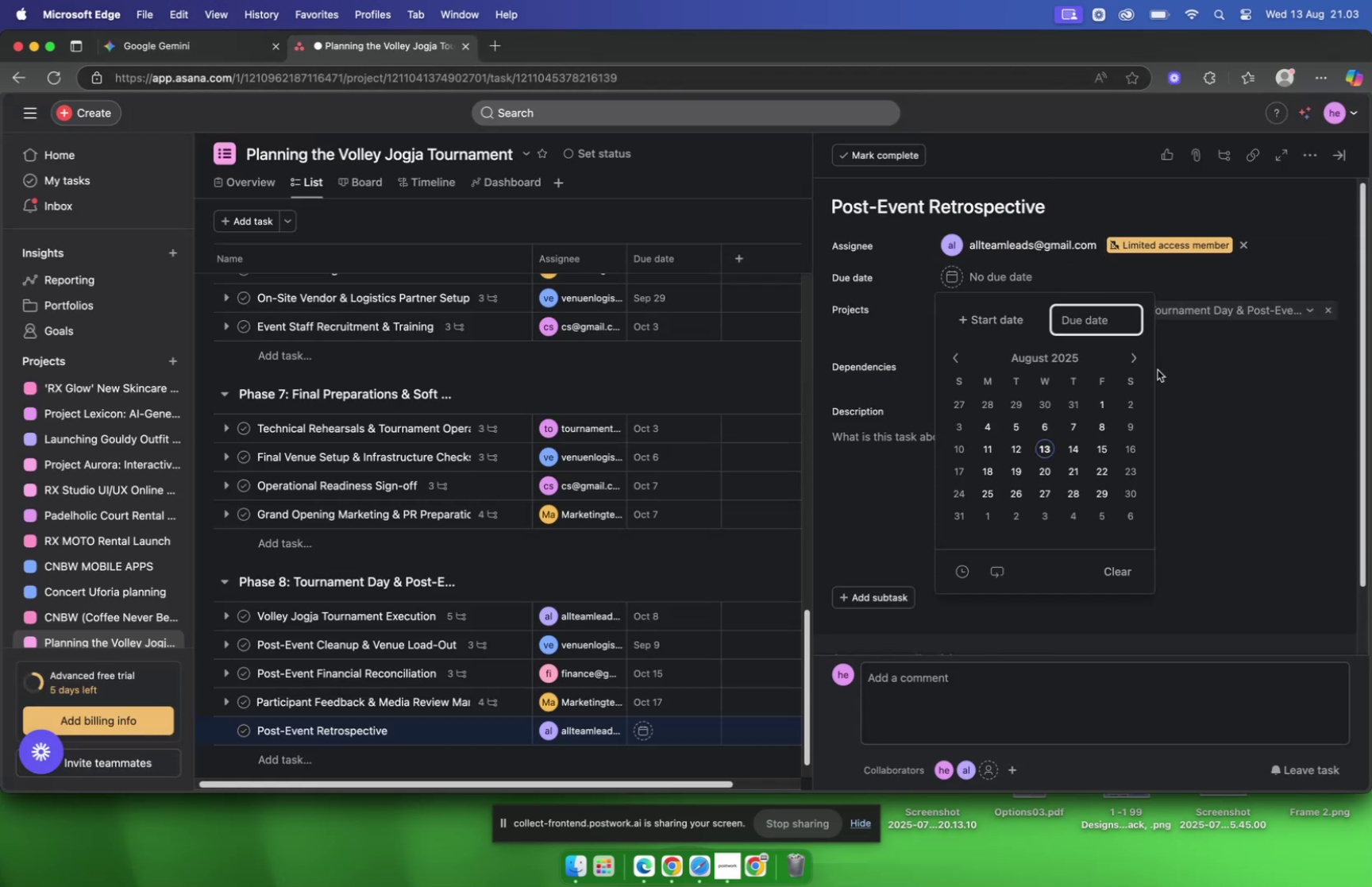 
left_click([1135, 362])
 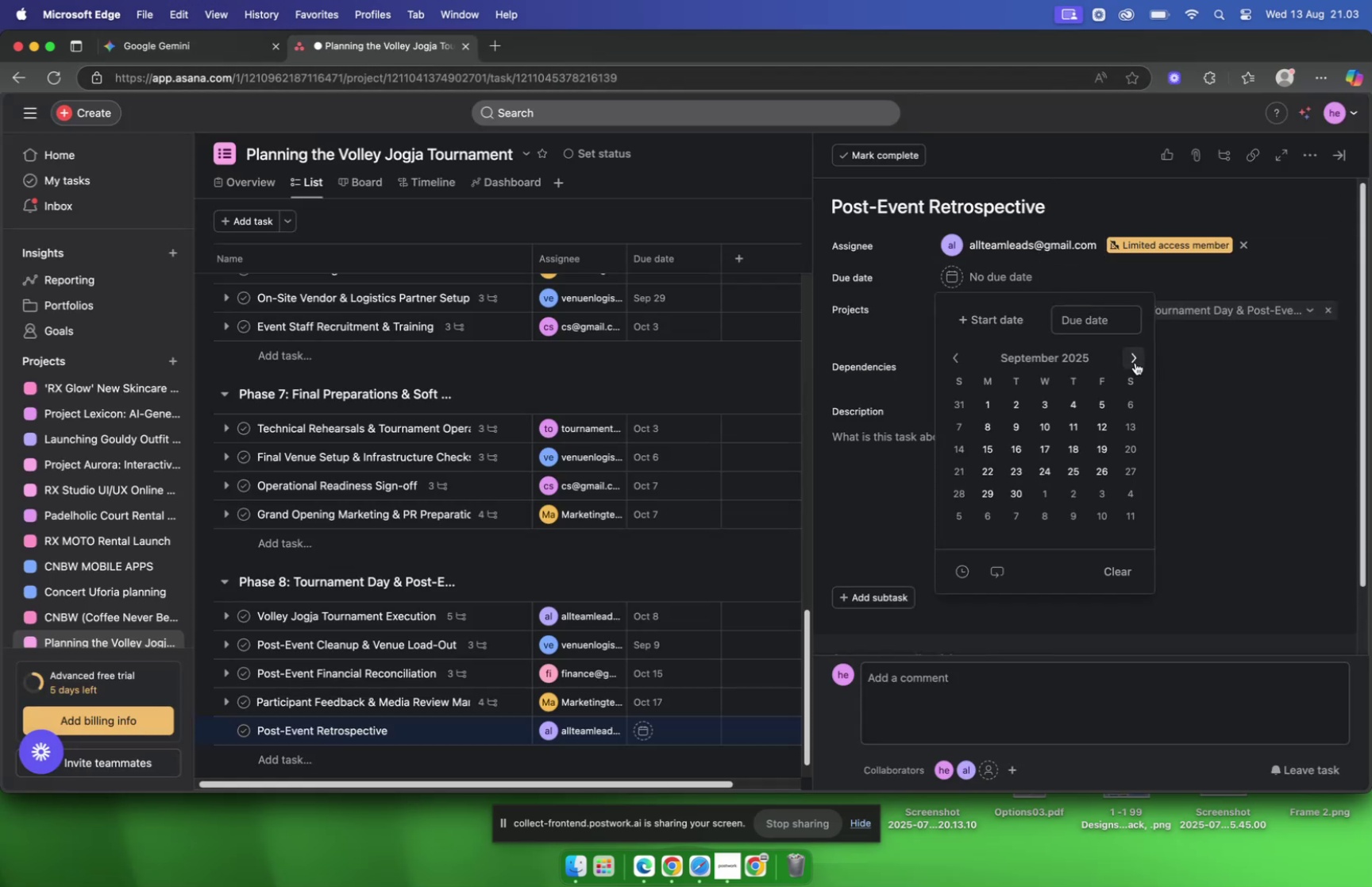 
left_click([1135, 362])
 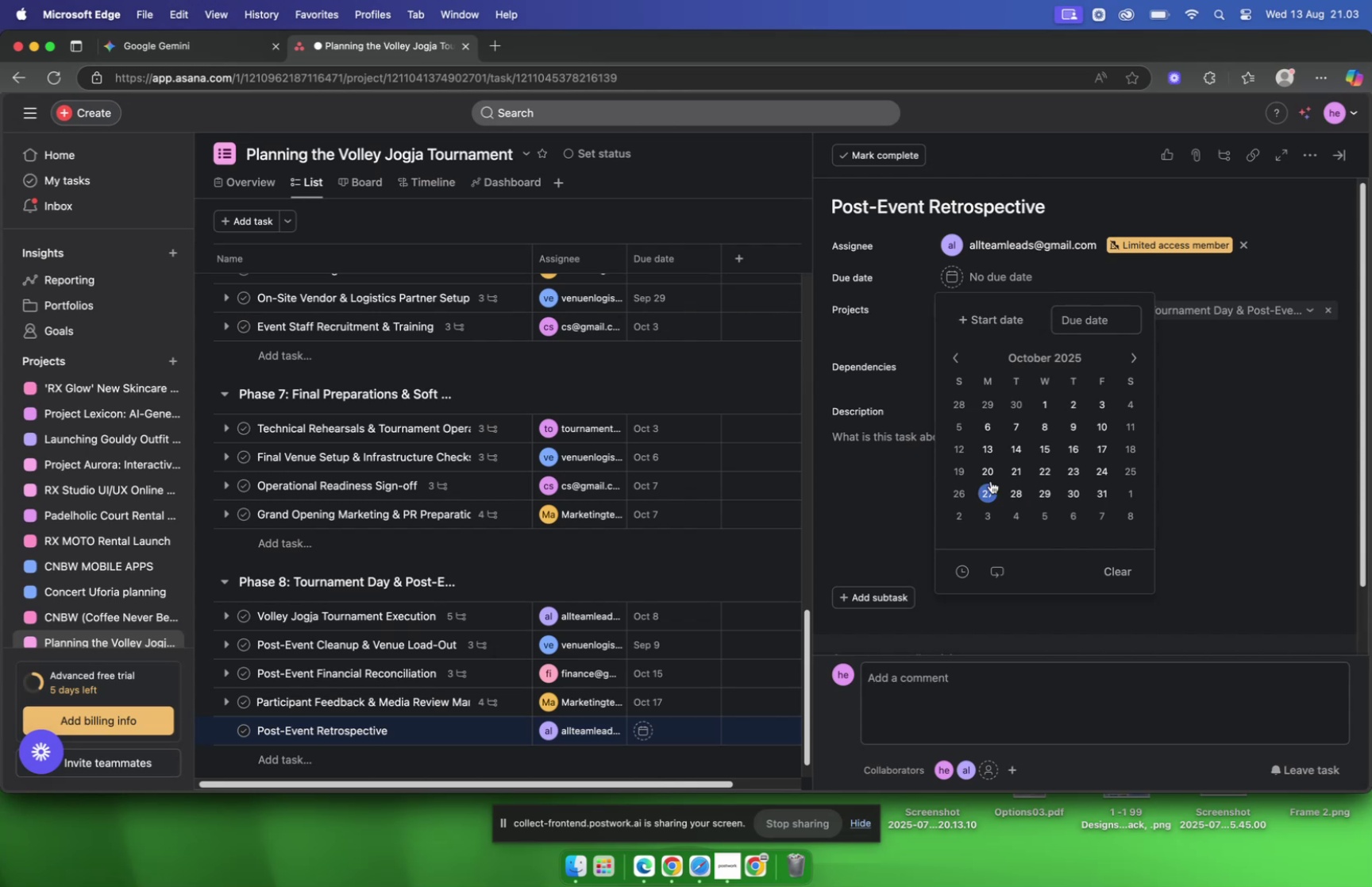 
wait(5.69)
 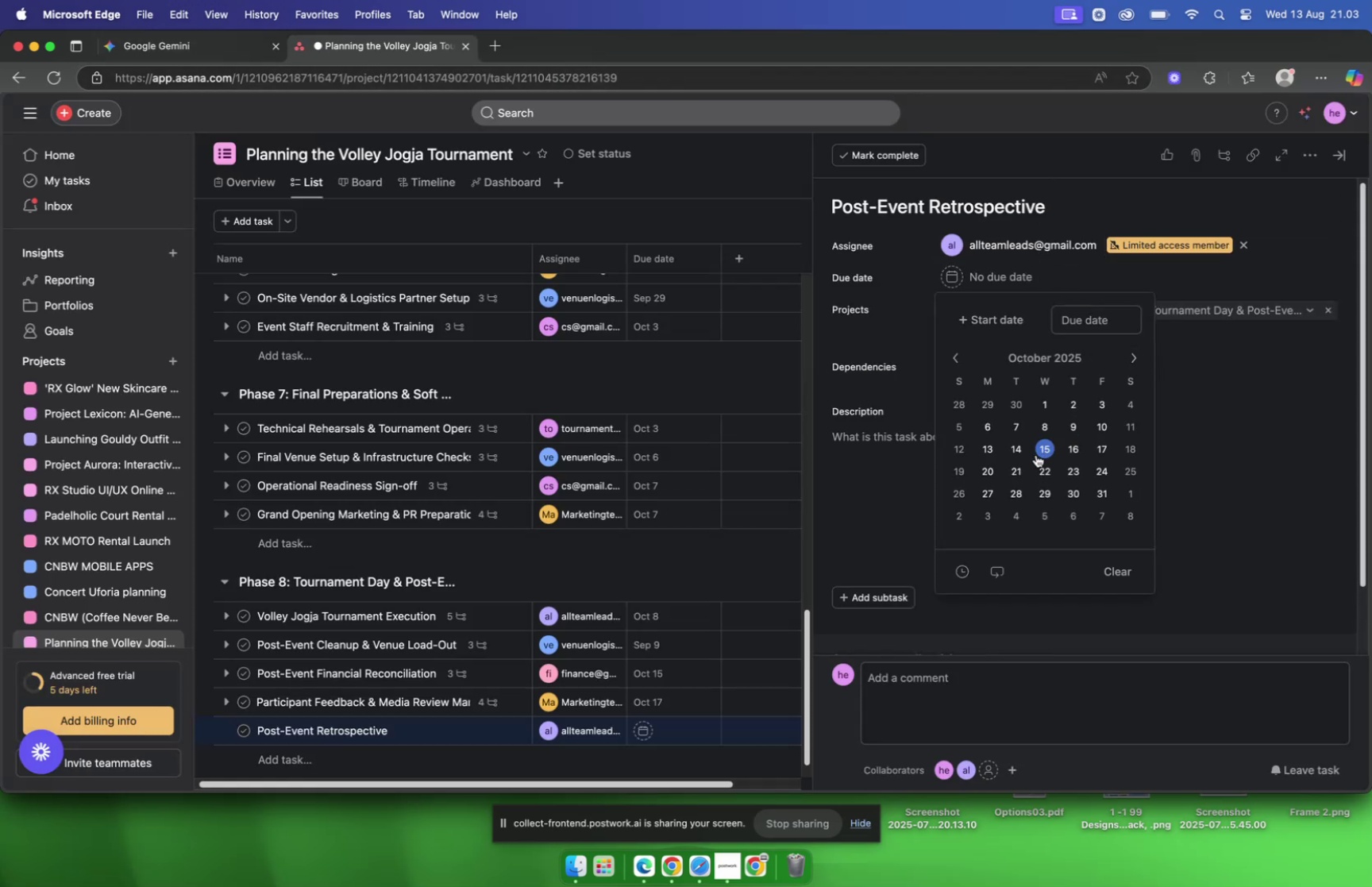 
left_click([1103, 453])
 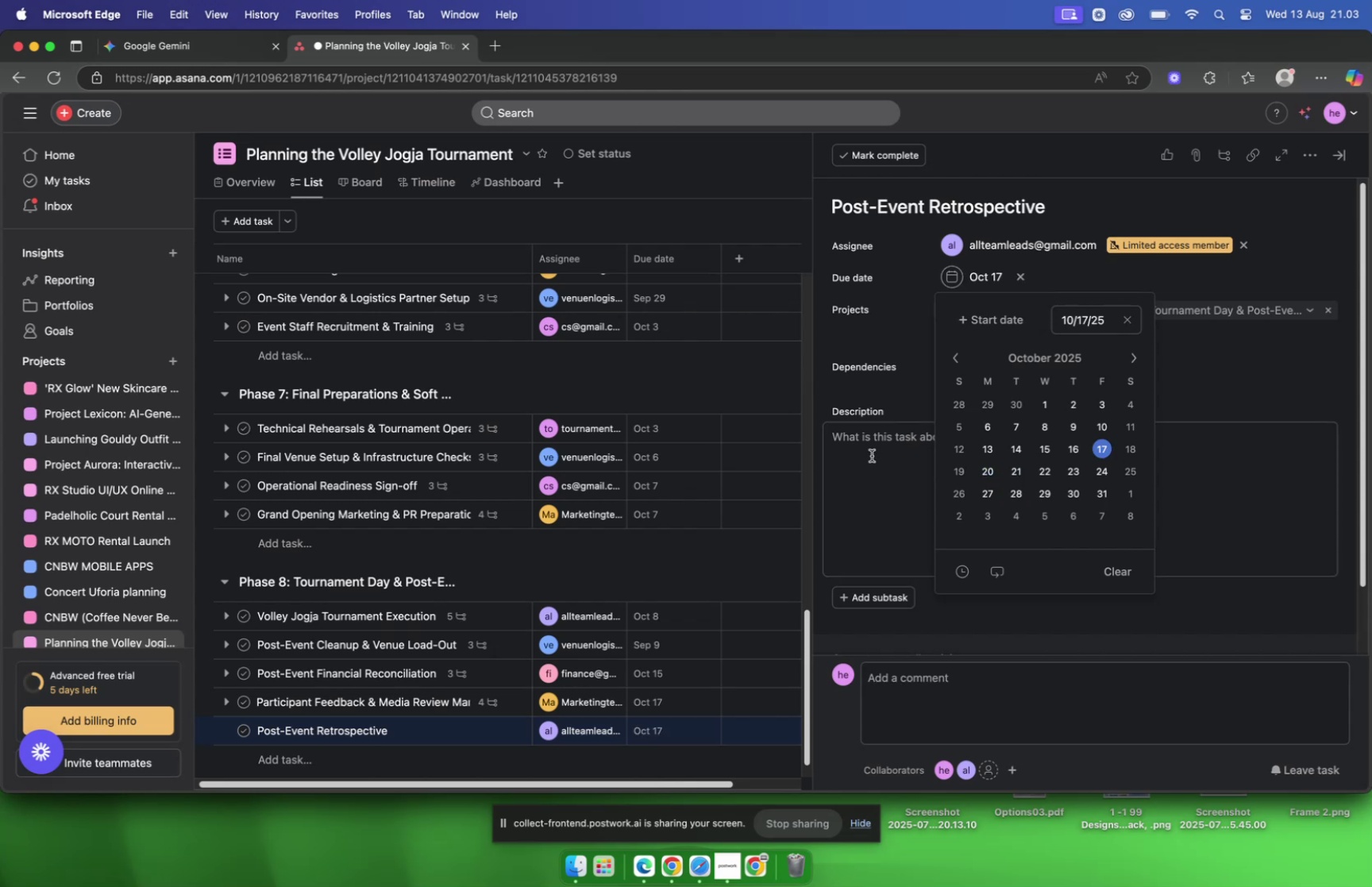 
left_click([872, 455])
 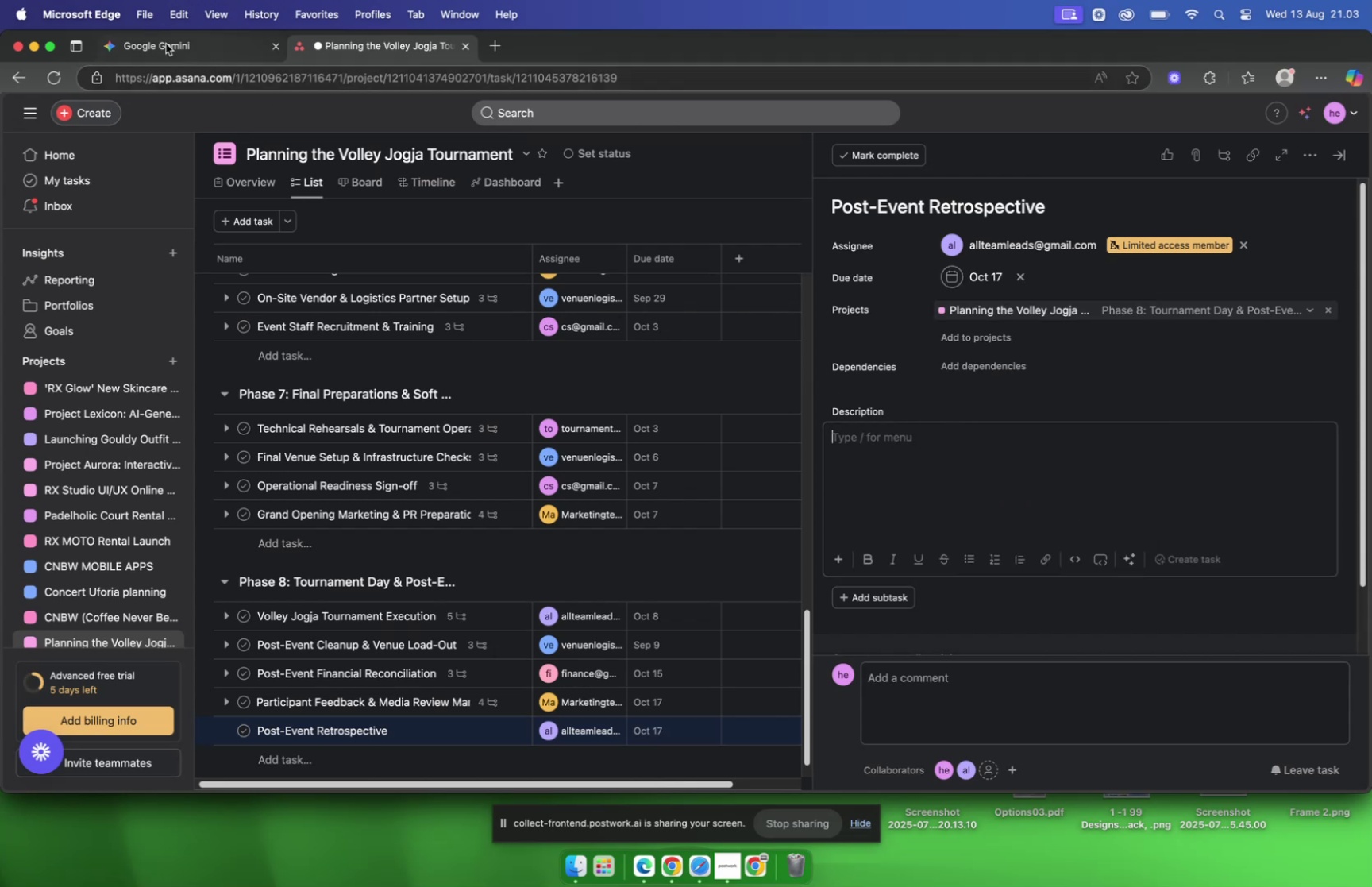 
left_click([168, 46])
 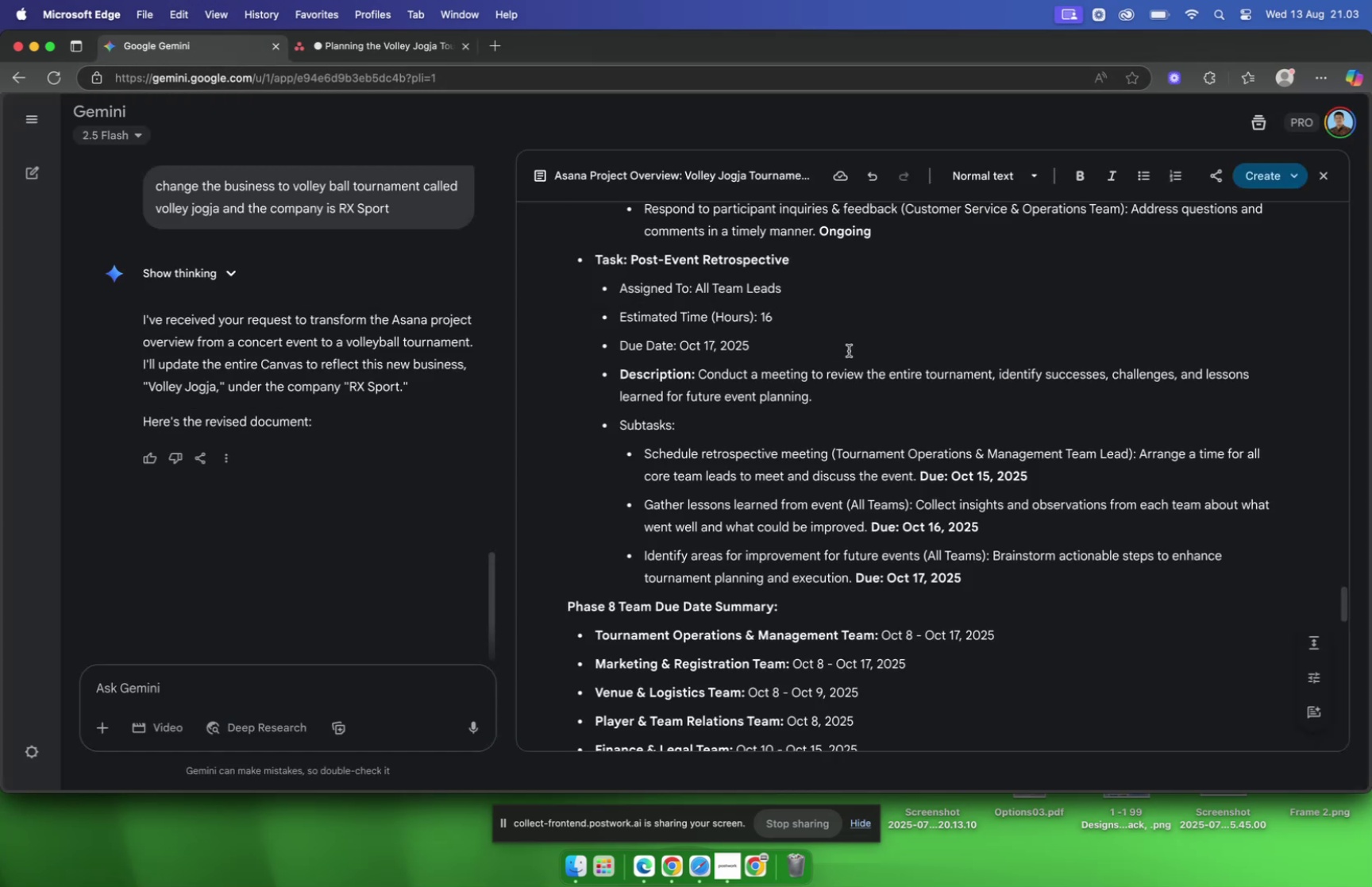 
left_click_drag(start_coordinate=[836, 402], to_coordinate=[702, 383])
 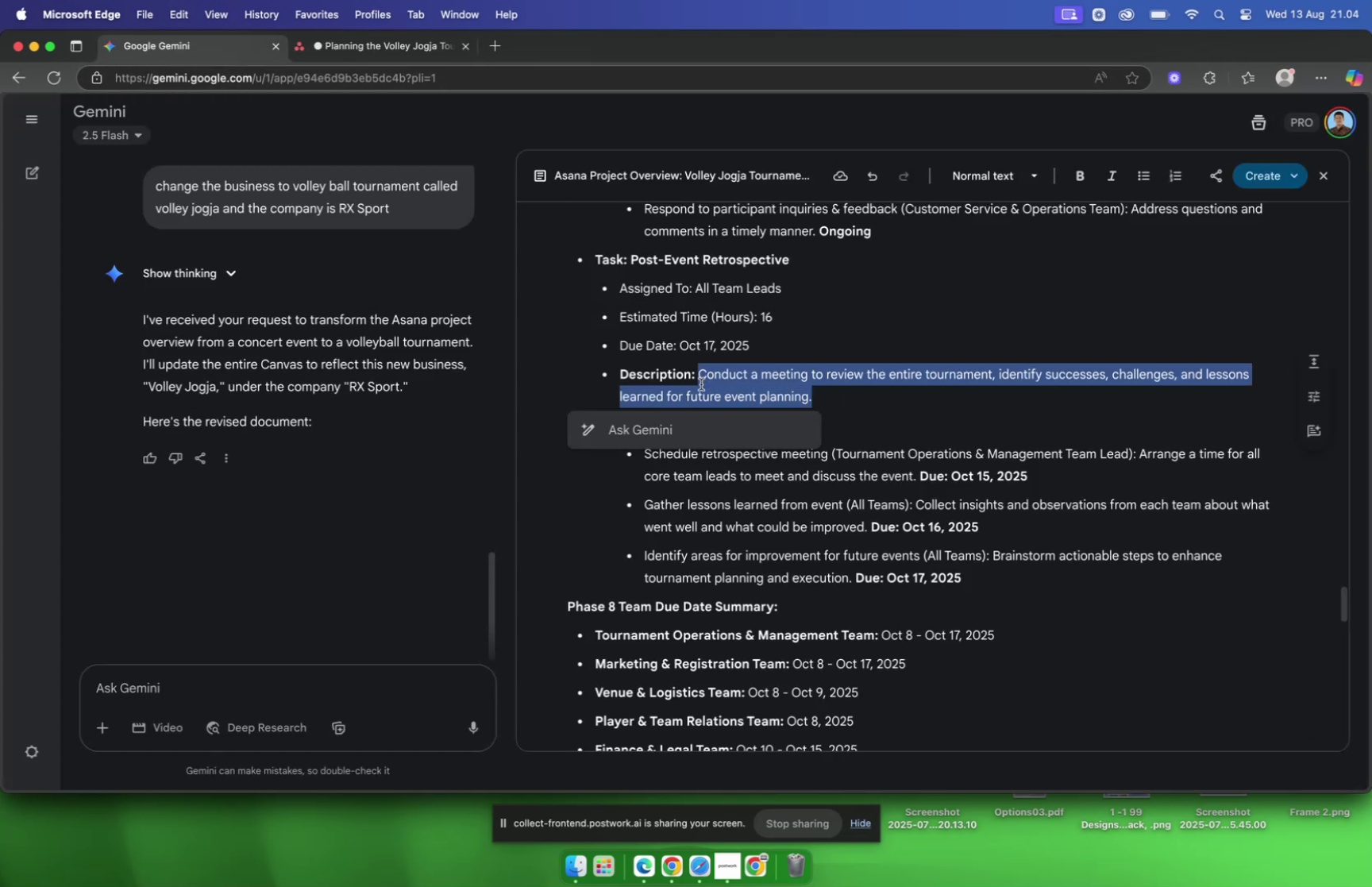 
key(Meta+C)
 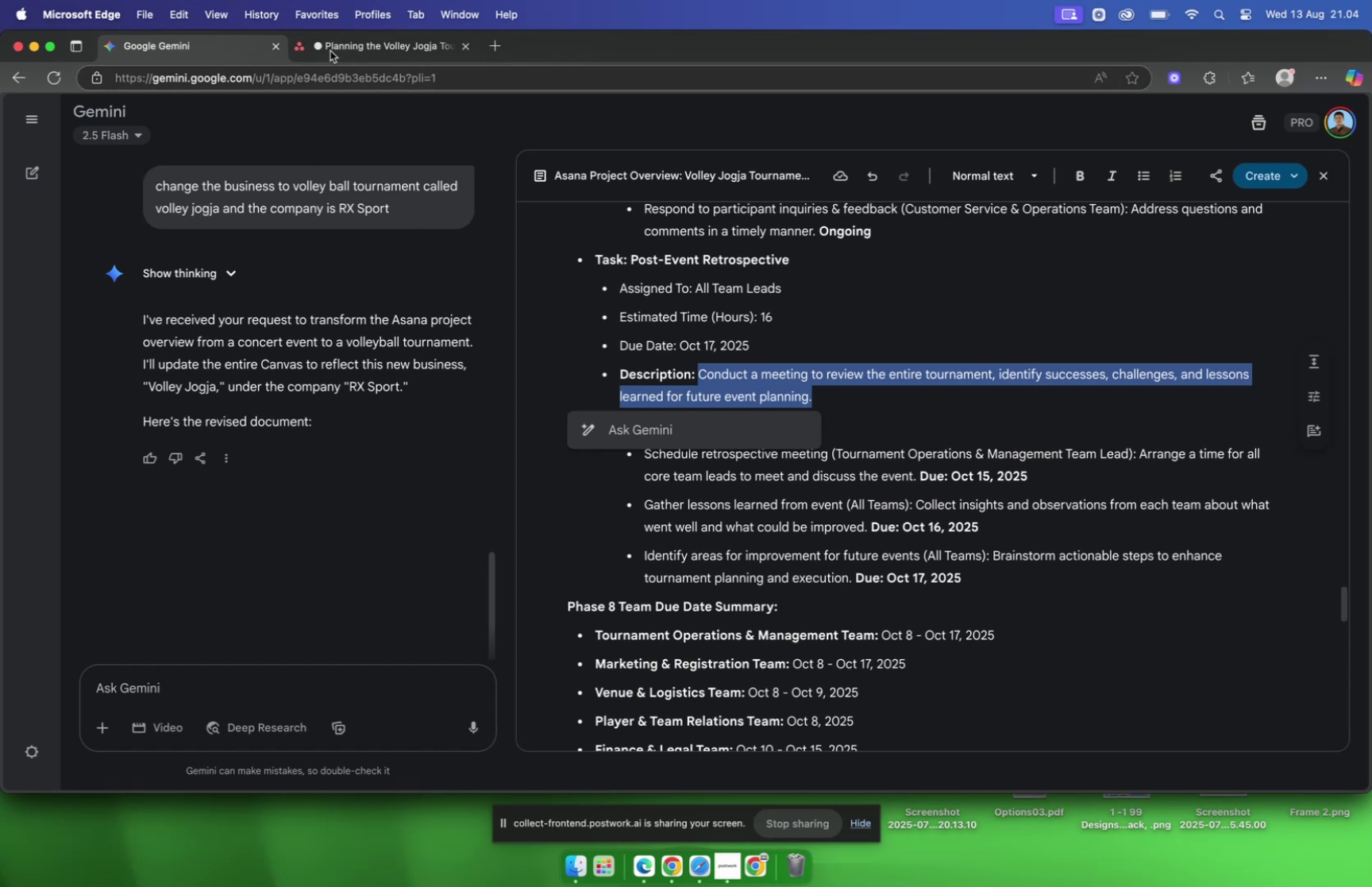 
left_click([338, 51])
 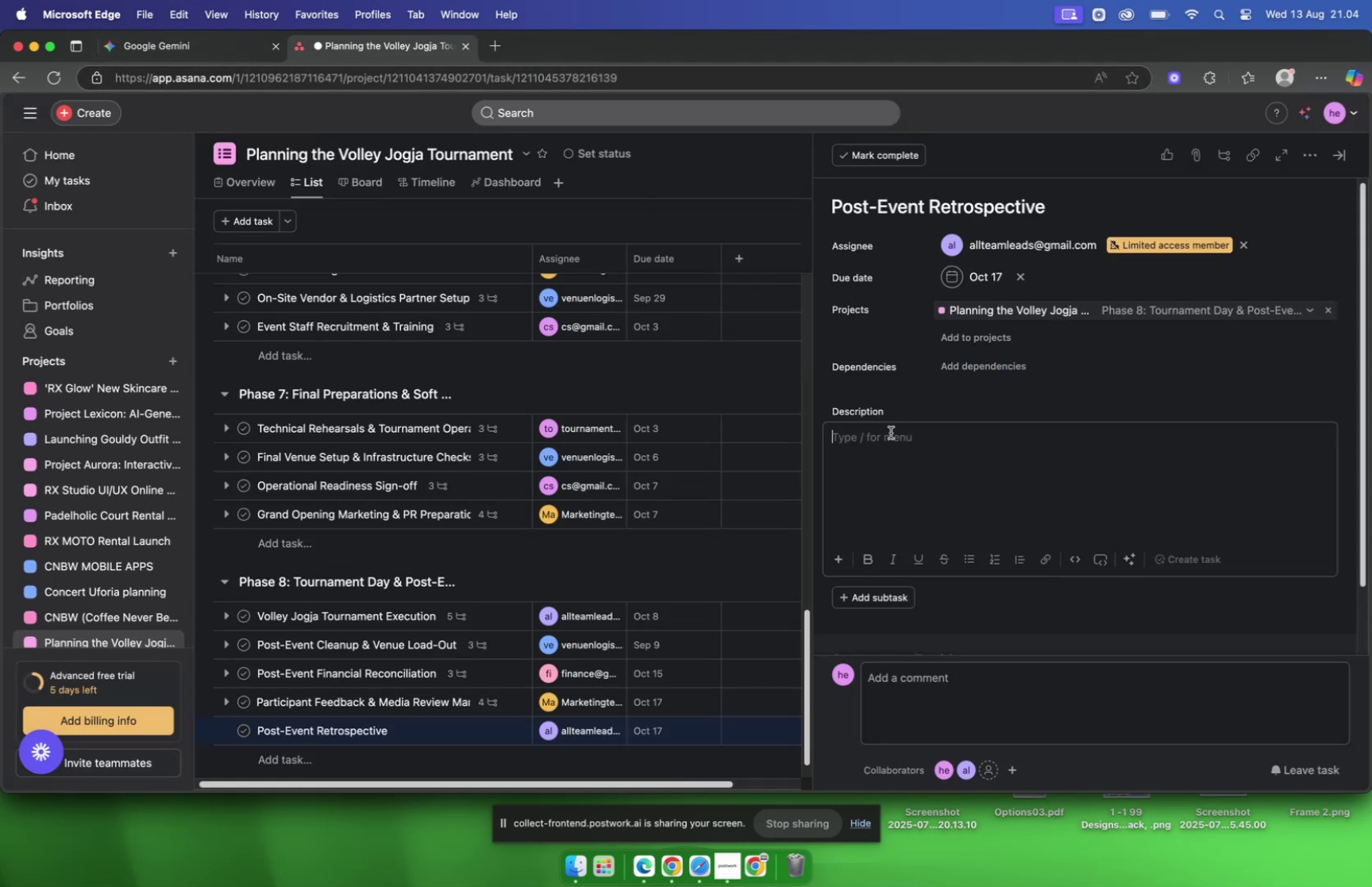 
left_click([892, 448])
 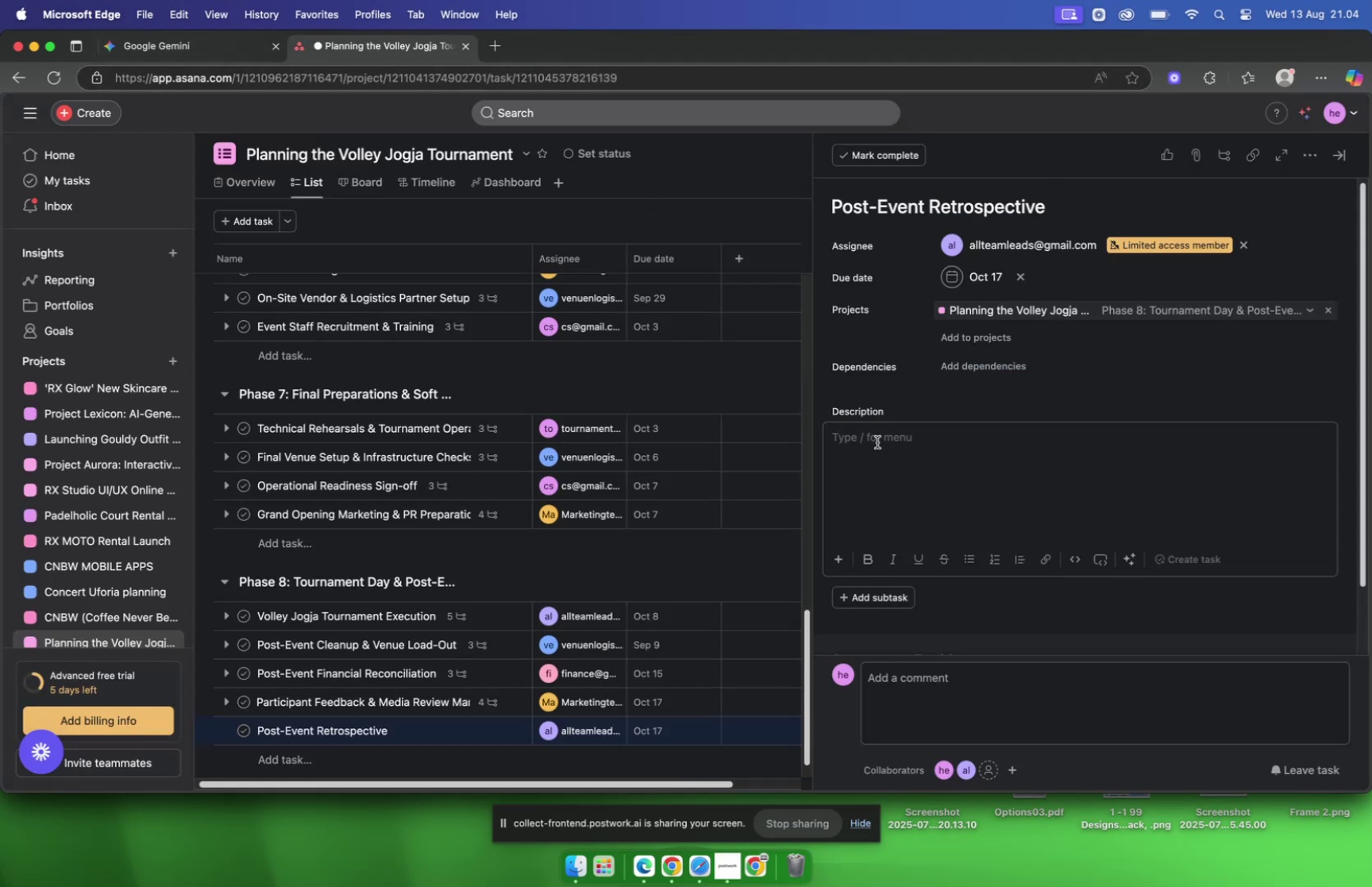 
key(Meta+V)
 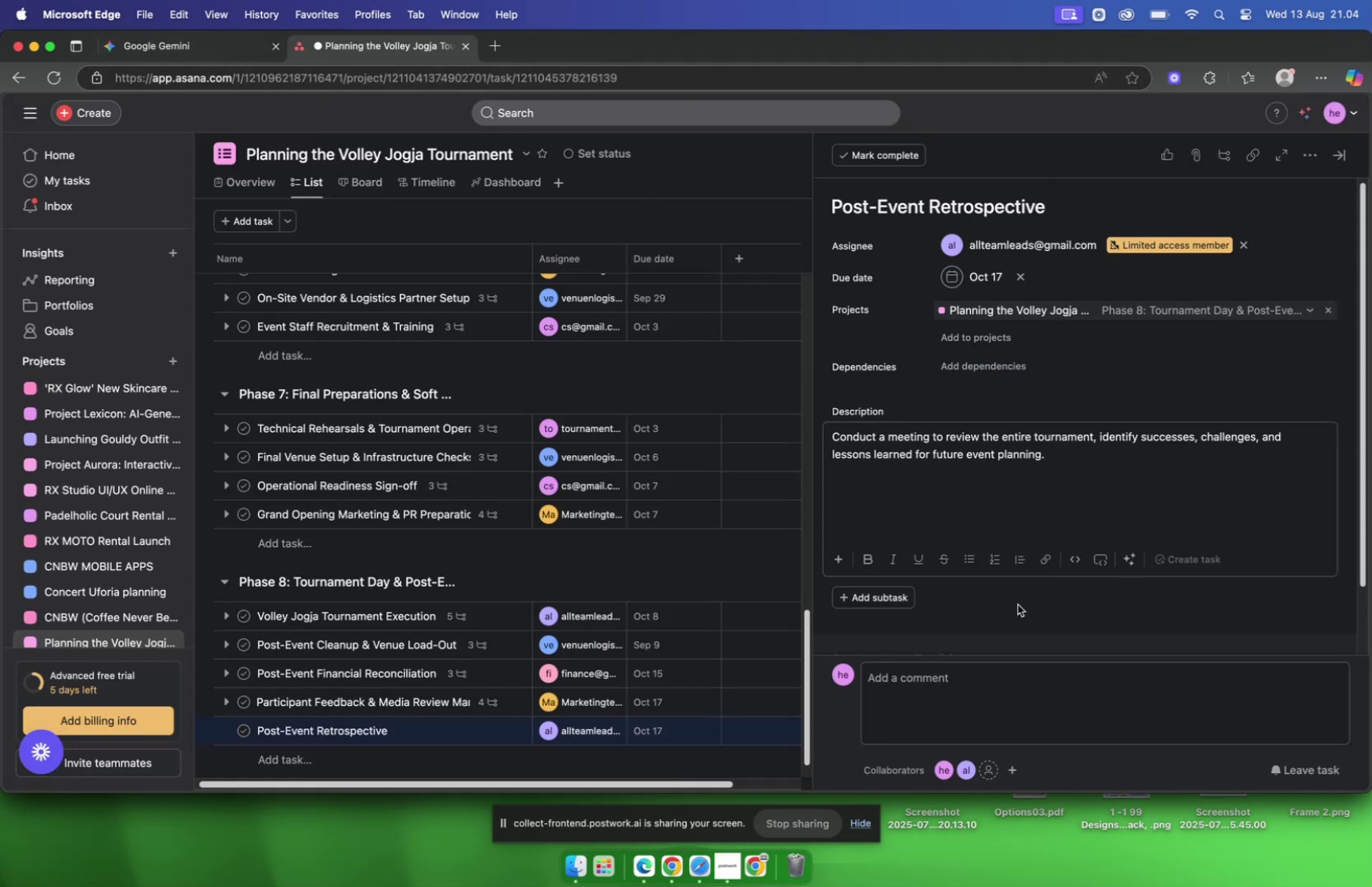 
left_click([1013, 598])
 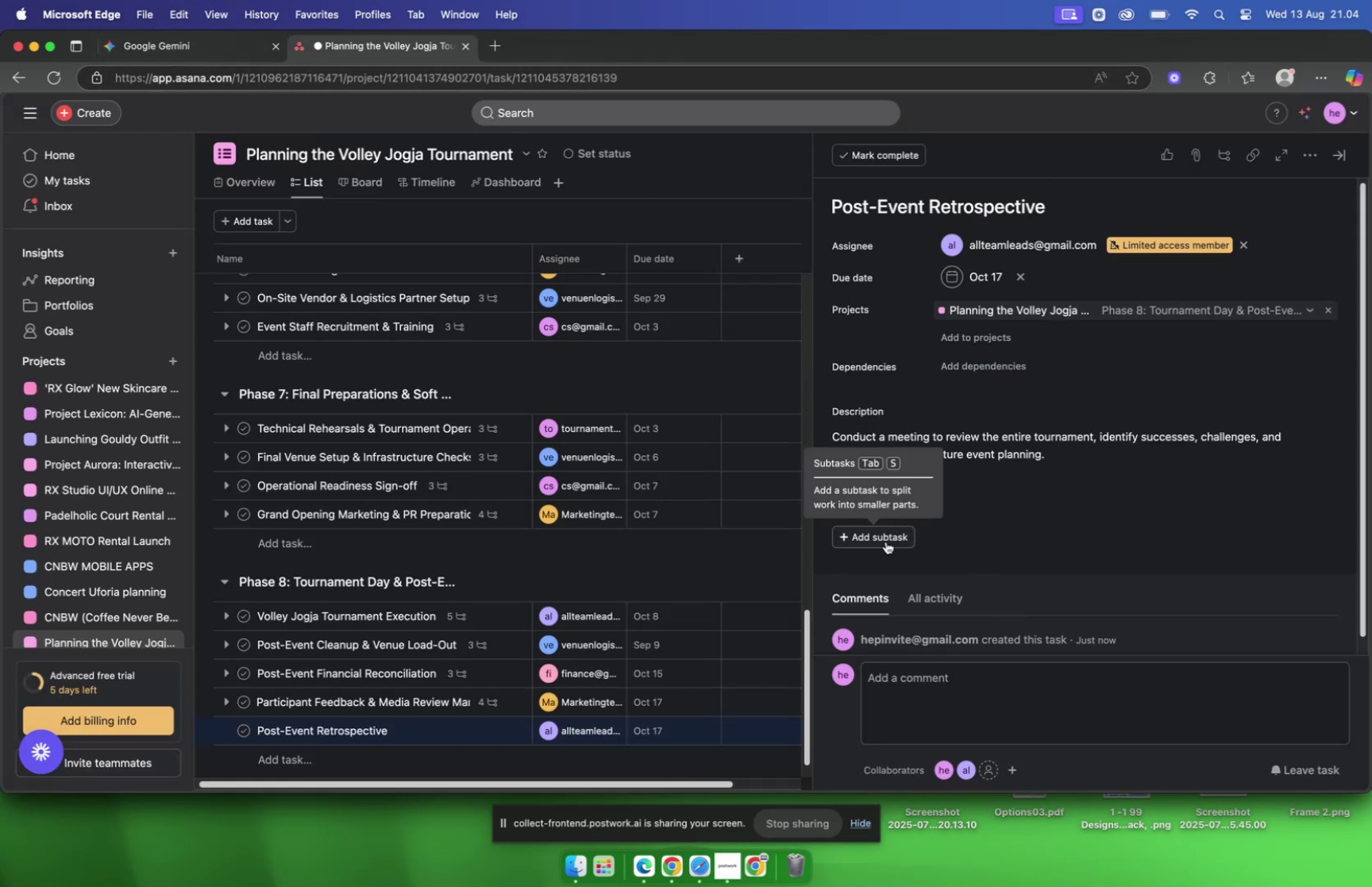 
left_click([886, 541])
 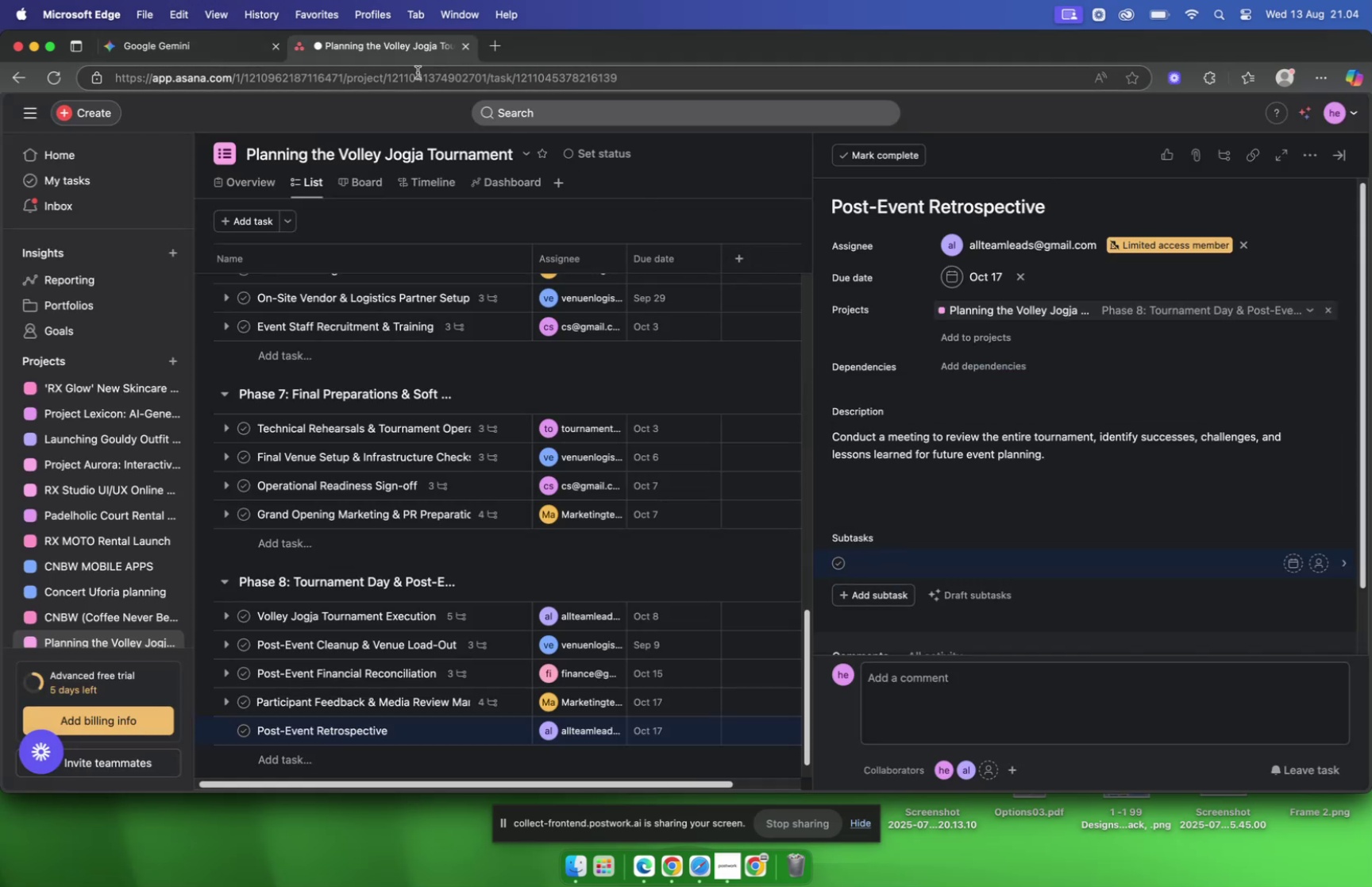 
left_click([170, 48])
 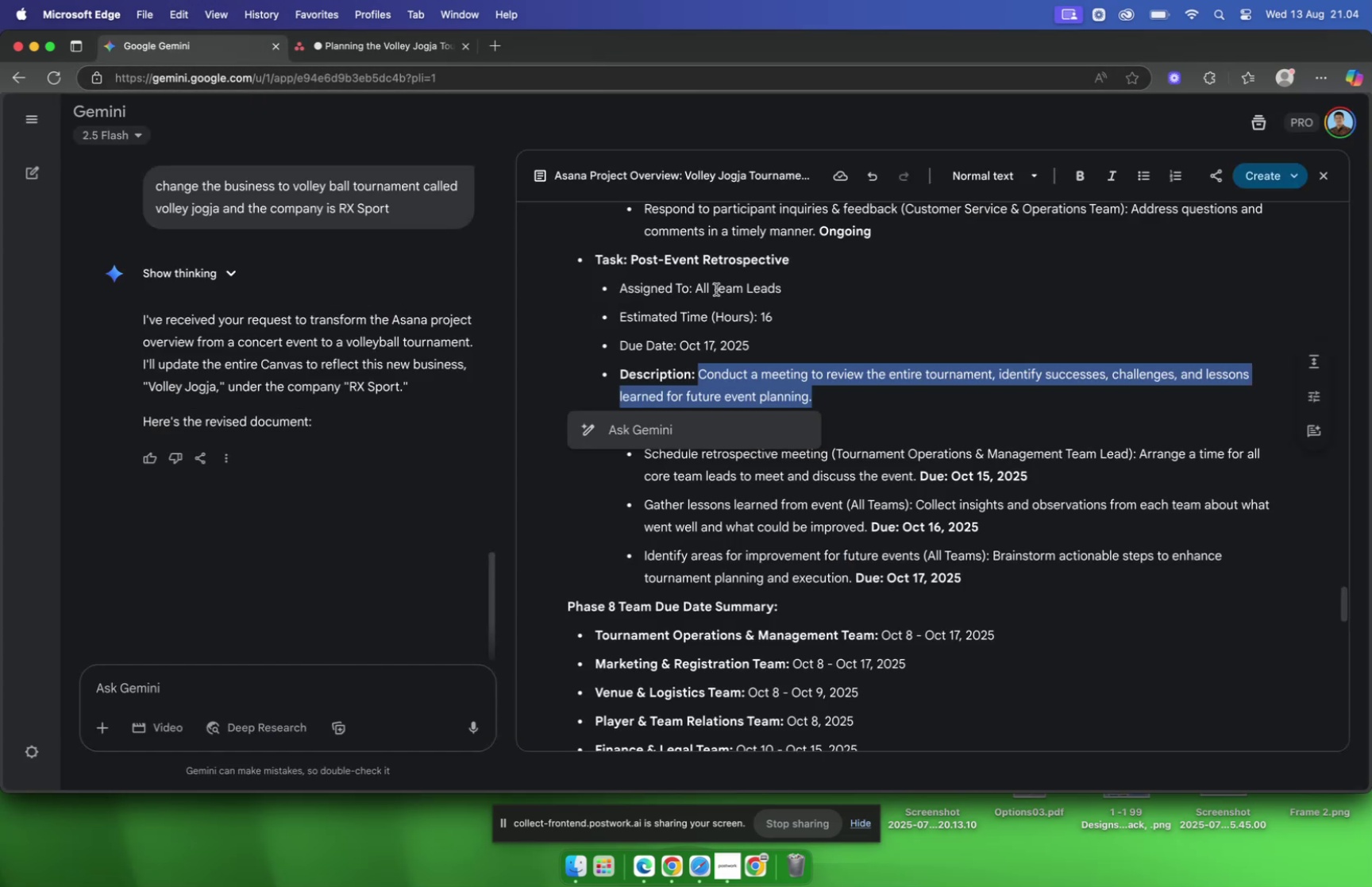 
left_click([717, 289])
 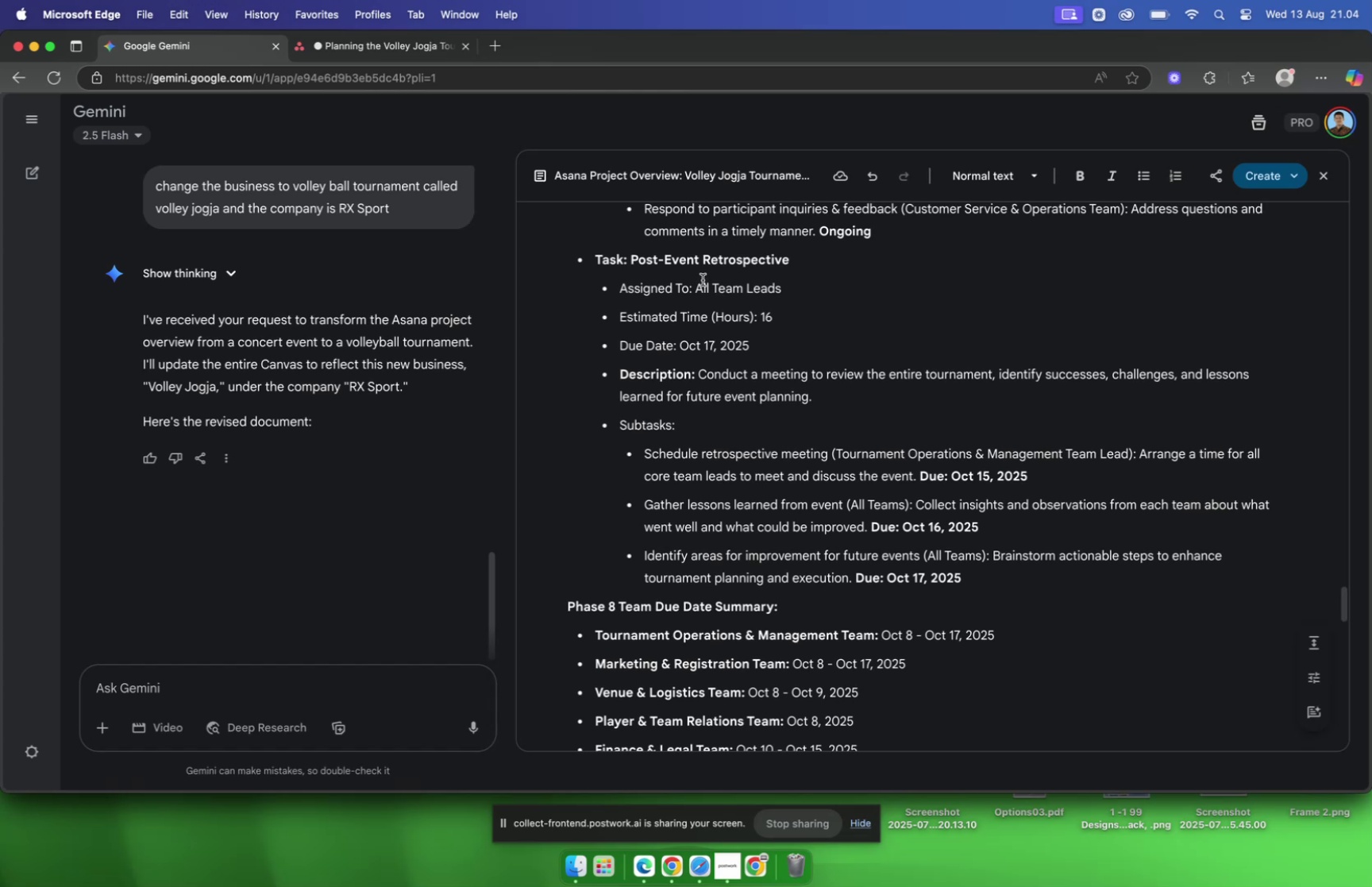 
scroll: coordinate [705, 276], scroll_direction: down, amount: 3.0
 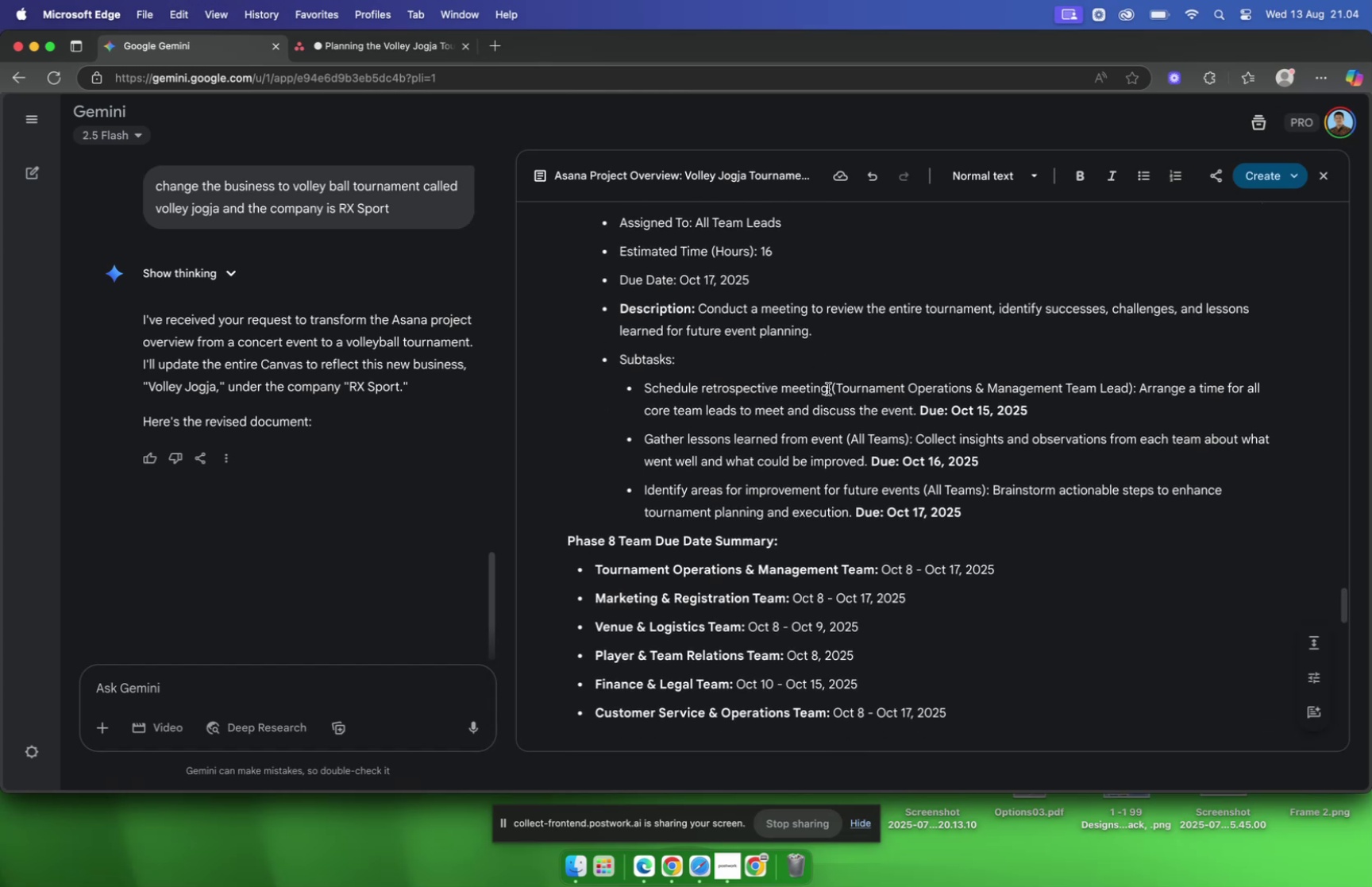 
left_click_drag(start_coordinate=[827, 388], to_coordinate=[646, 395])
 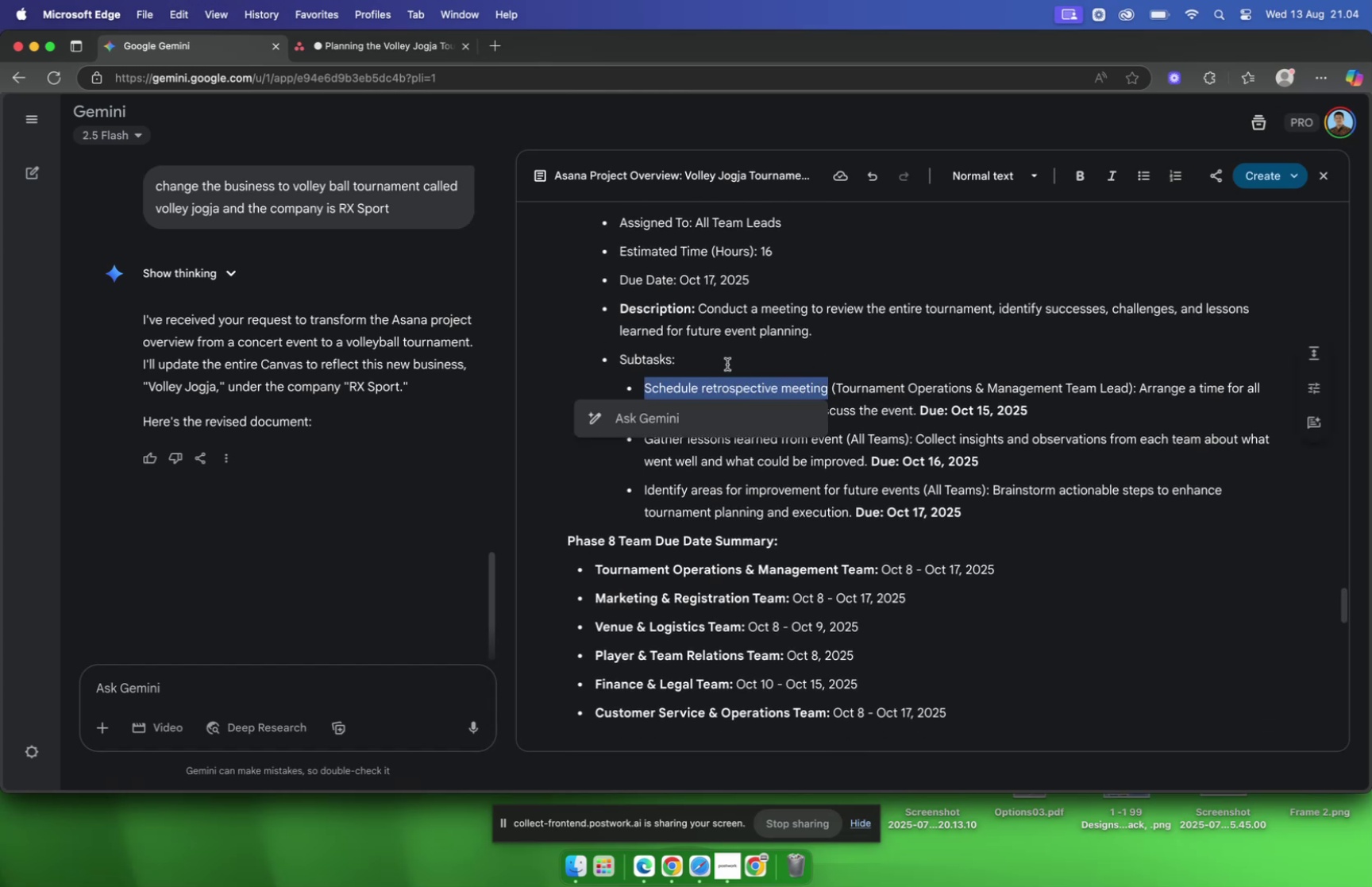 
key(Meta+C)
 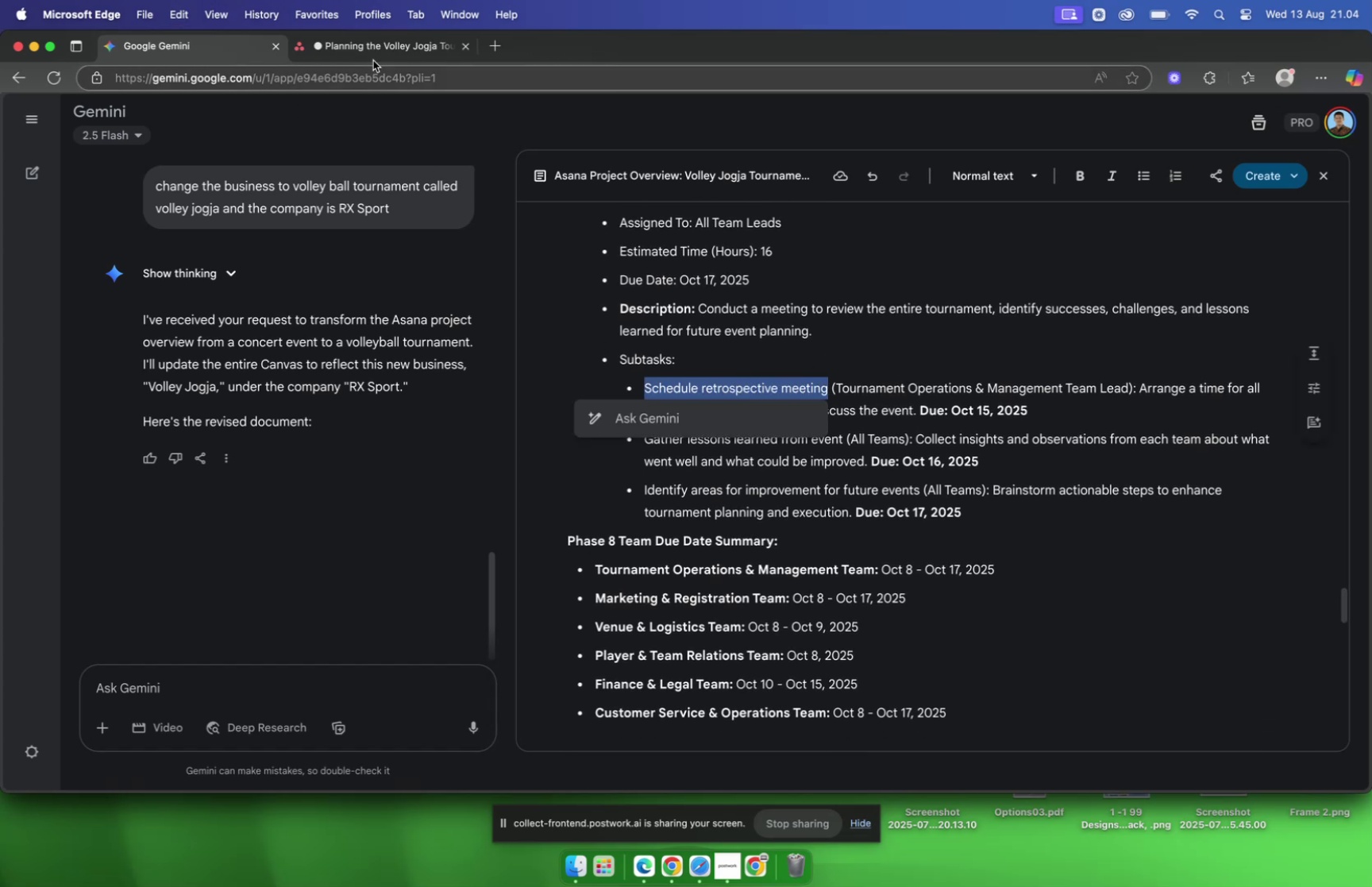 
left_click([372, 56])
 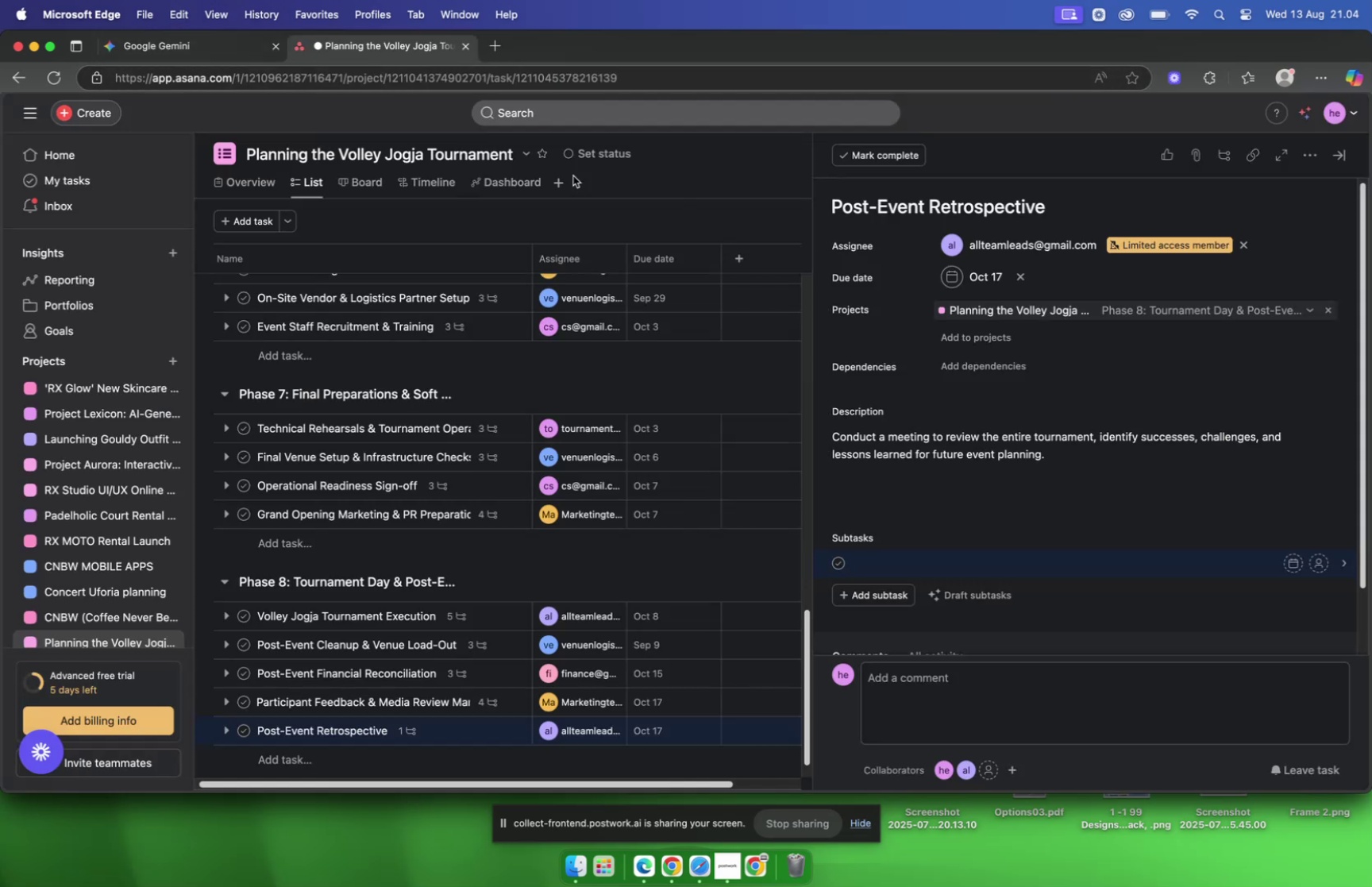 
key(Meta+V)
 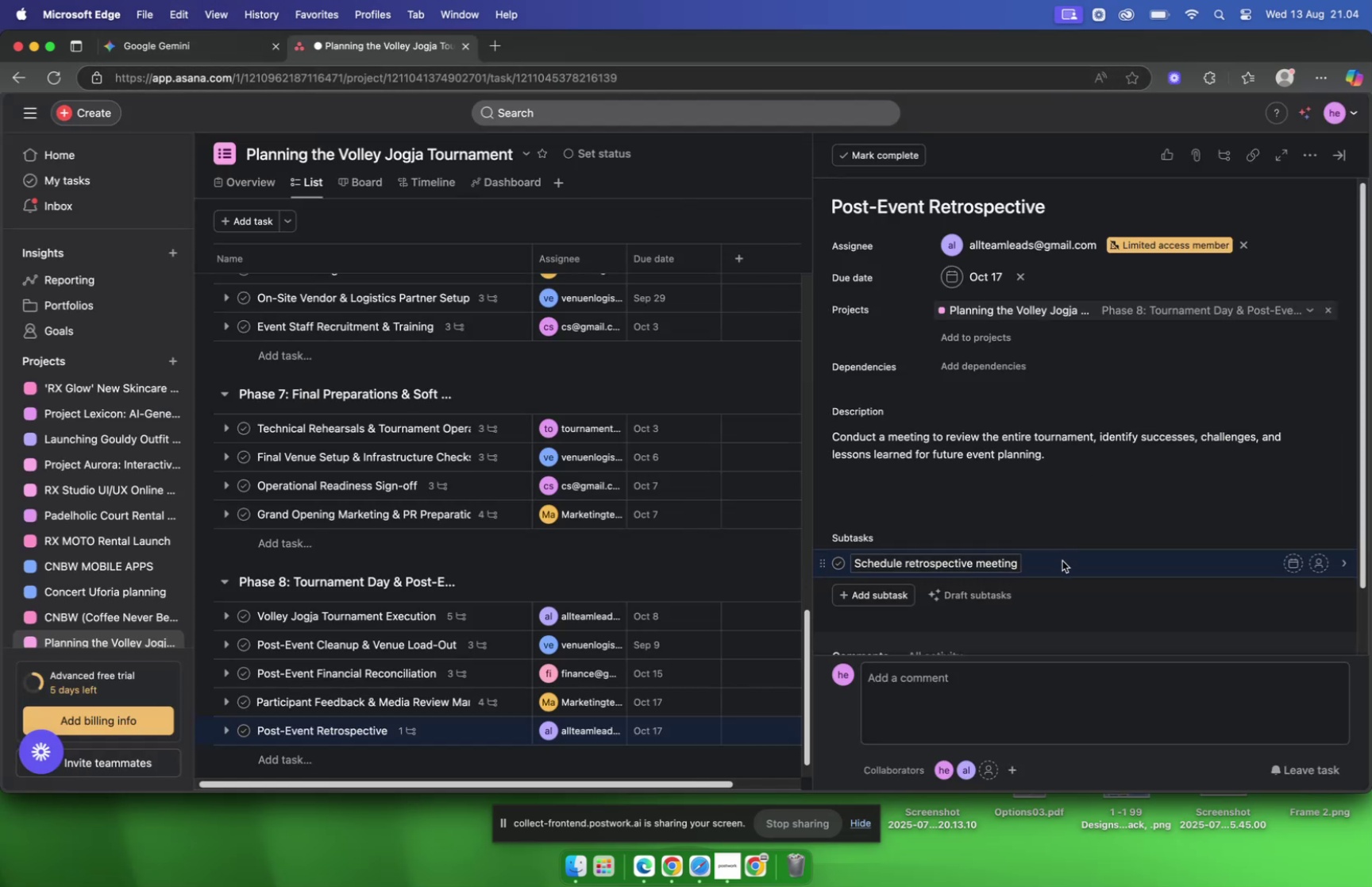 
left_click([1062, 560])
 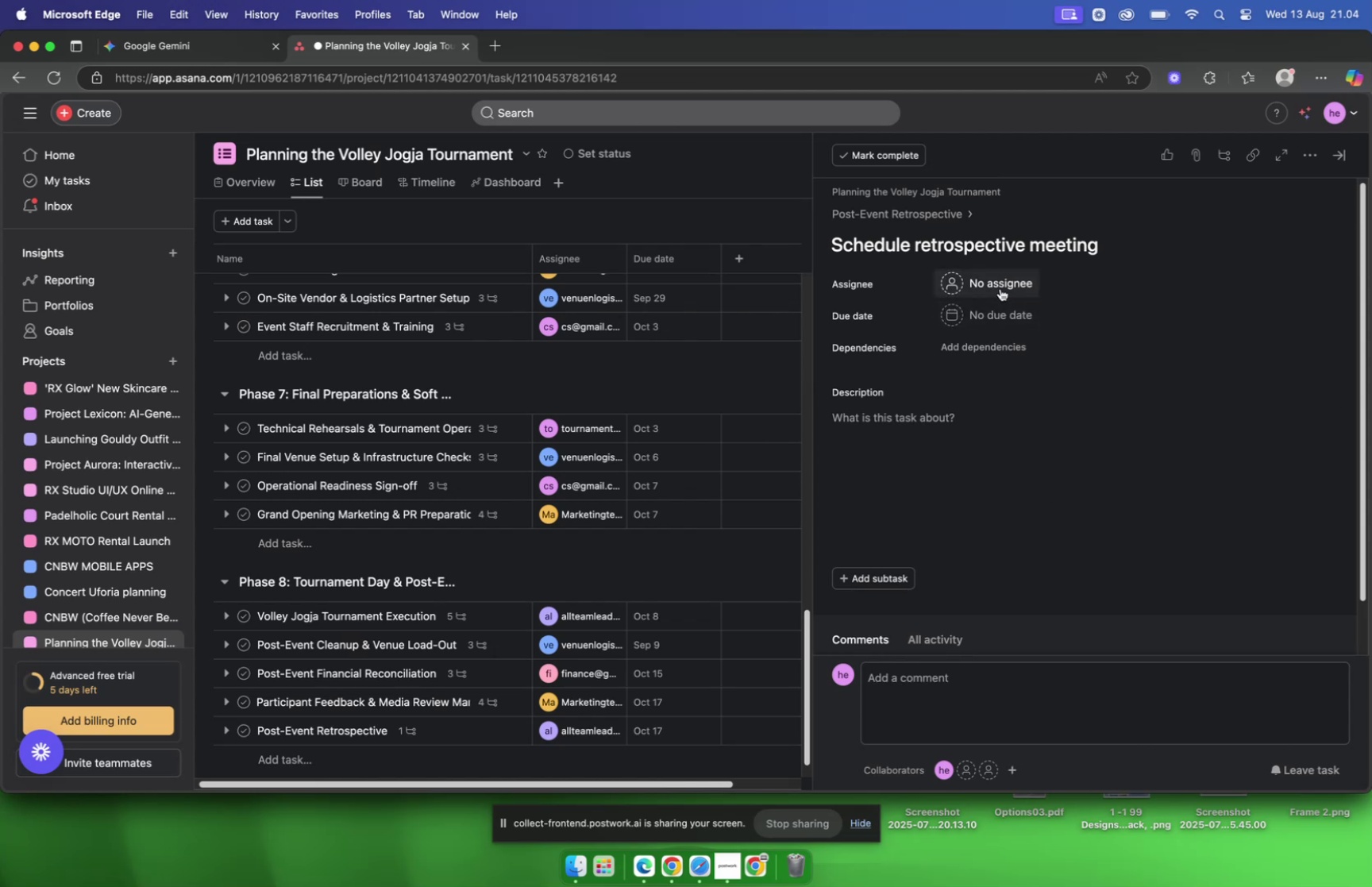 
left_click([1000, 288])
 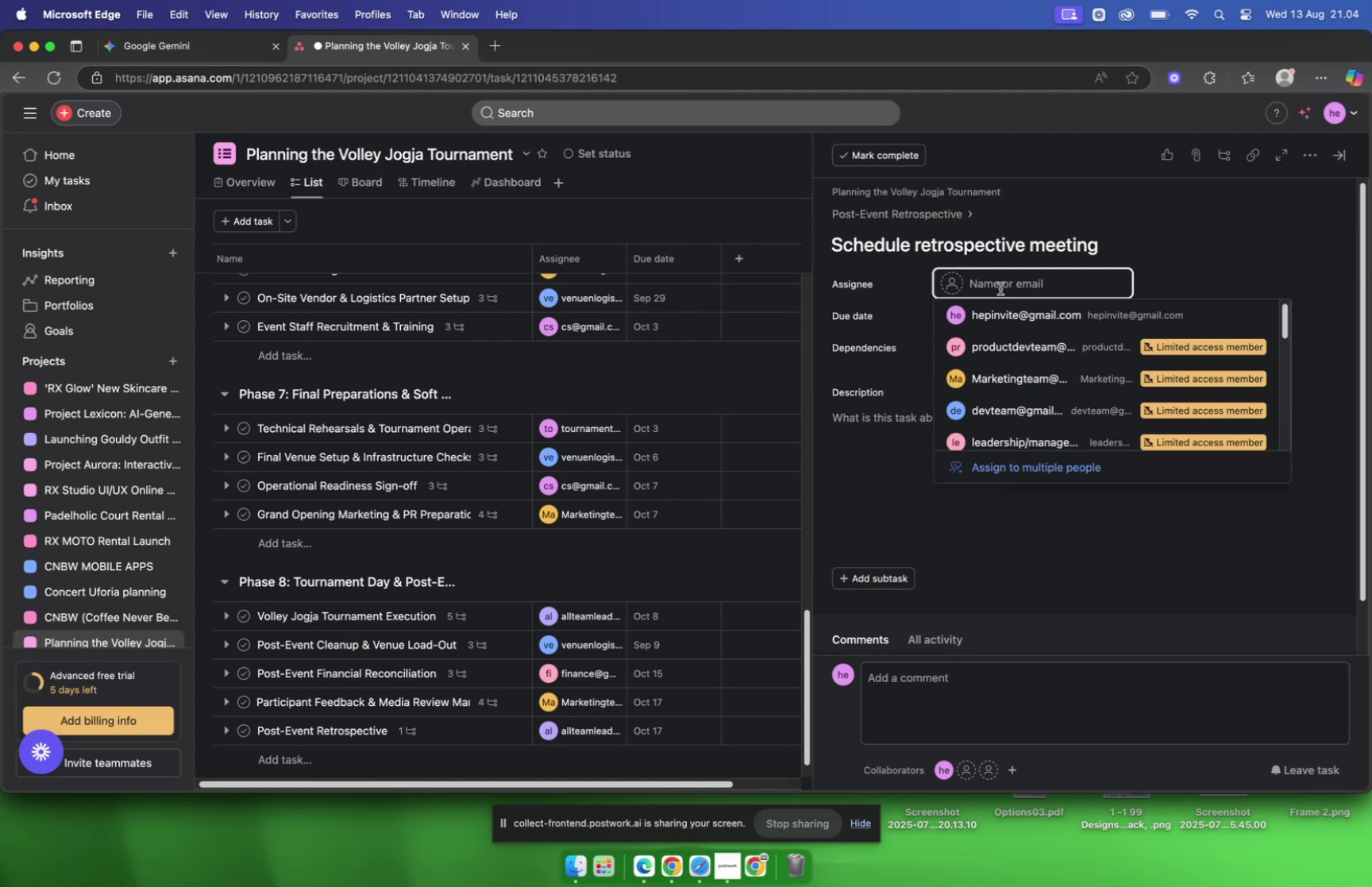 
type(tour)
 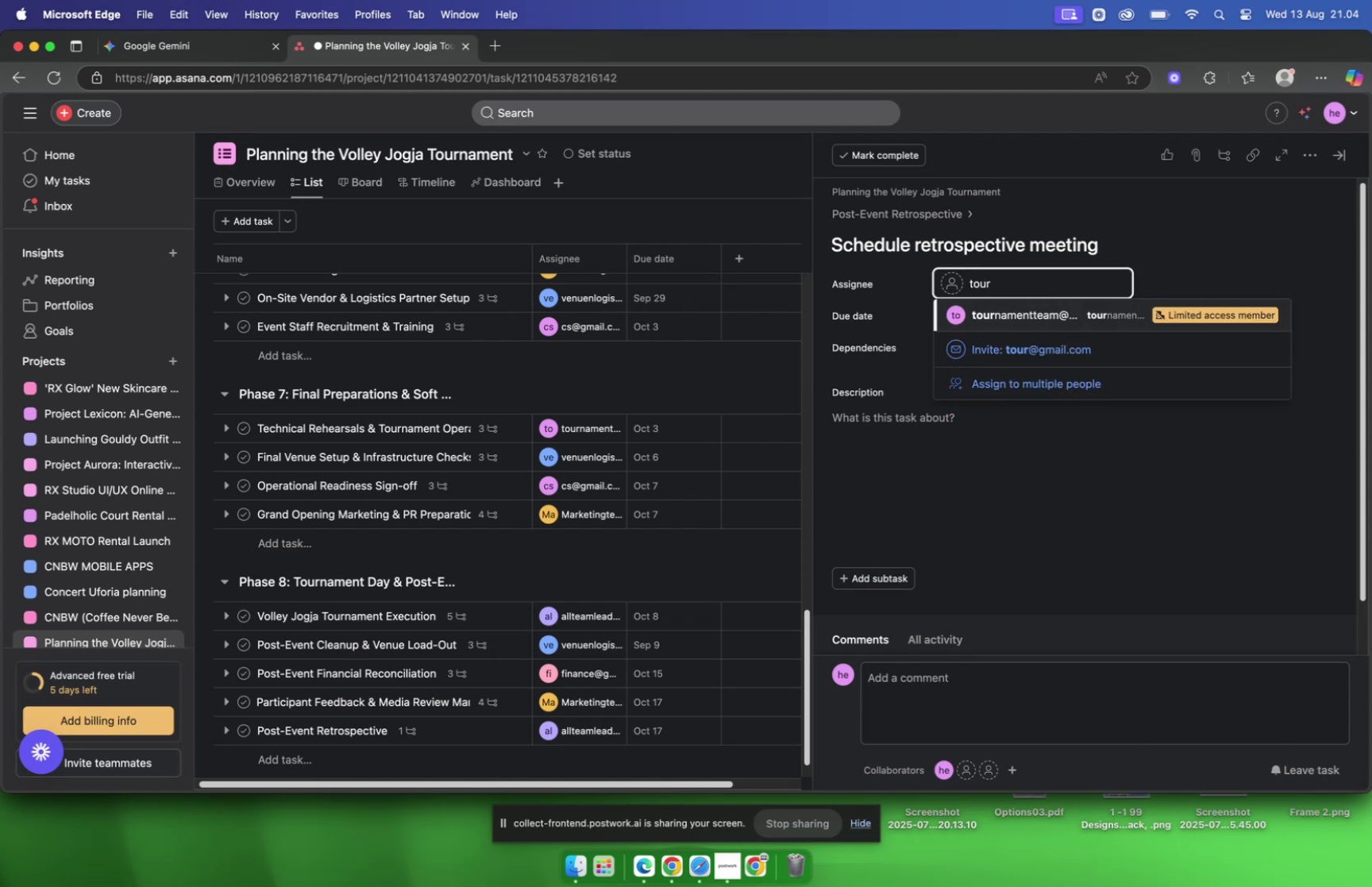 
key(Enter)
 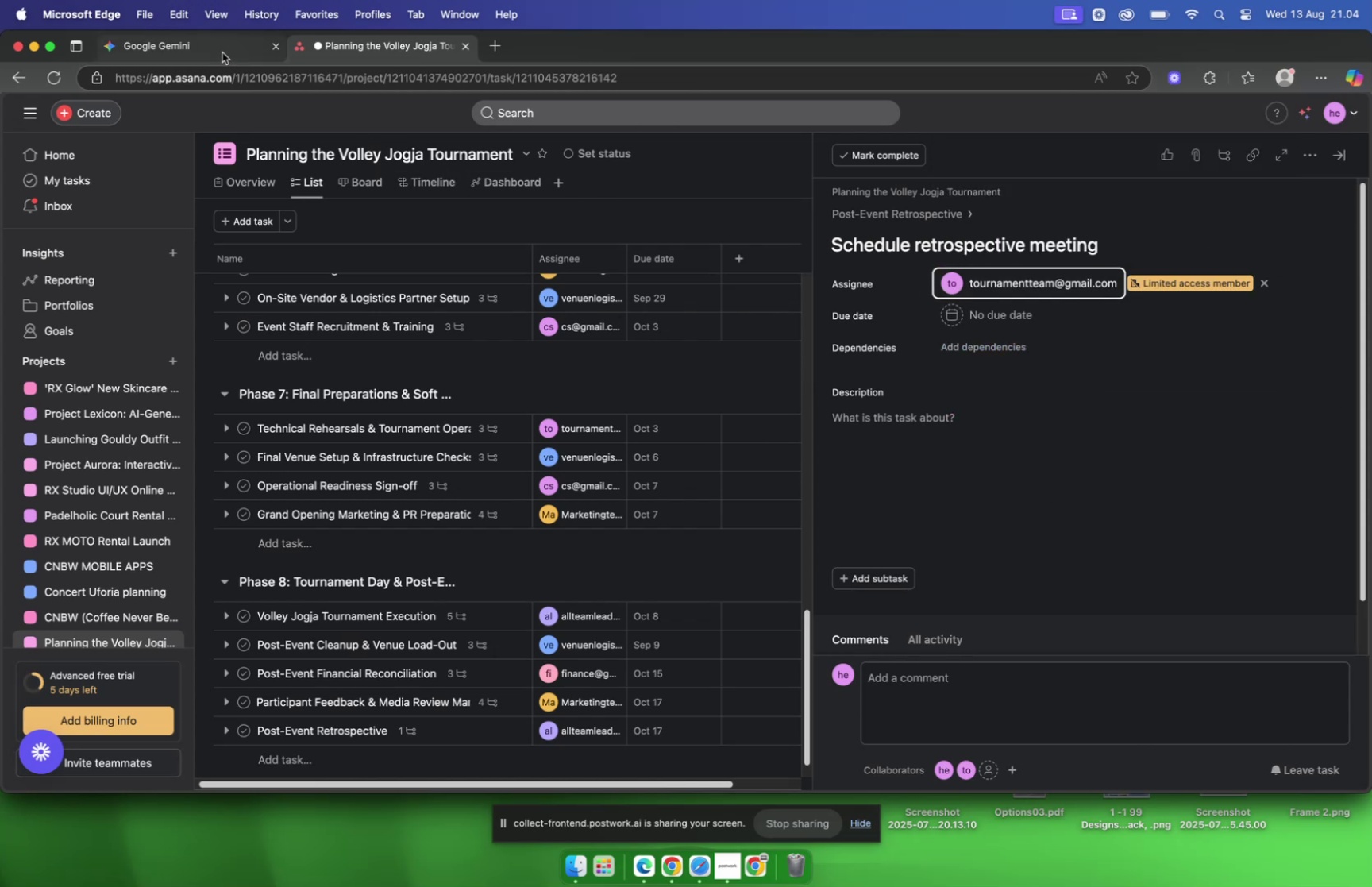 
left_click([222, 52])
 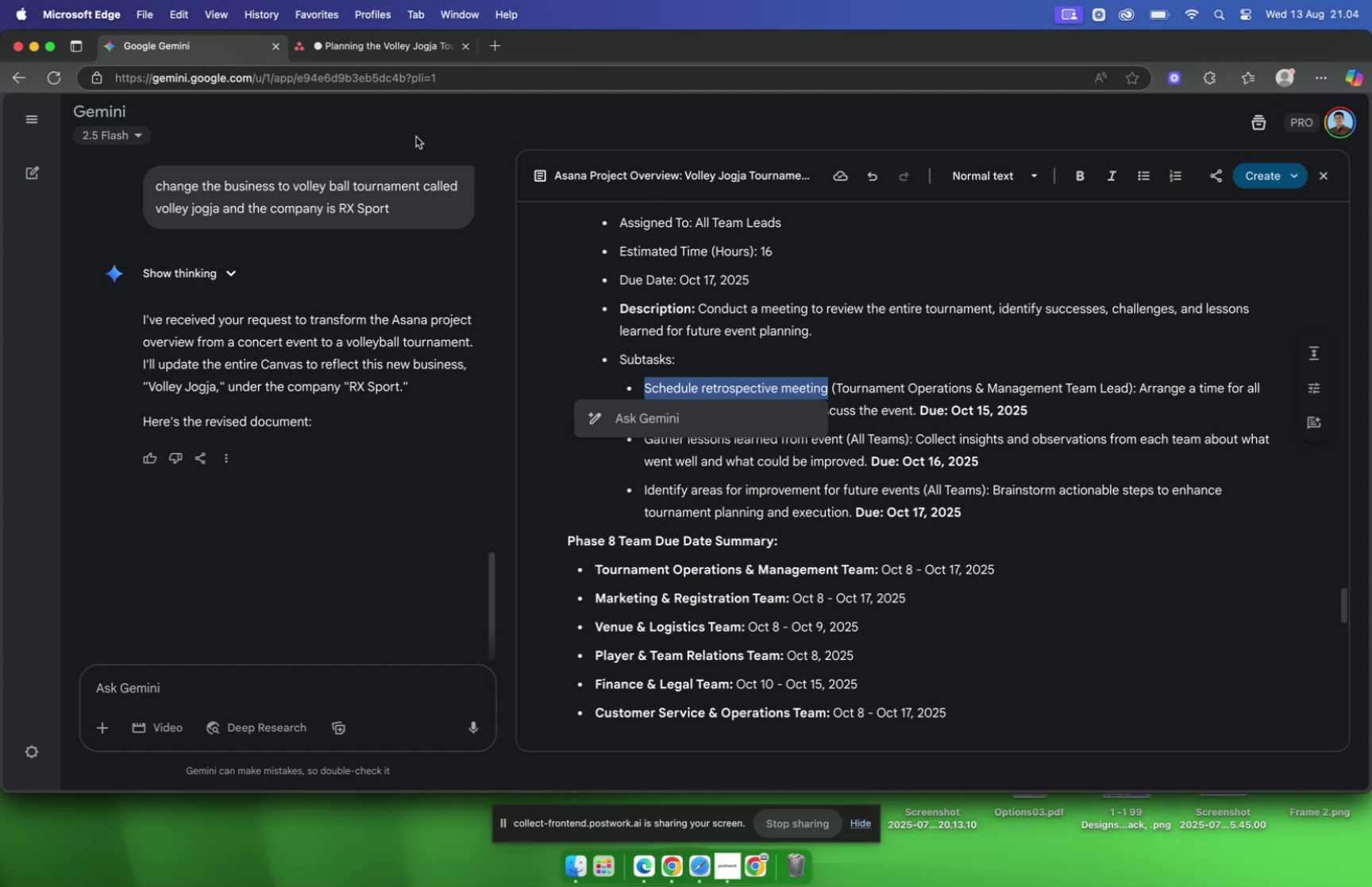 
left_click([335, 48])
 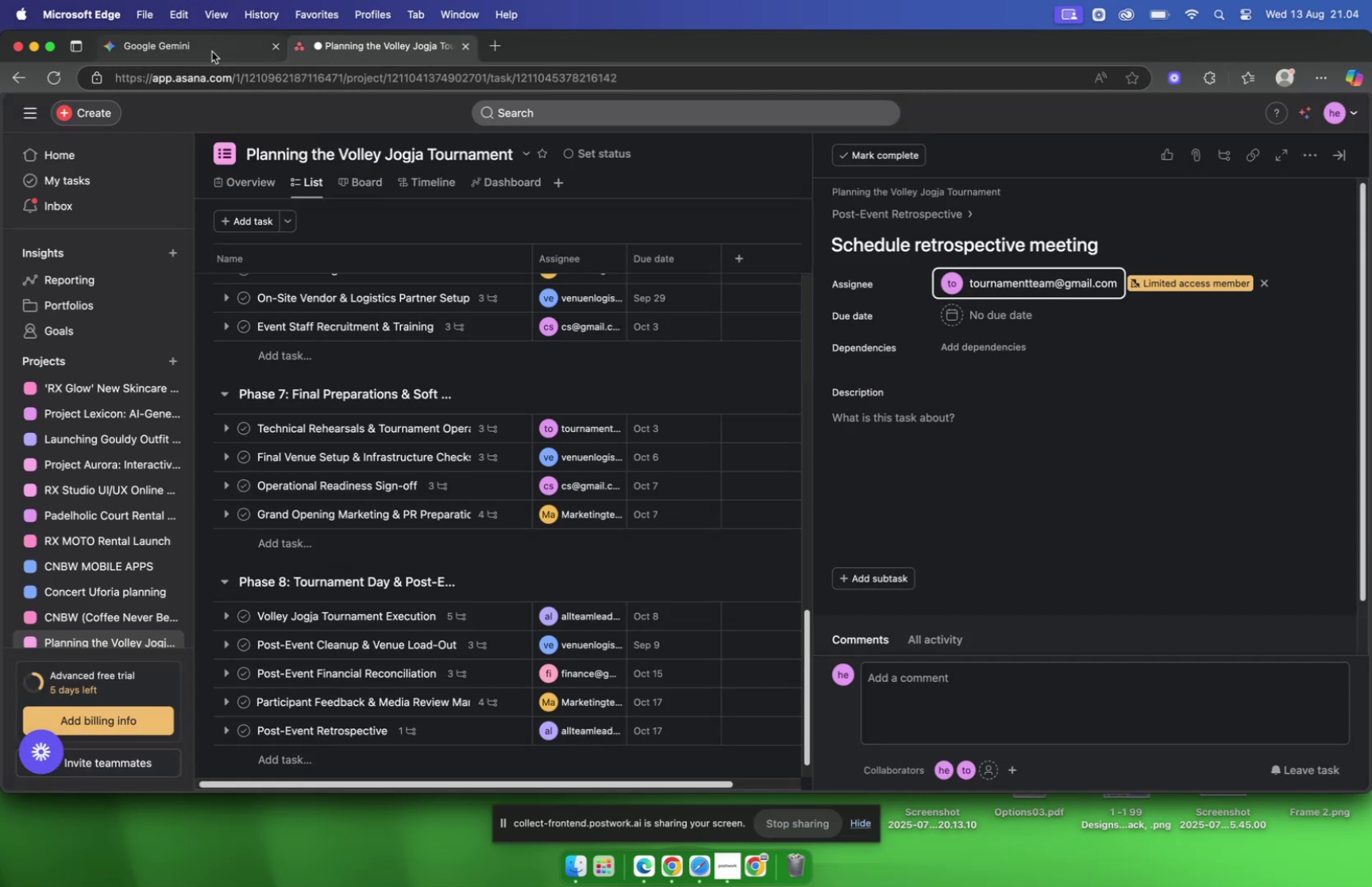 
left_click([200, 52])
 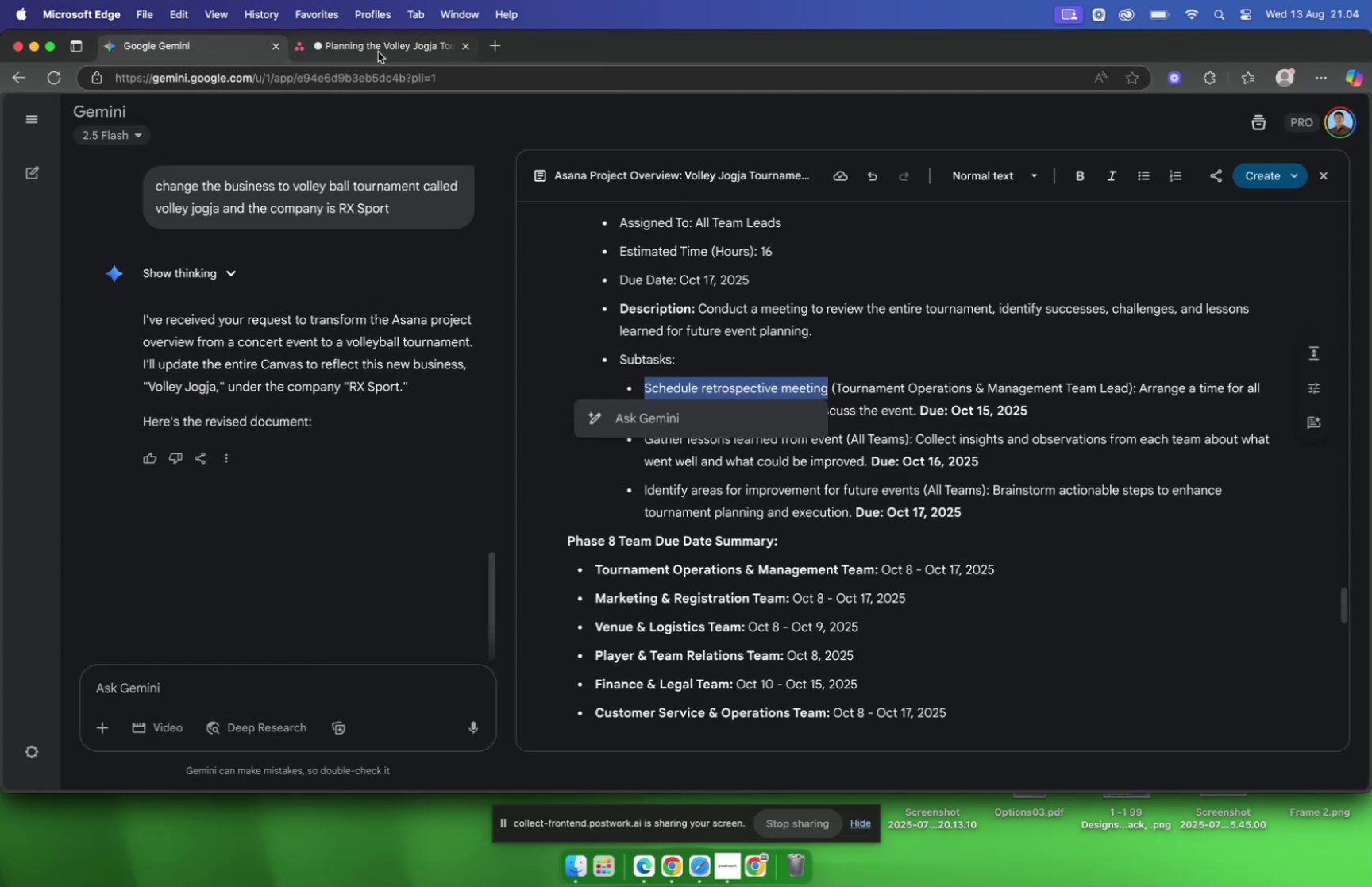 
left_click([378, 52])
 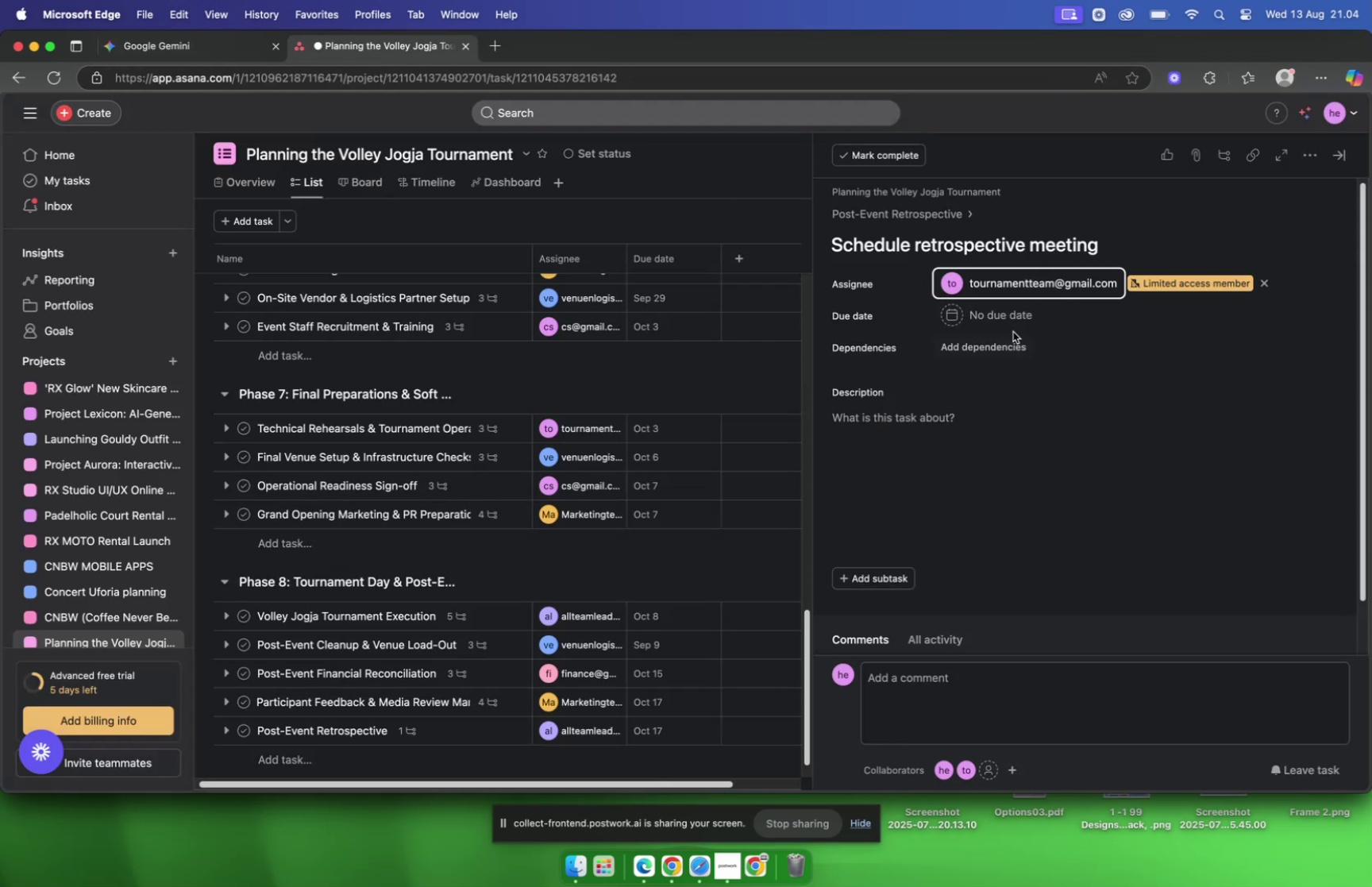 
left_click([990, 311])
 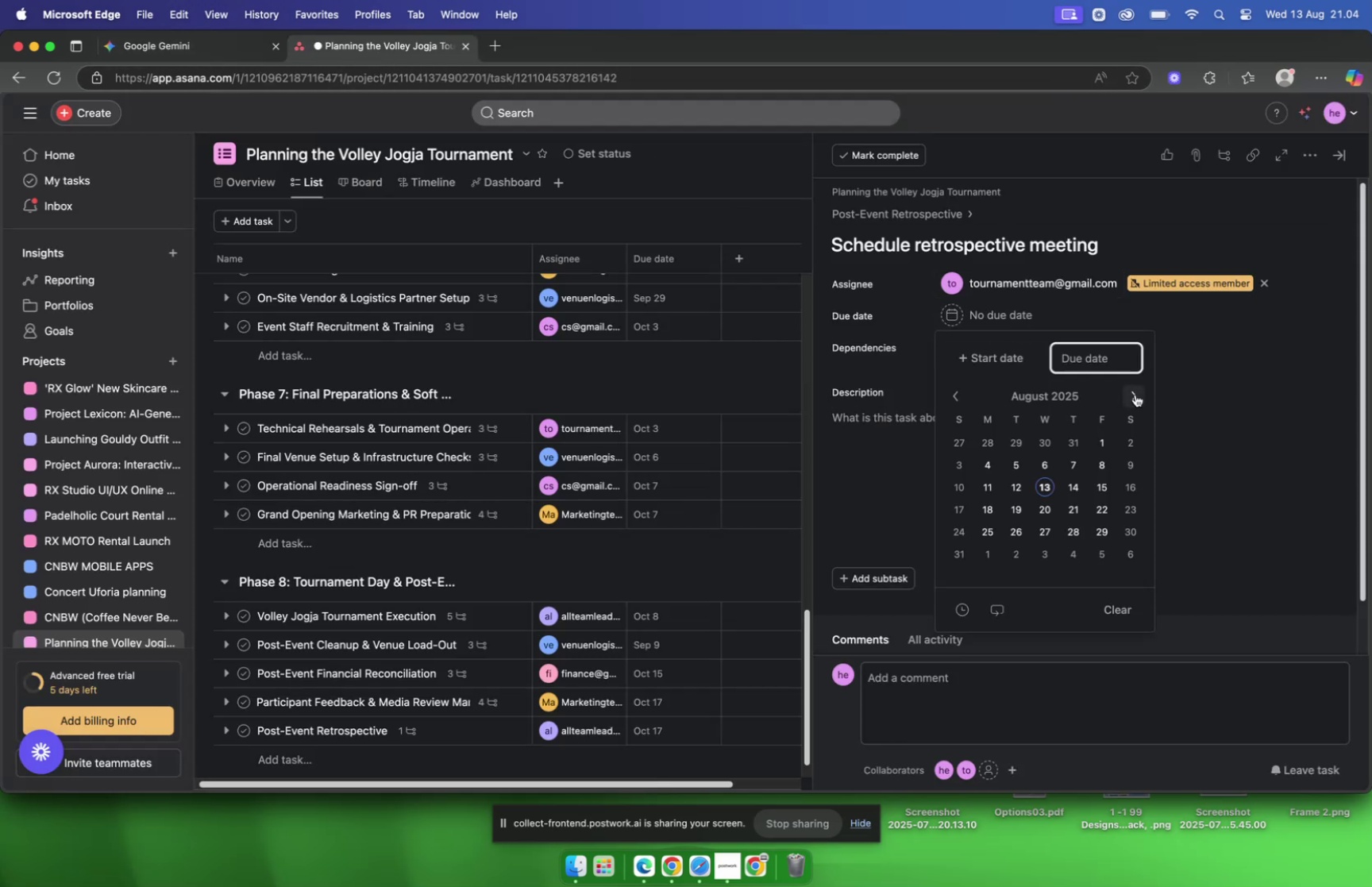 
left_click([1135, 394])
 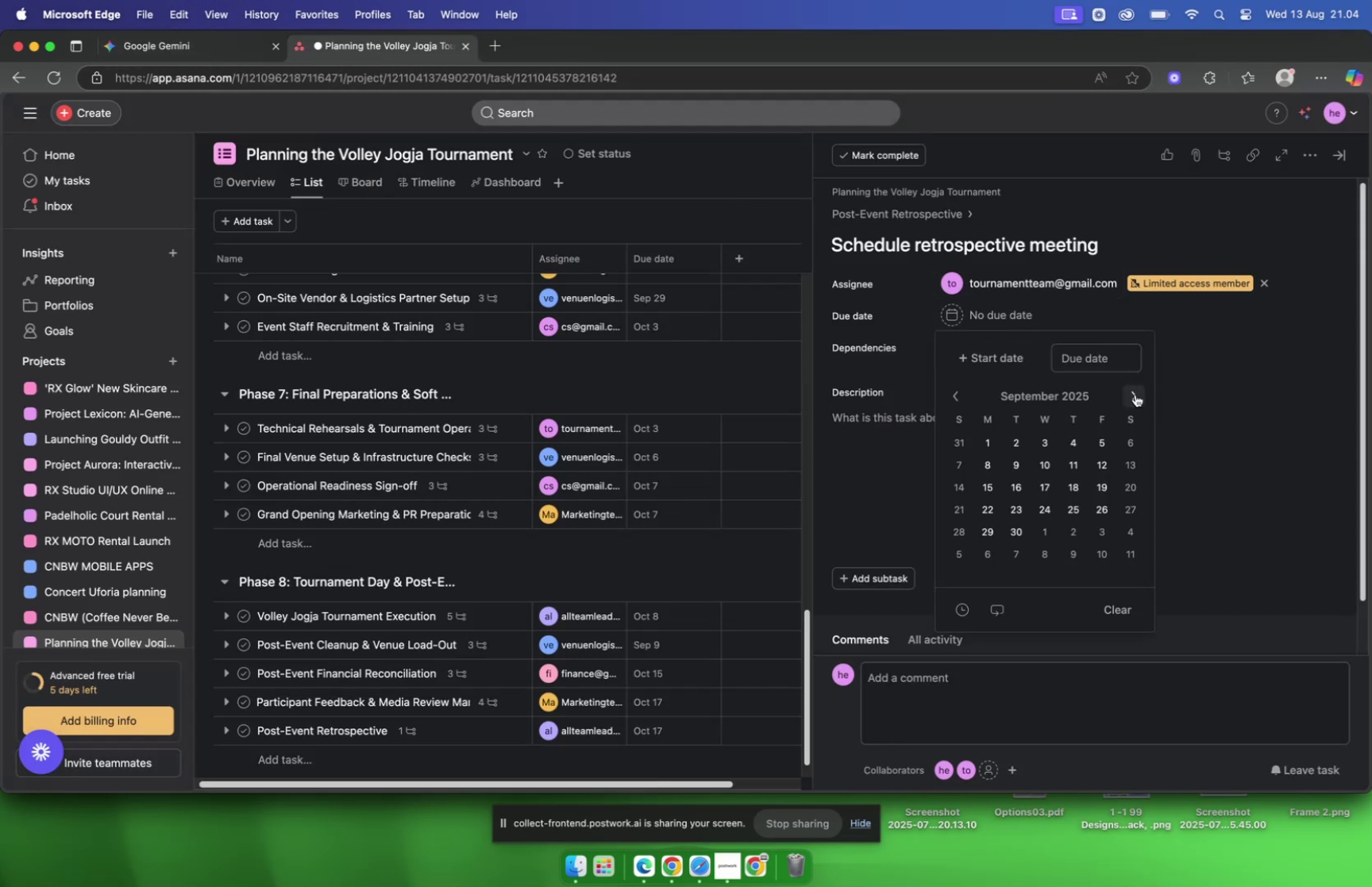 
left_click([1135, 394])
 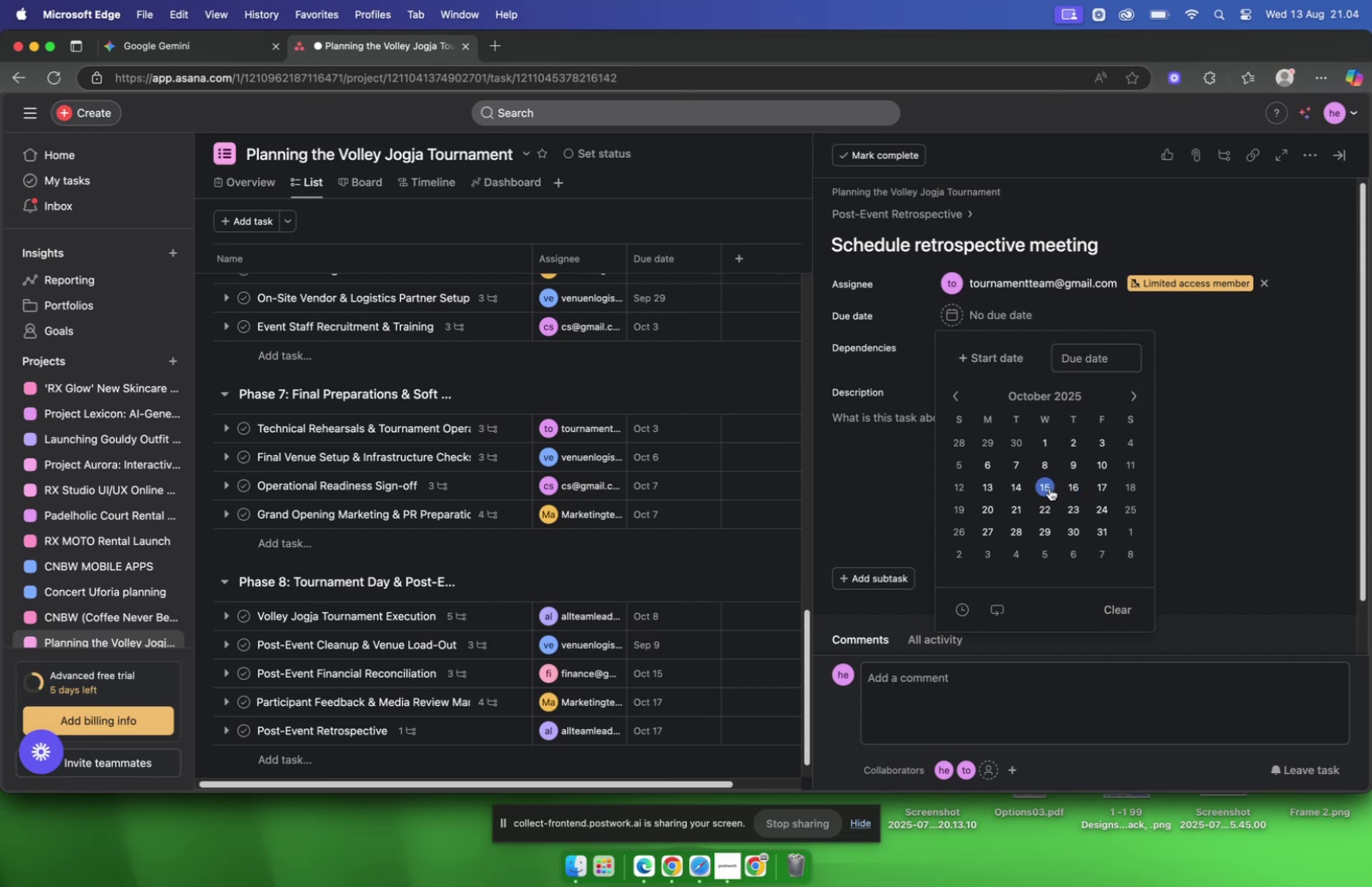 
left_click([1050, 487])
 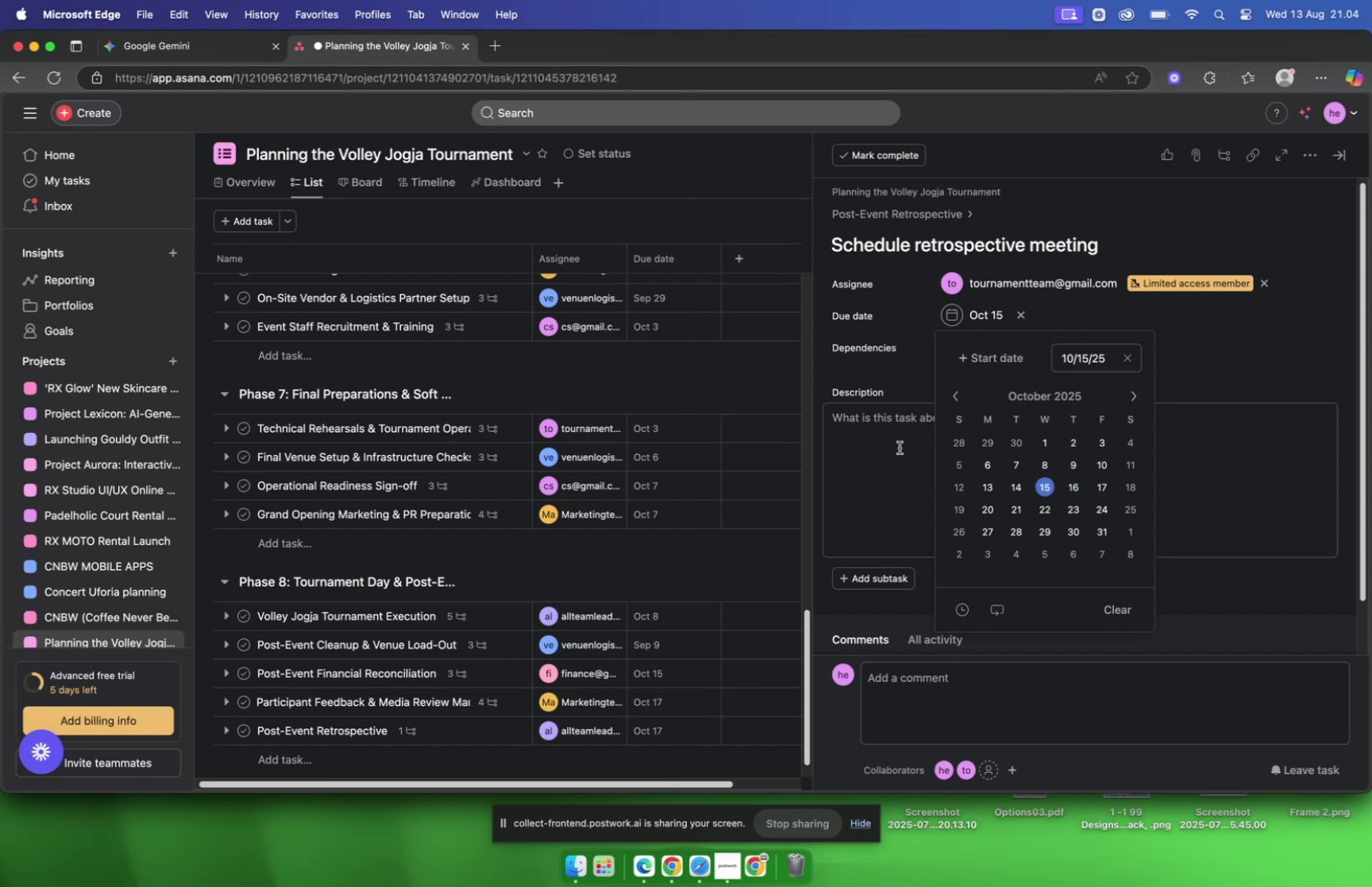 
left_click([900, 447])
 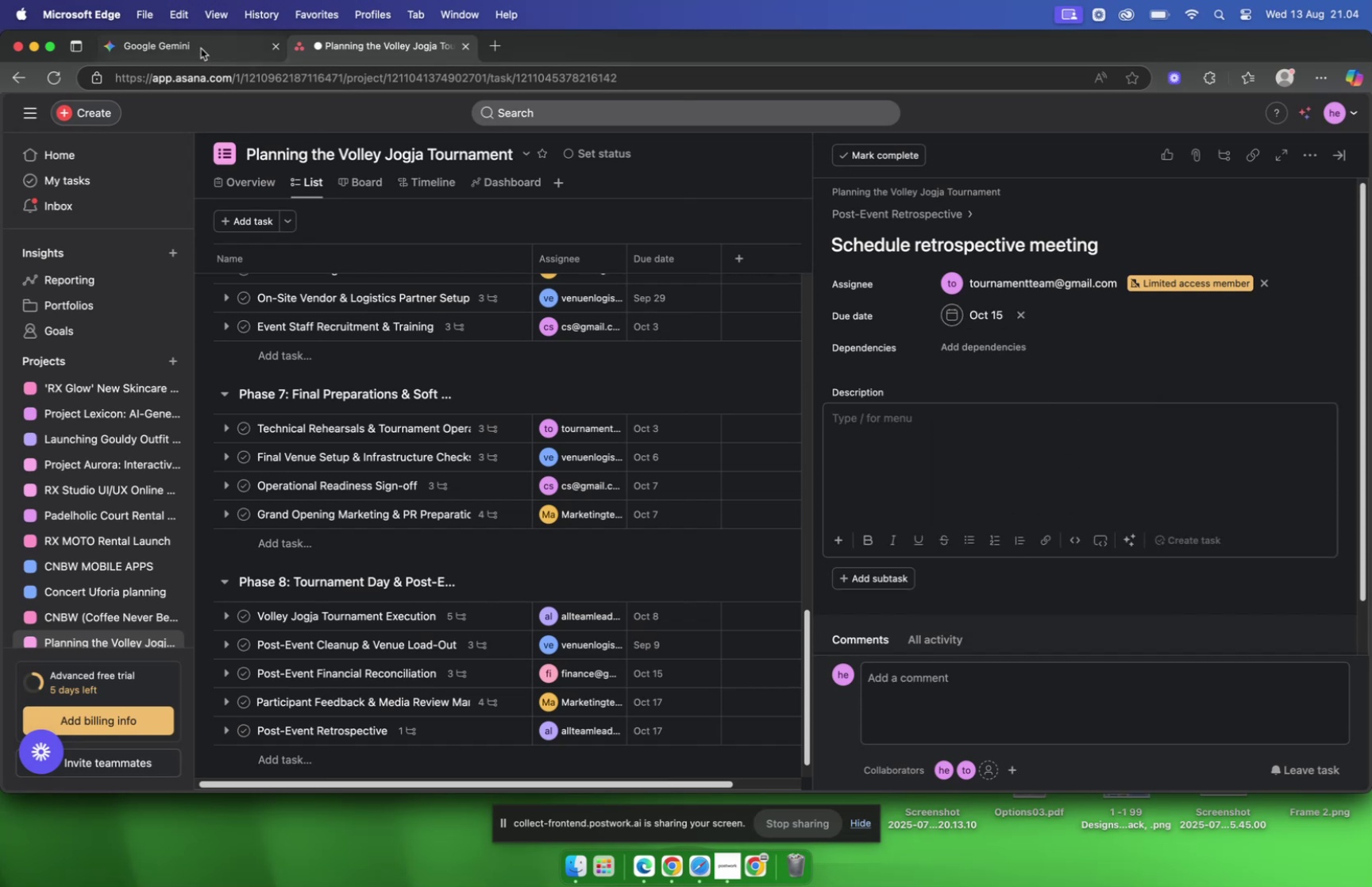 
left_click([201, 48])
 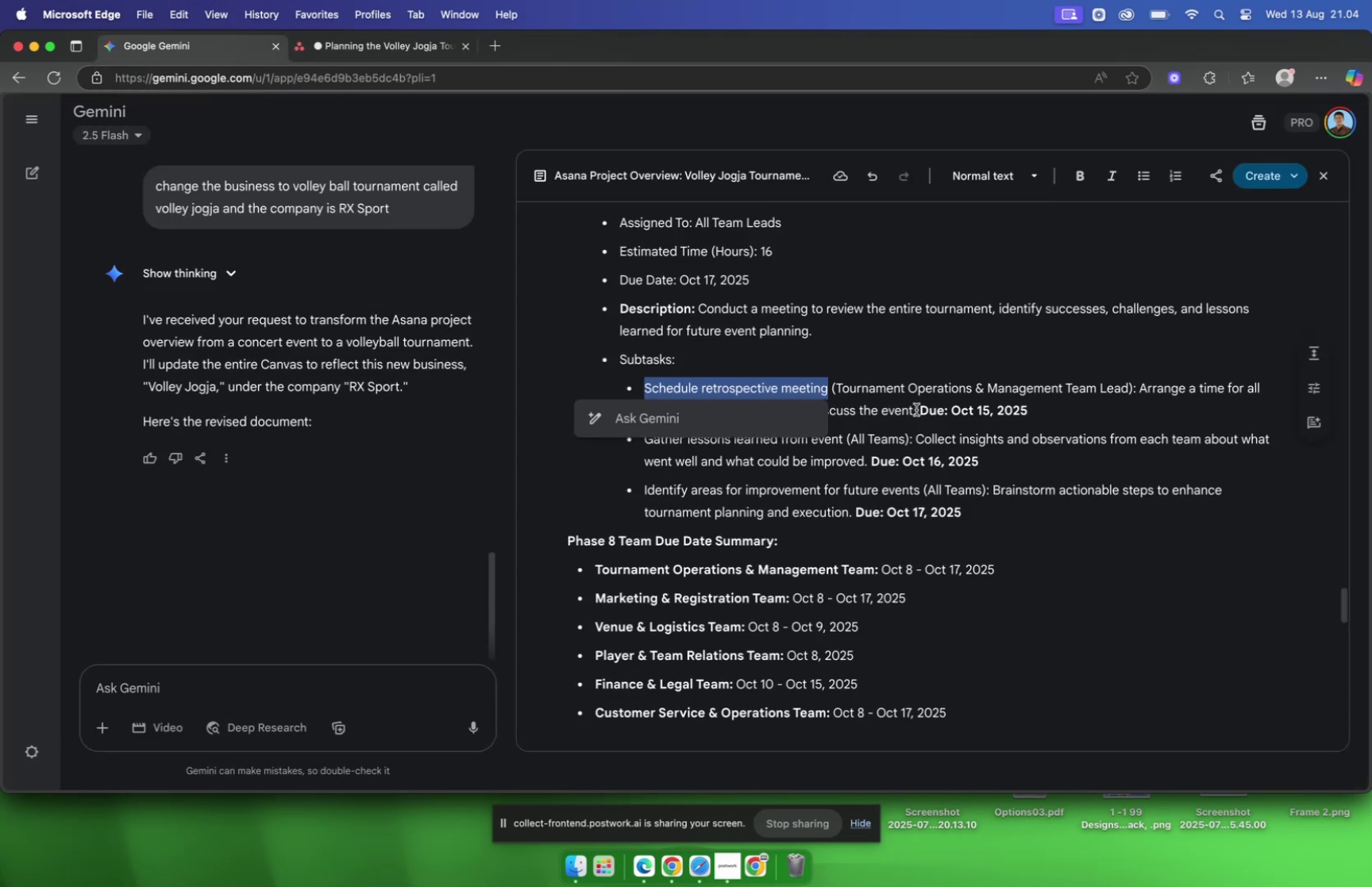 
left_click_drag(start_coordinate=[916, 411], to_coordinate=[1141, 395])
 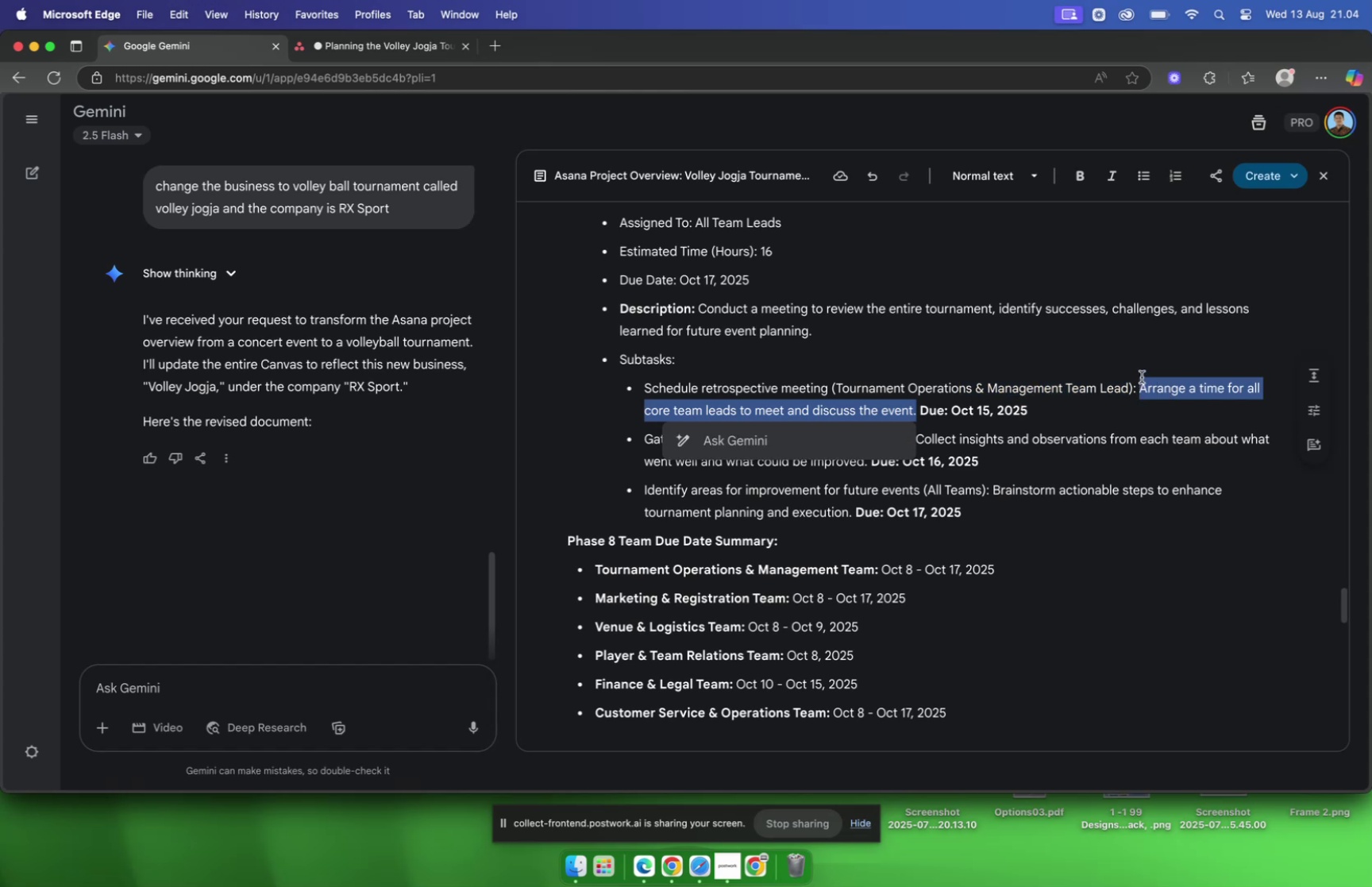 
key(Meta+C)
 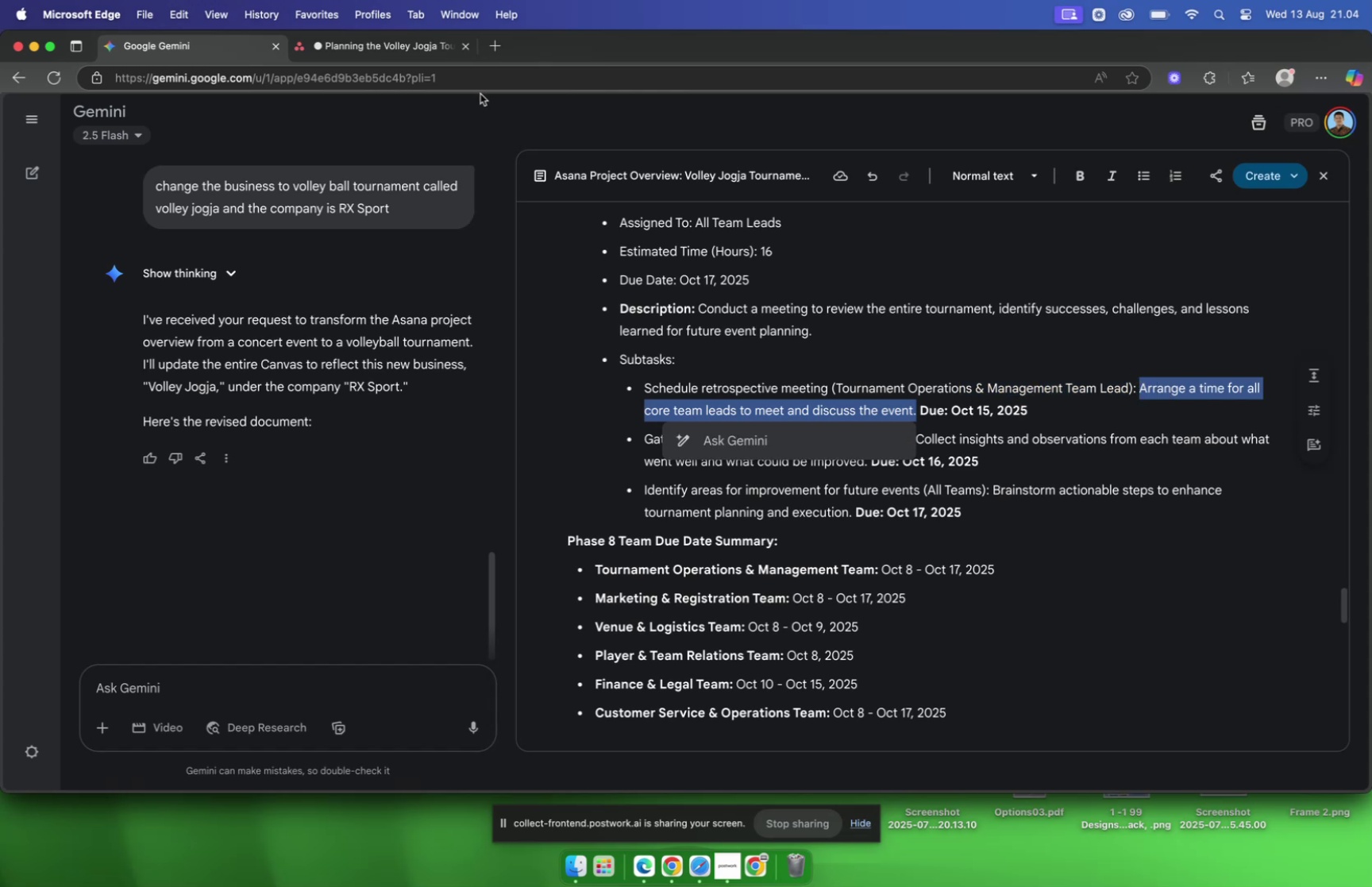 
left_click([383, 56])
 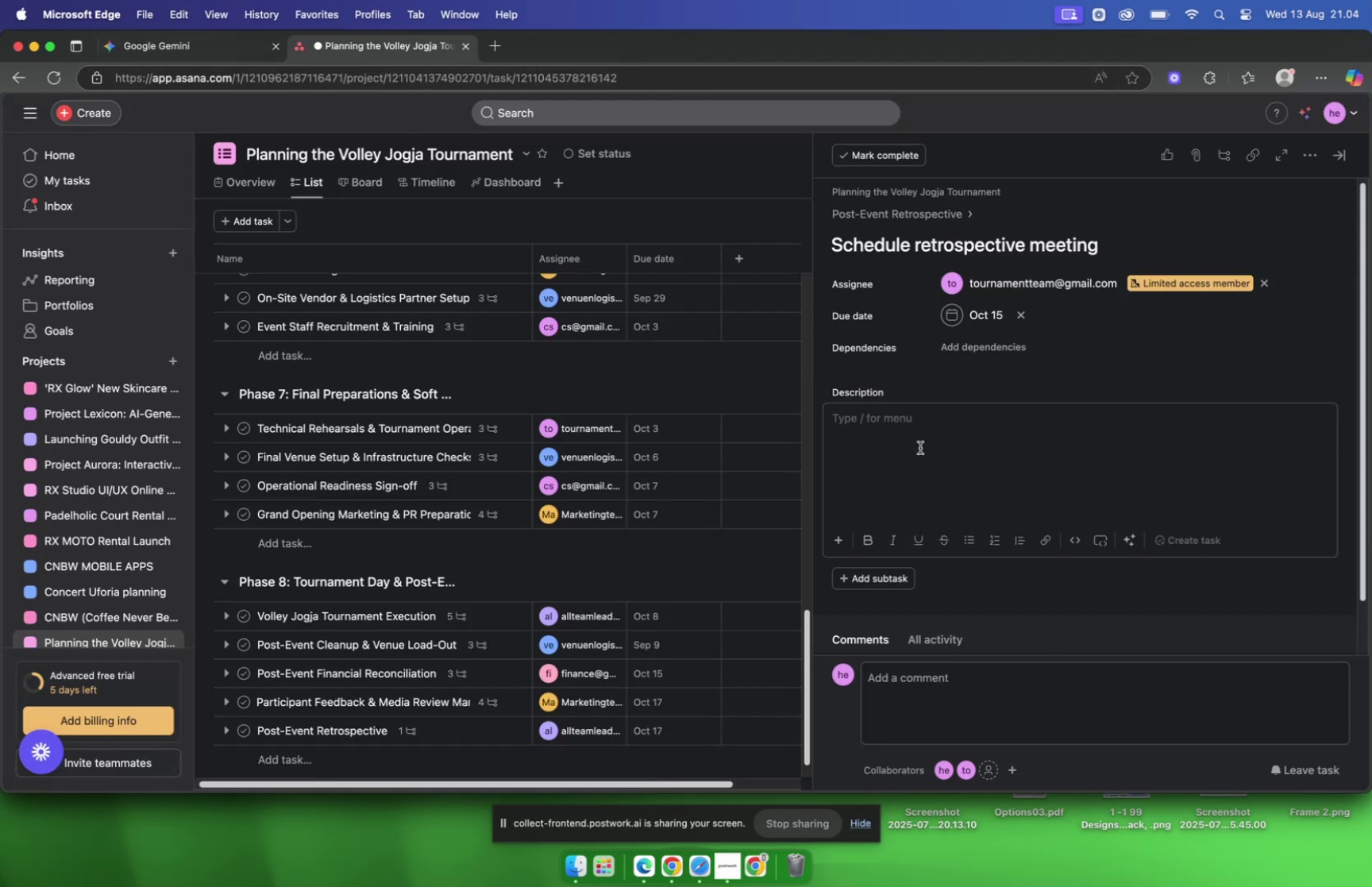 
left_click([919, 448])
 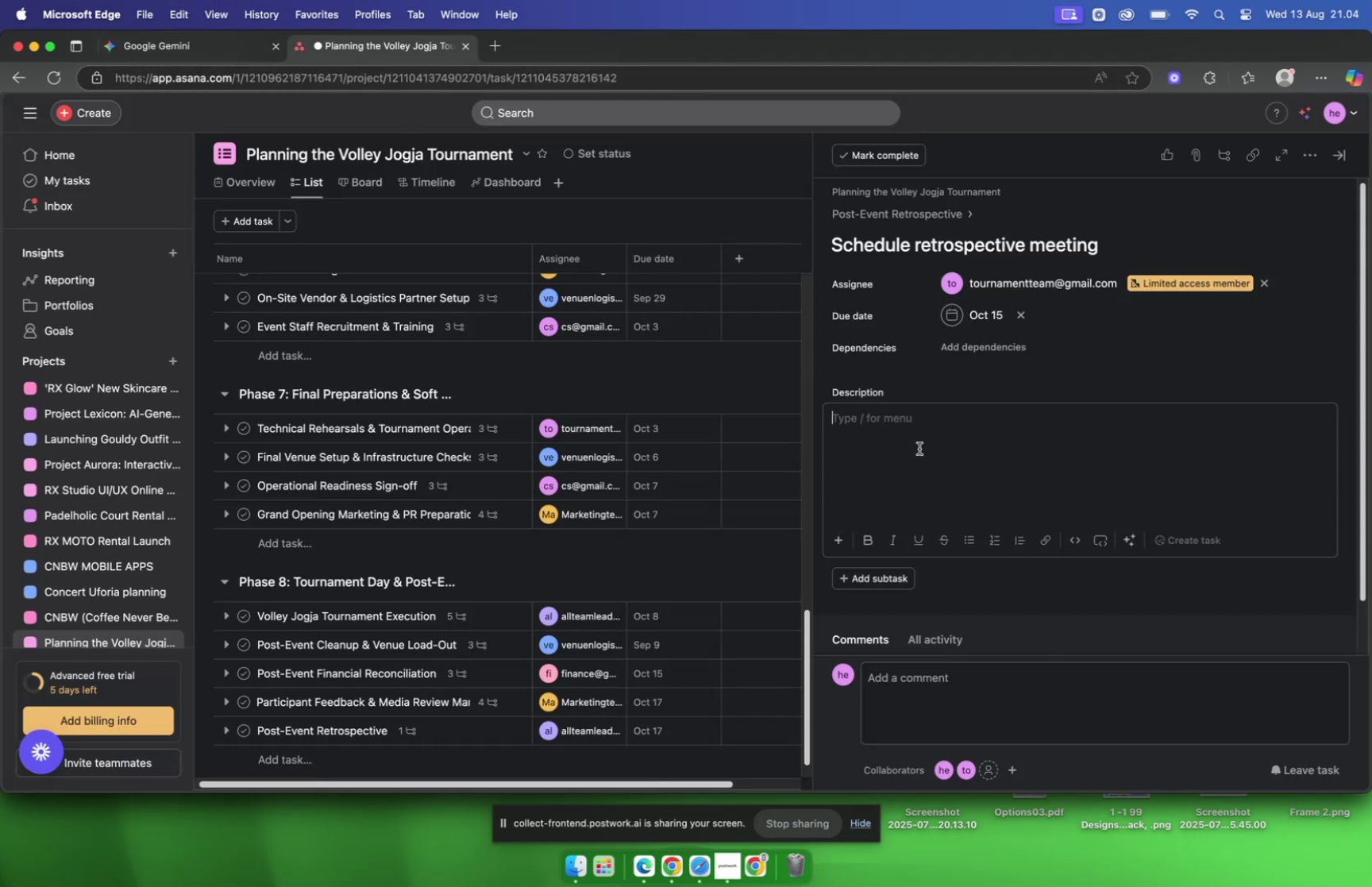 
key(Meta+V)
 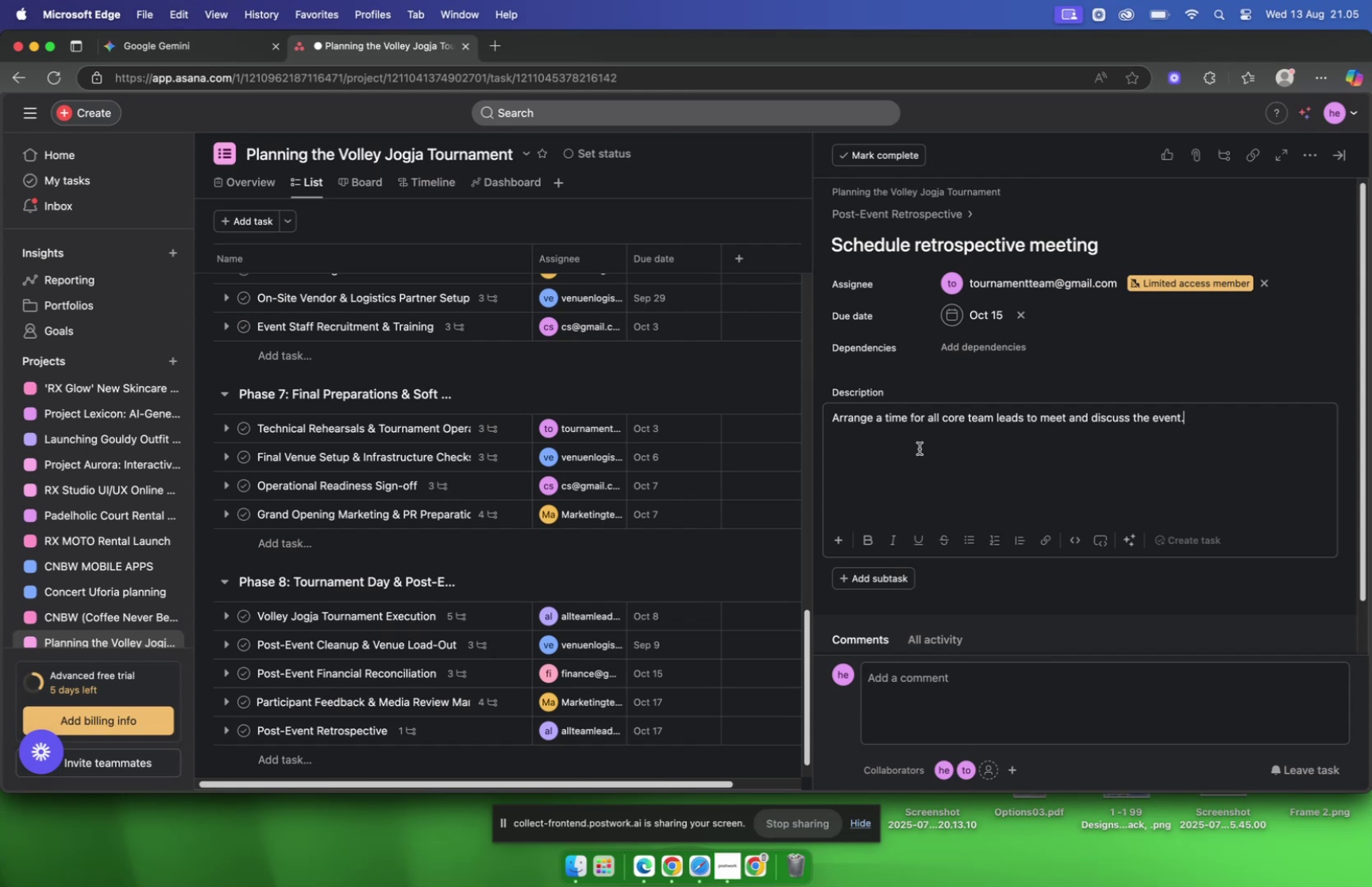 
wait(5.55)
 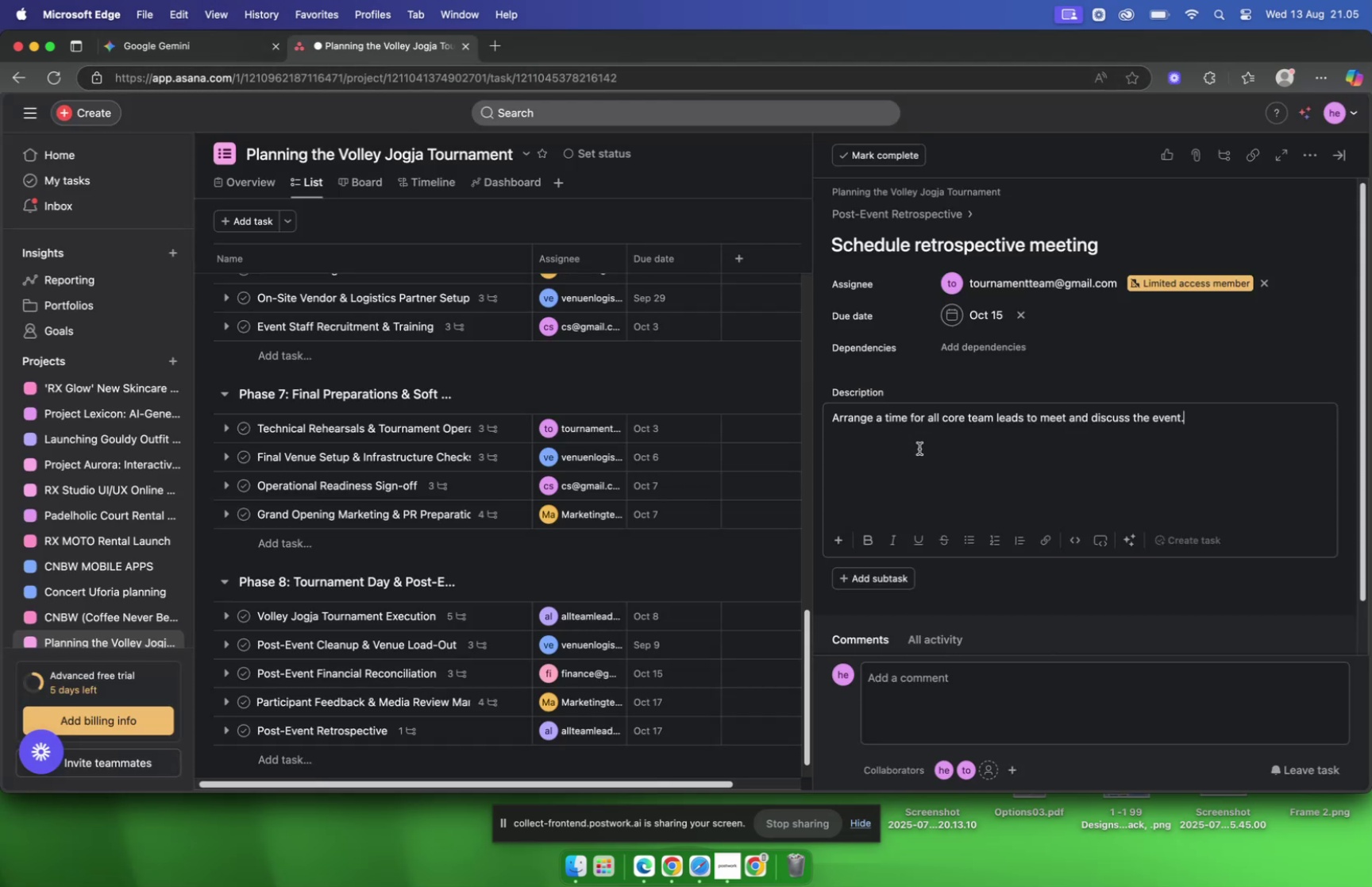 
left_click([911, 219])
 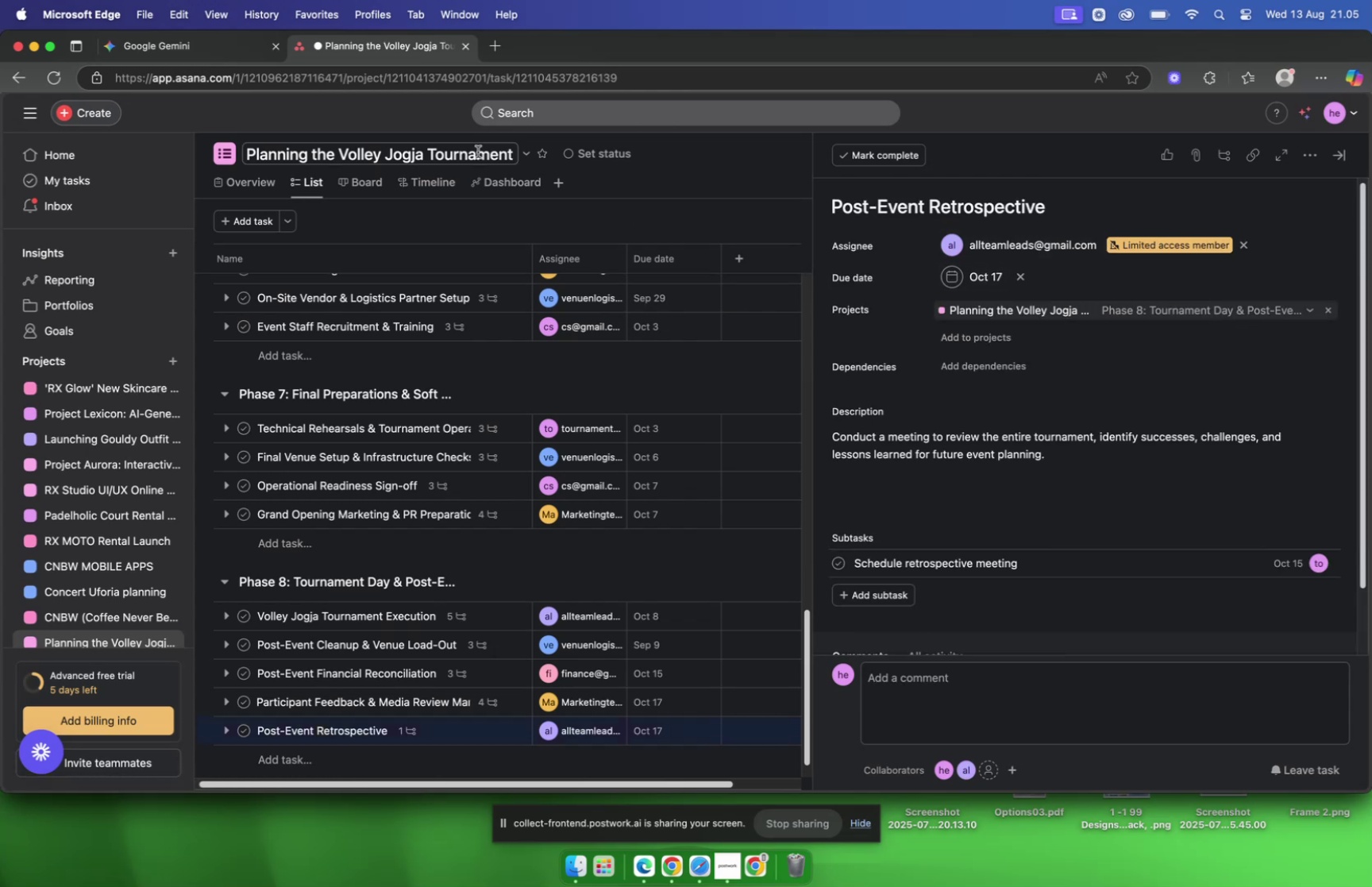 
left_click([181, 56])
 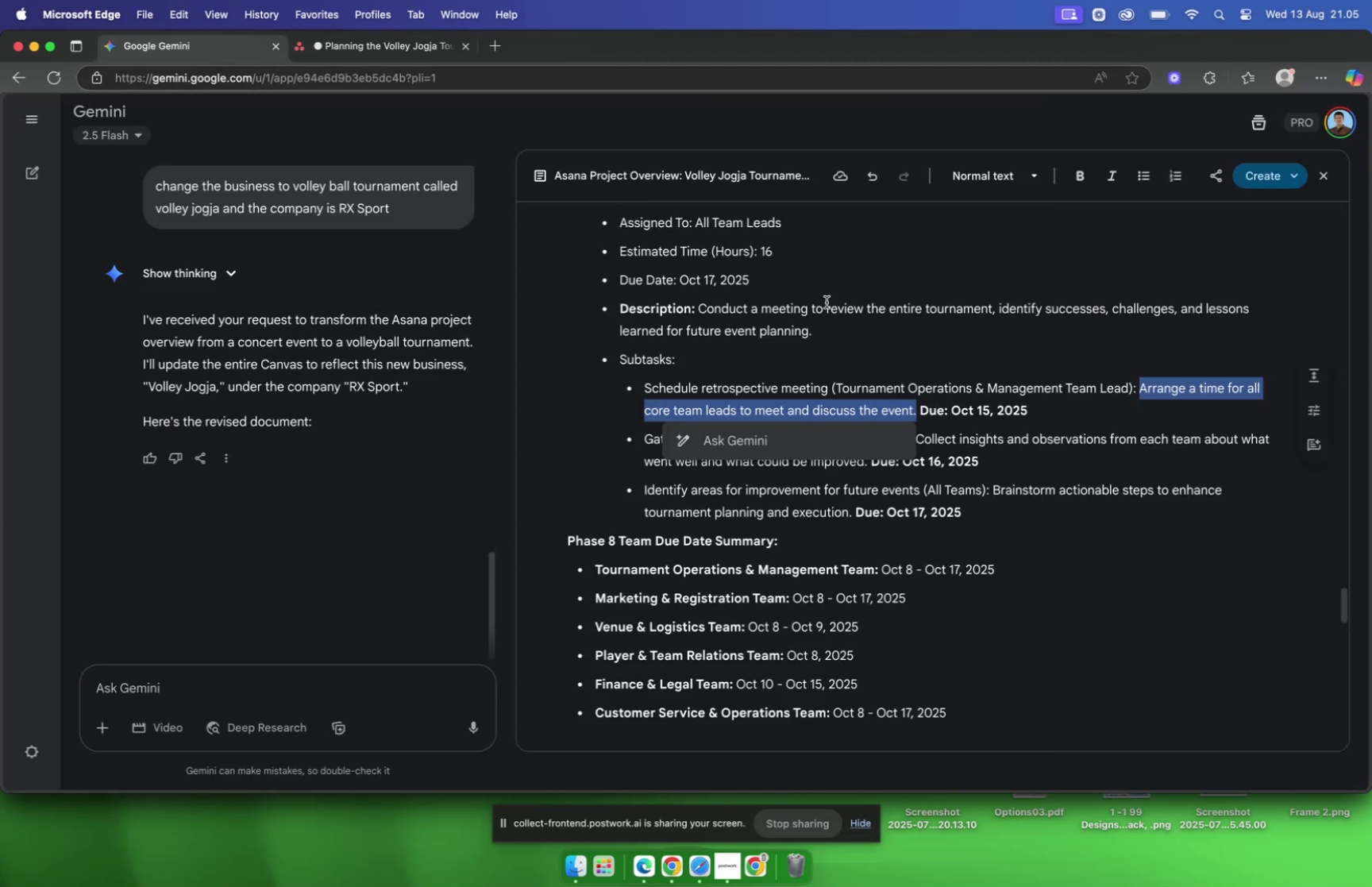 
left_click([827, 302])
 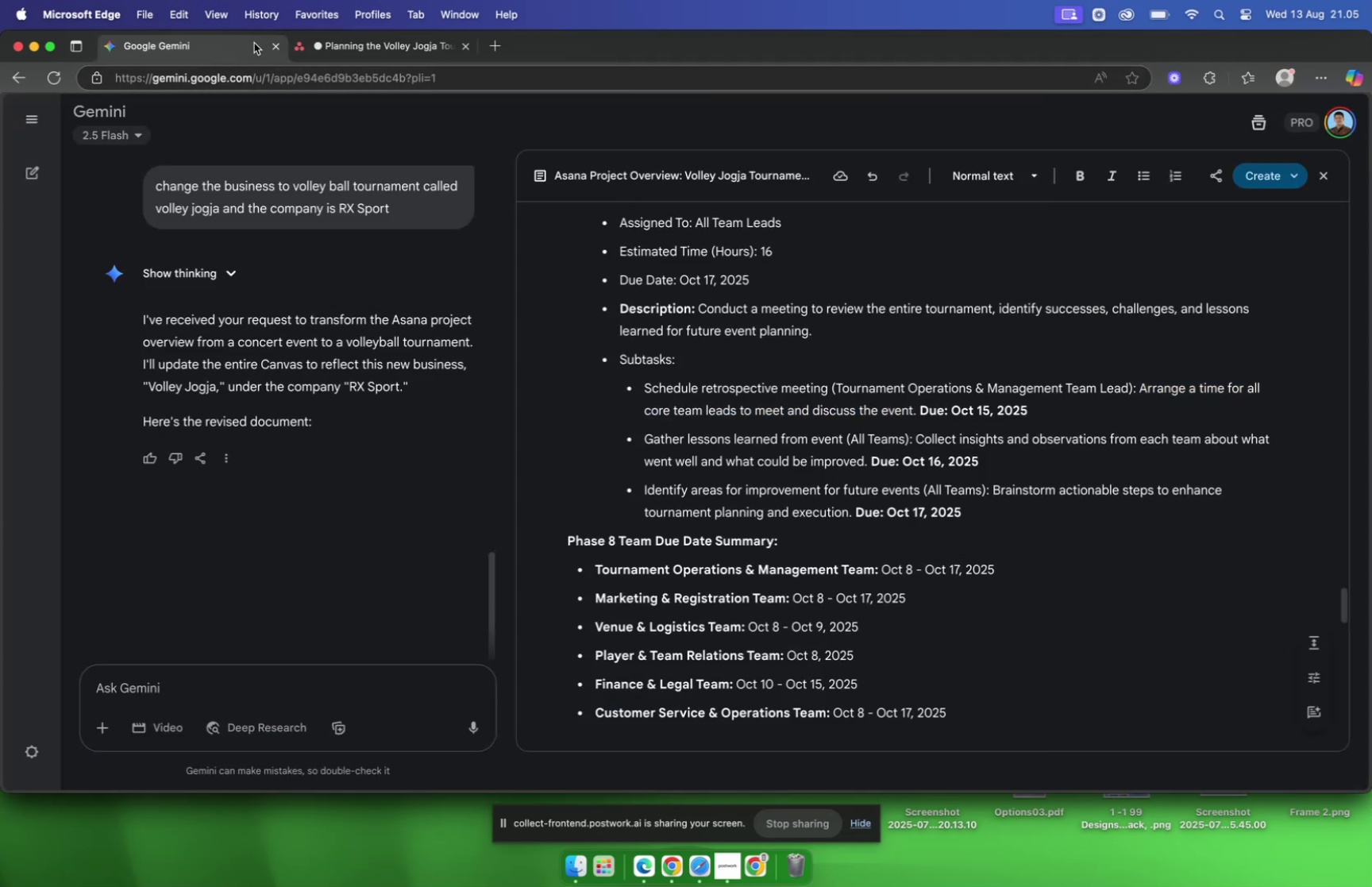 
left_click([341, 46])
 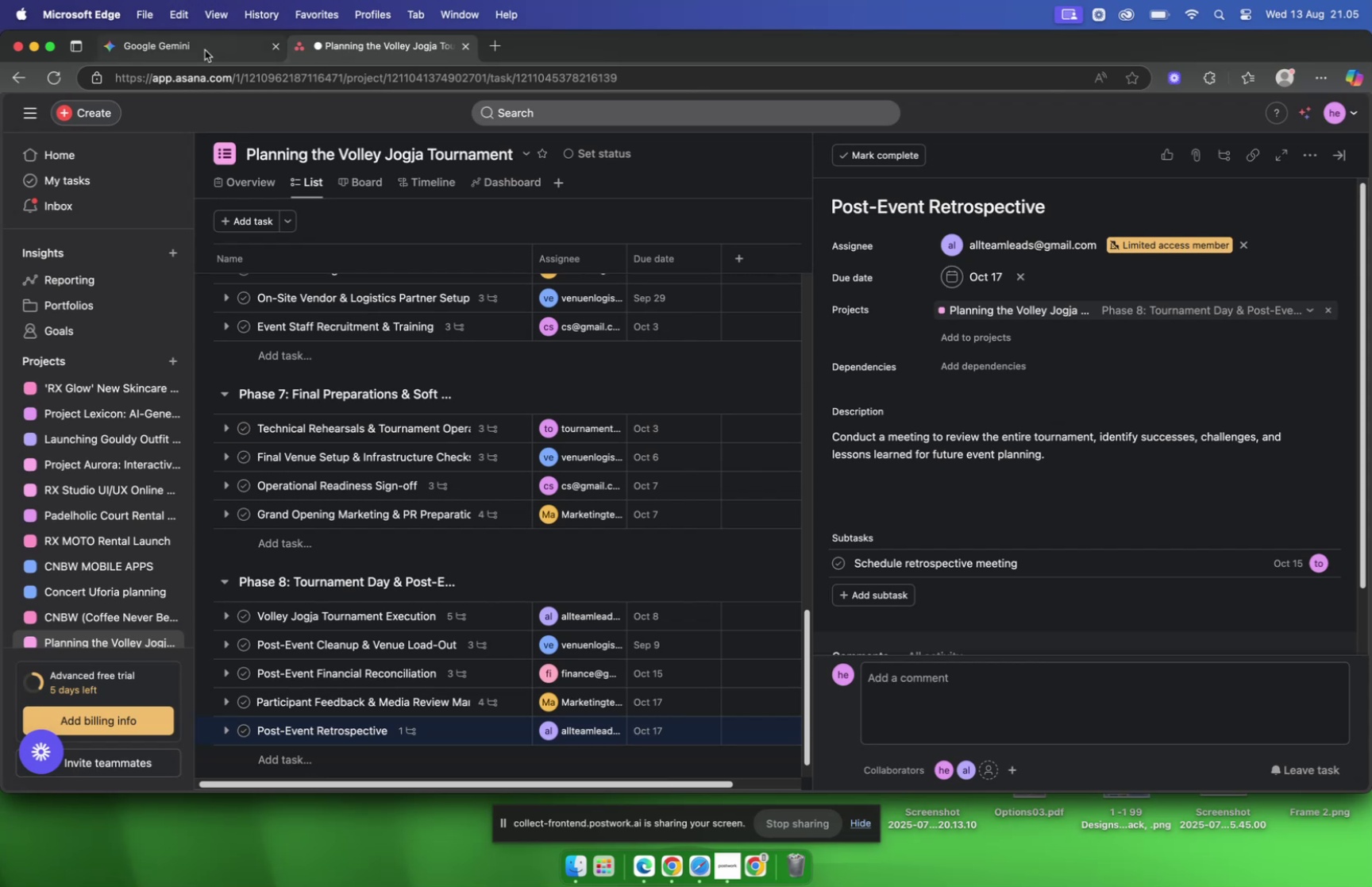 
left_click([205, 50])
 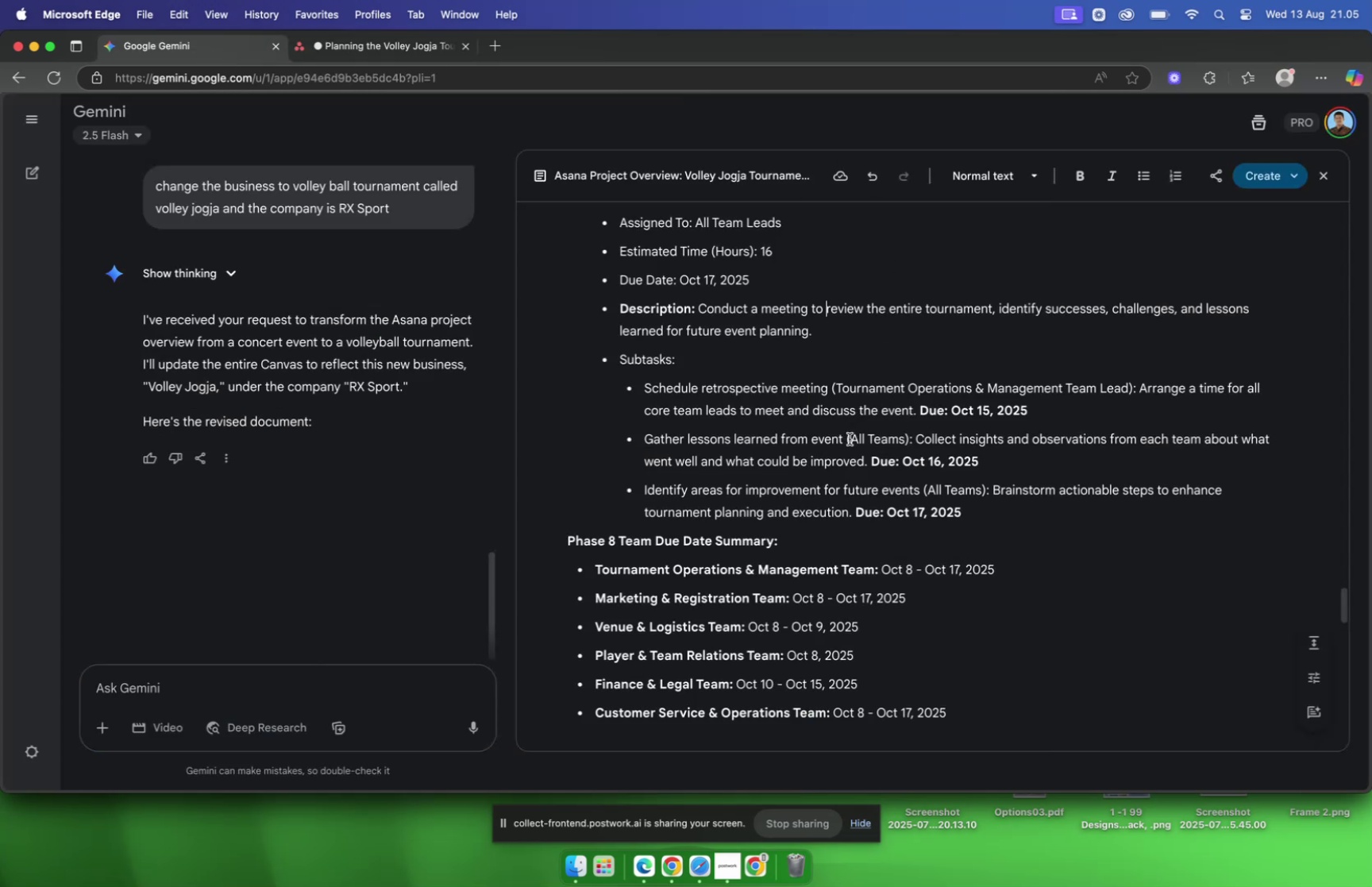 
left_click_drag(start_coordinate=[845, 440], to_coordinate=[648, 447])
 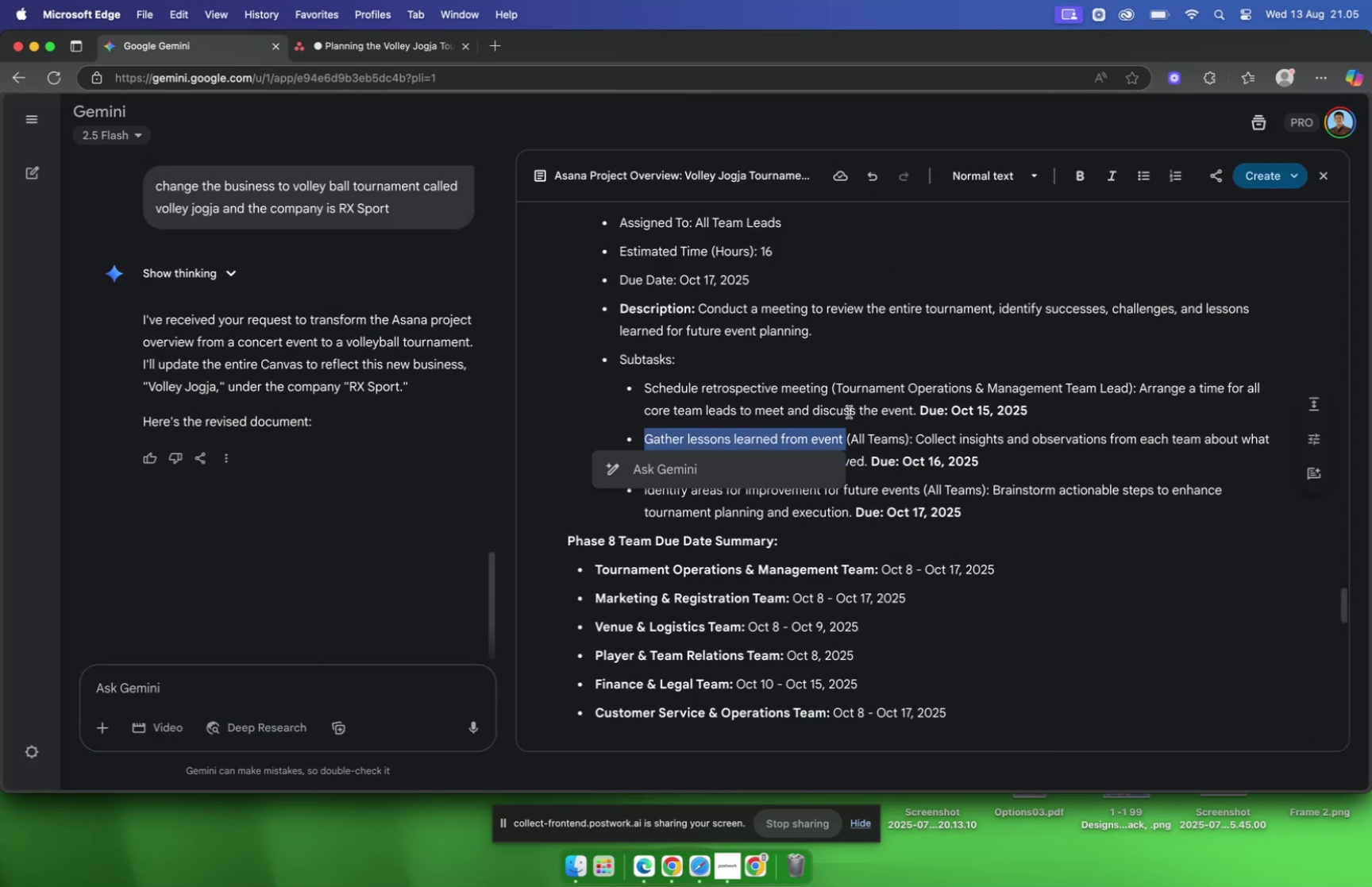 
key(Meta+C)
 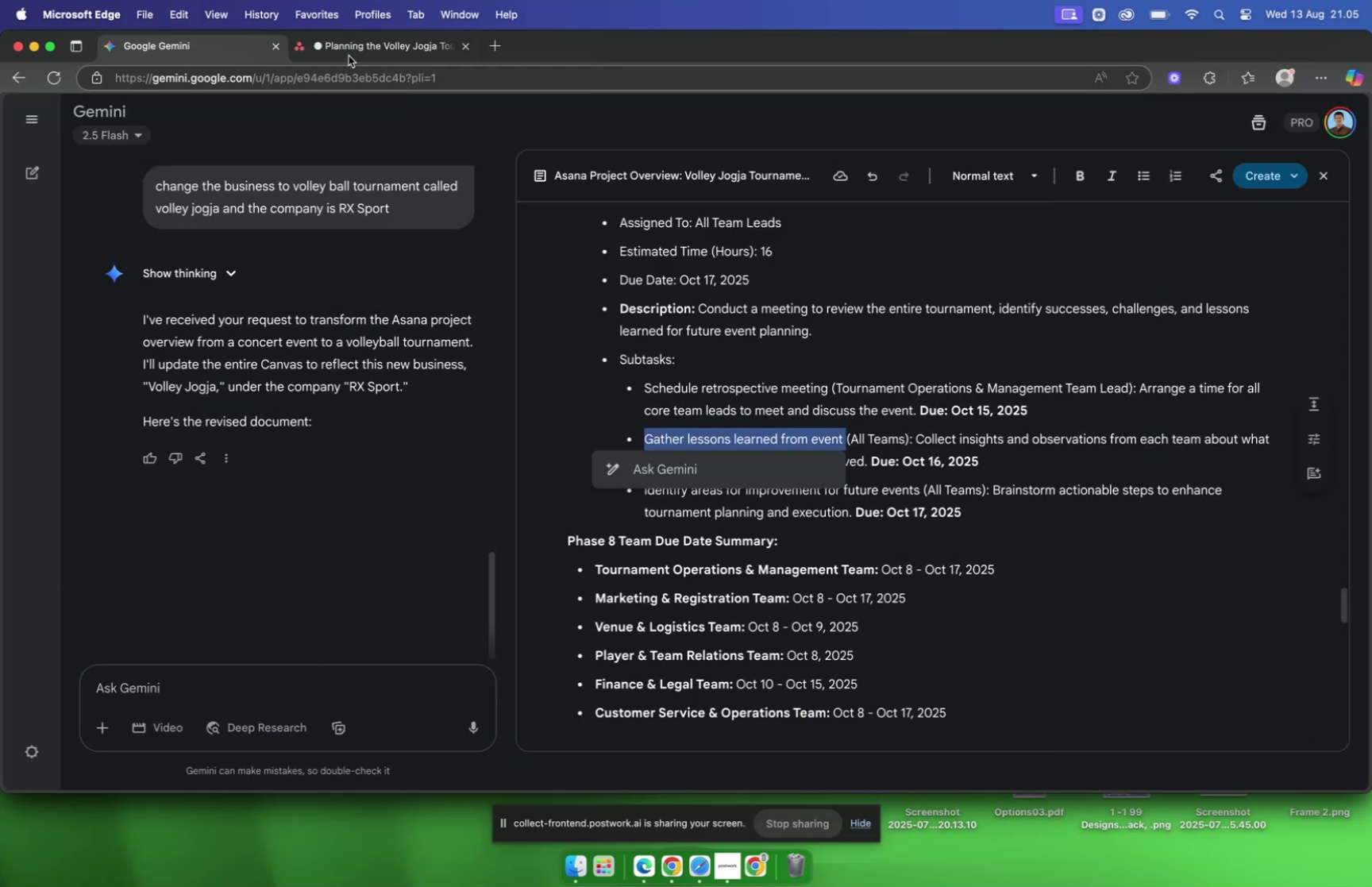 
left_click([347, 52])
 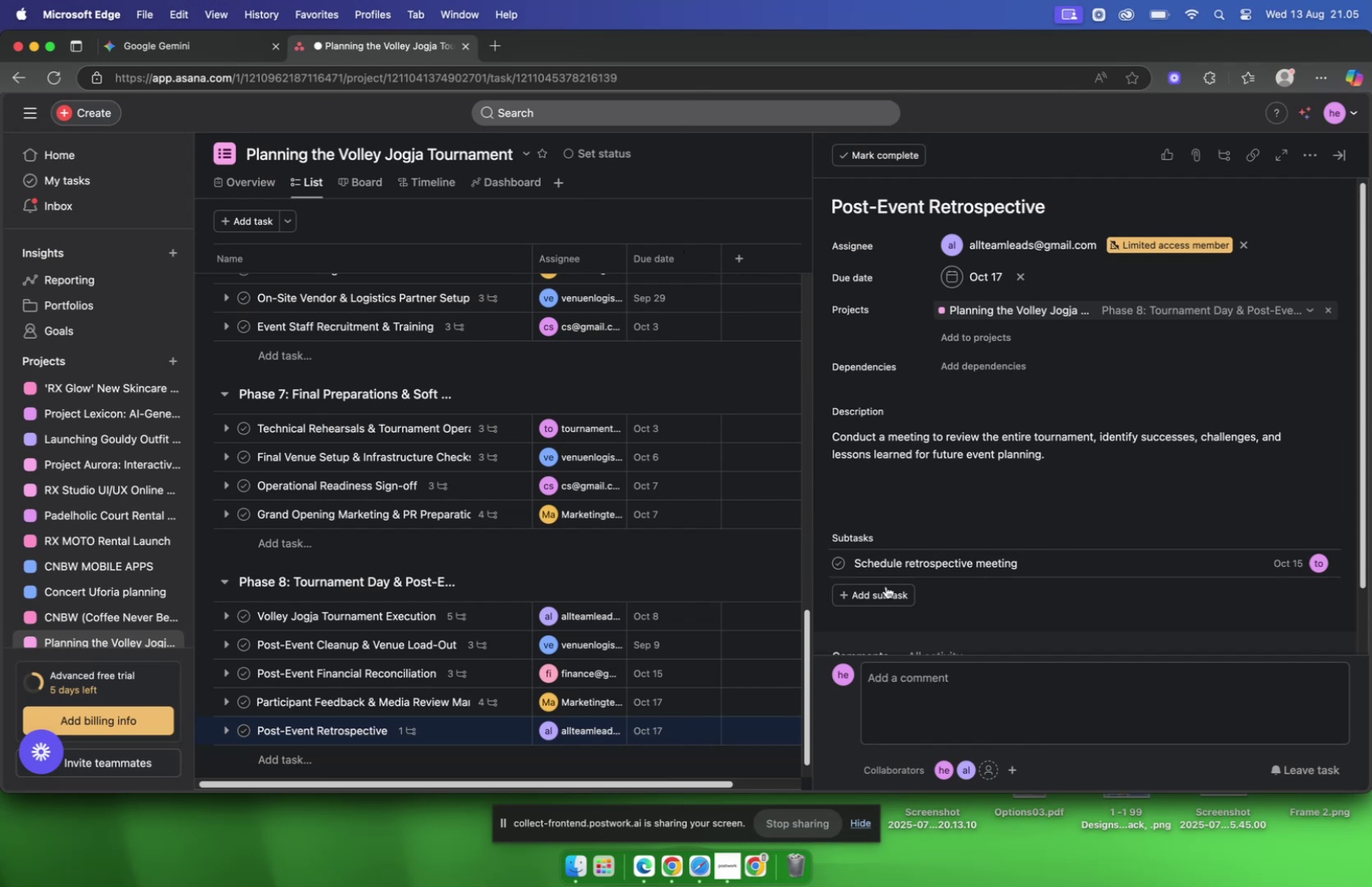 
left_click([883, 590])
 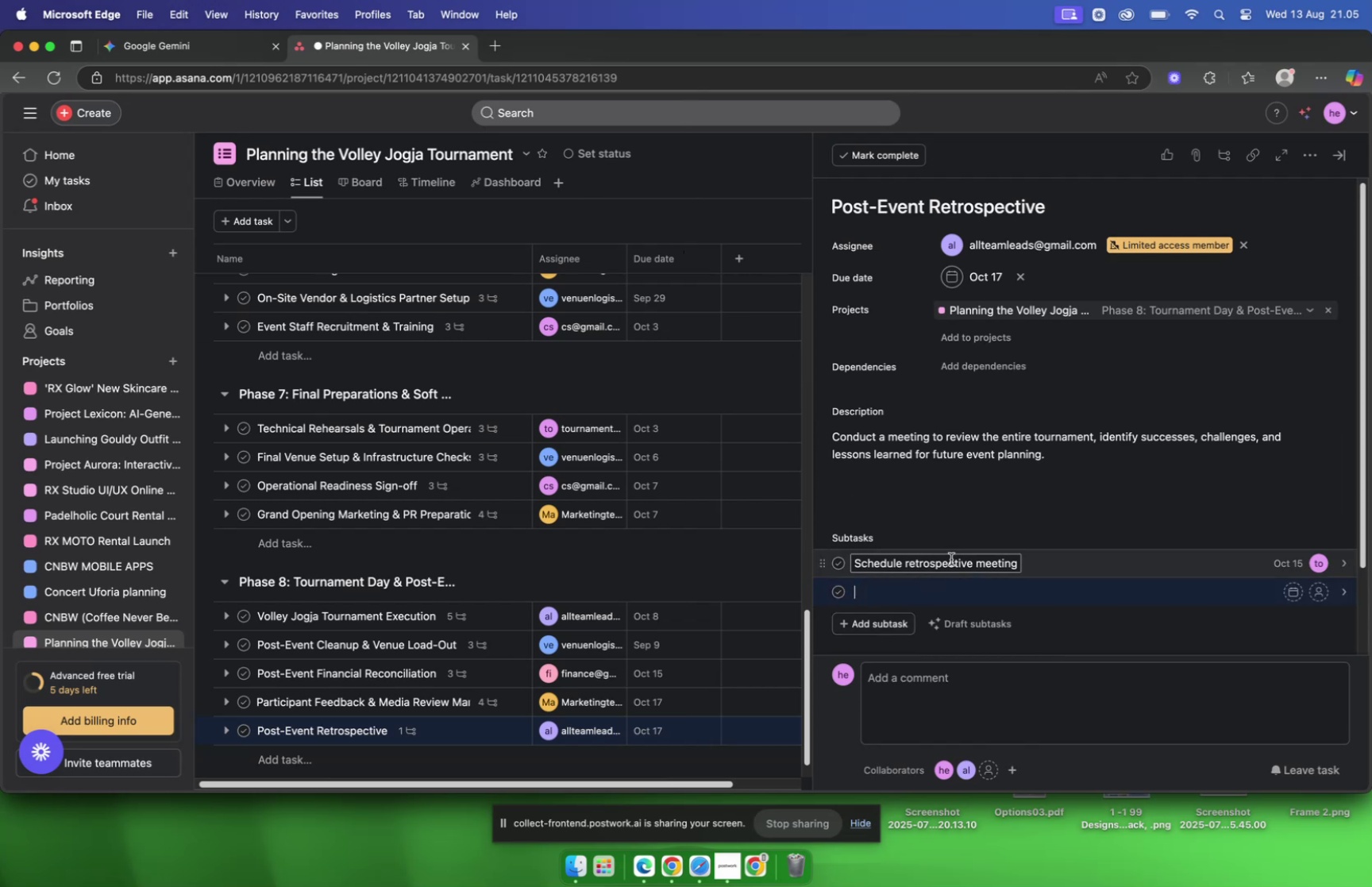 
key(Meta+V)
 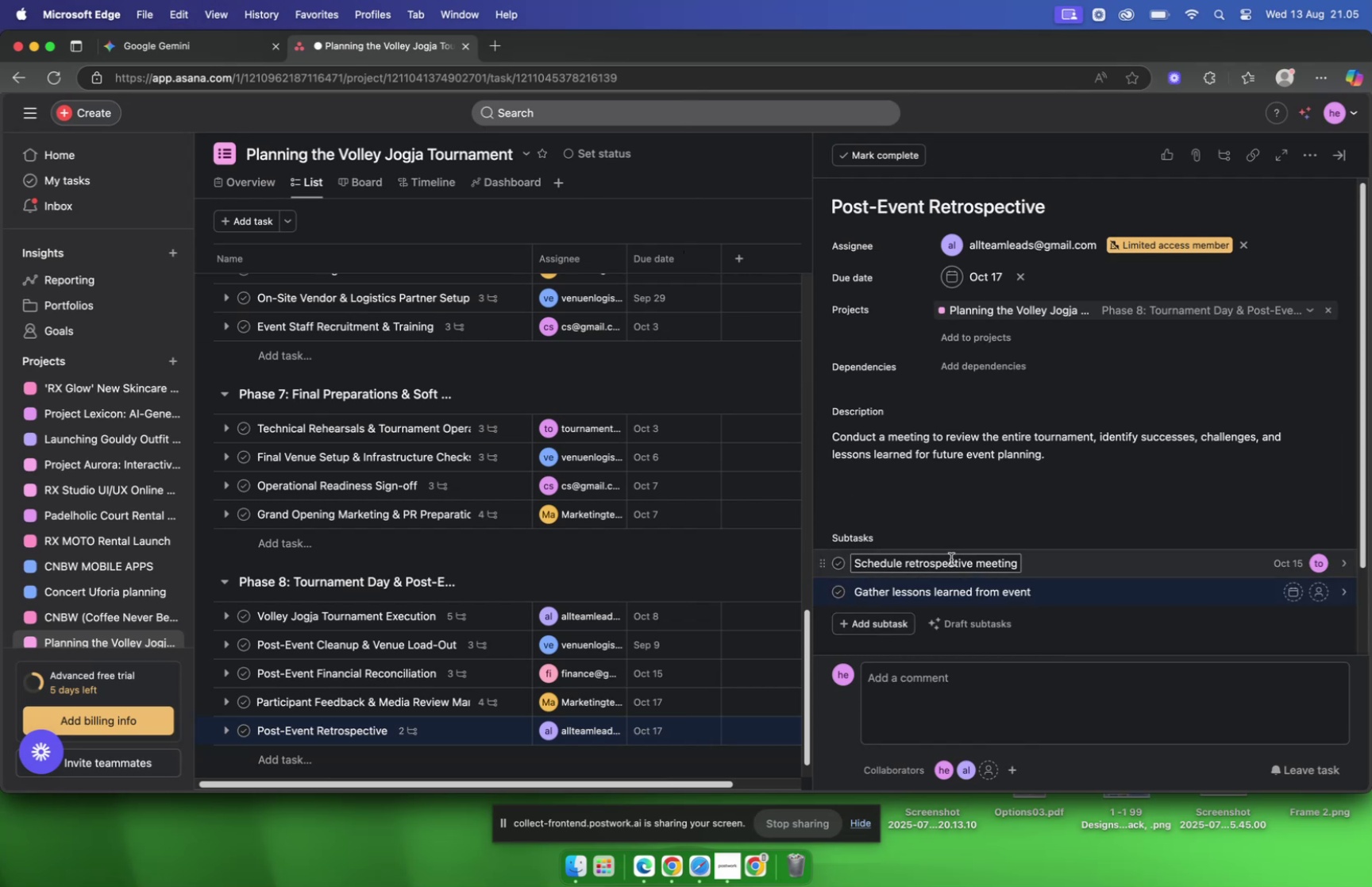 
key(Backspace)
 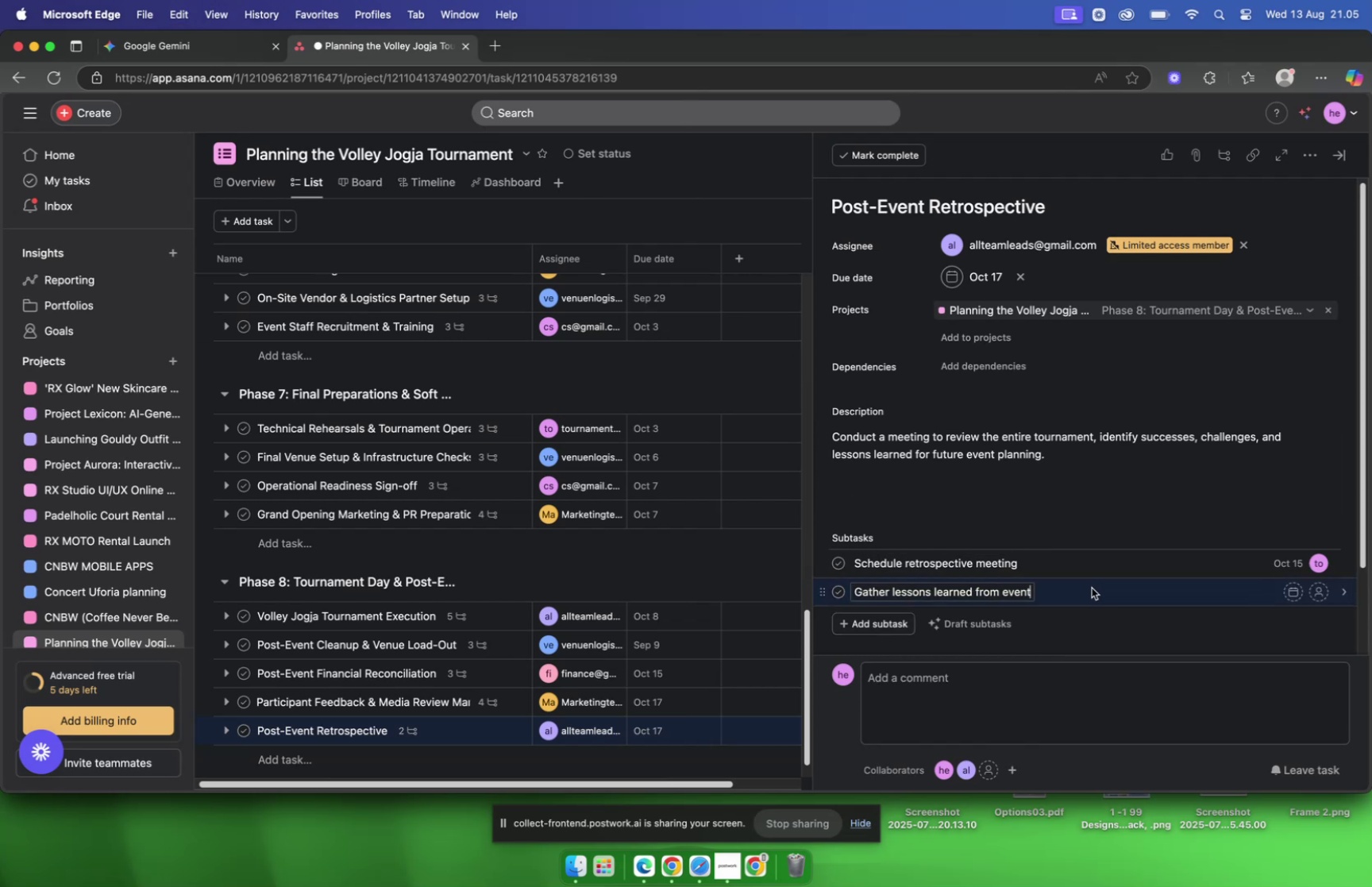 
left_click([1092, 587])
 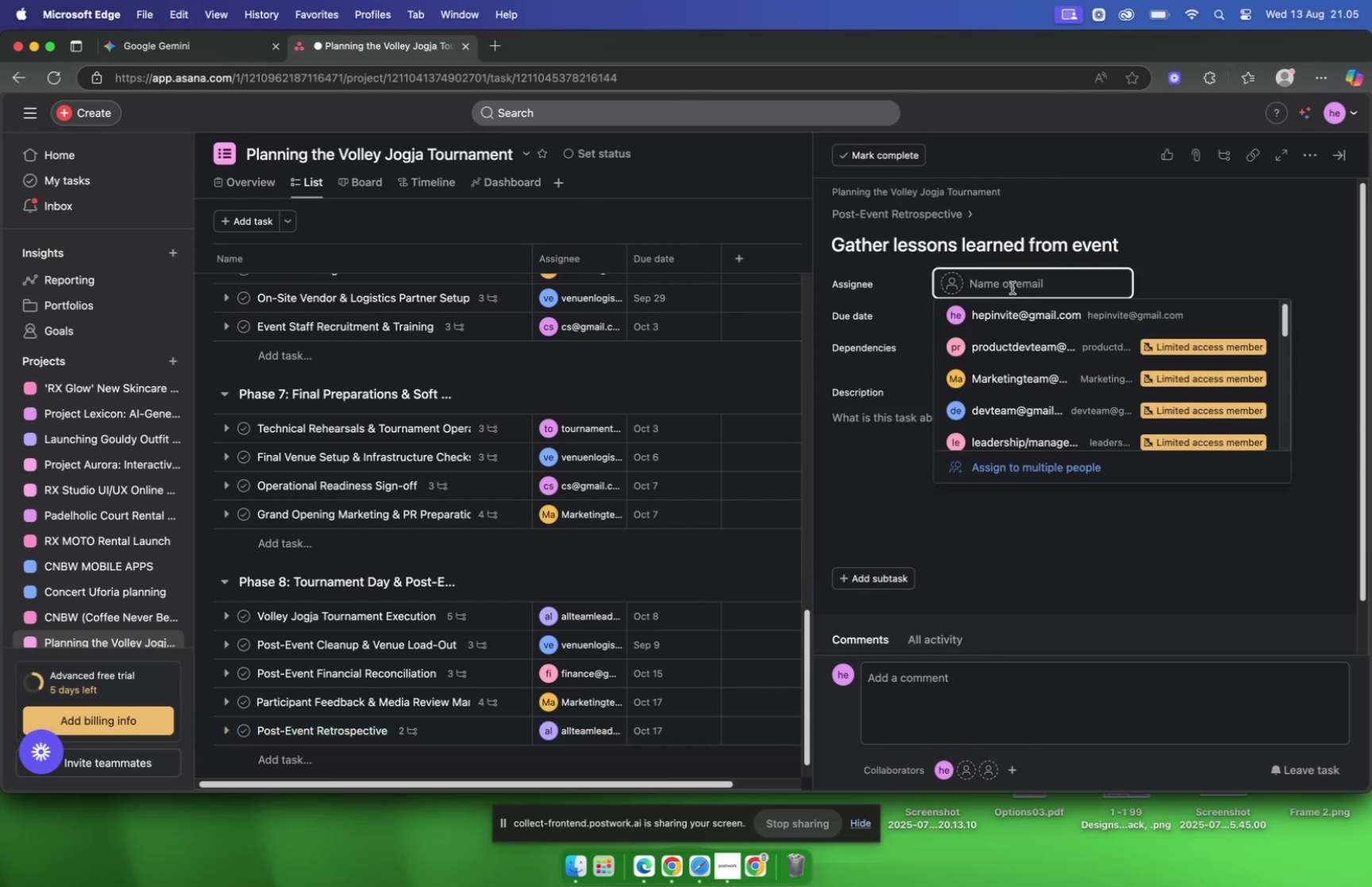 
type(all)
 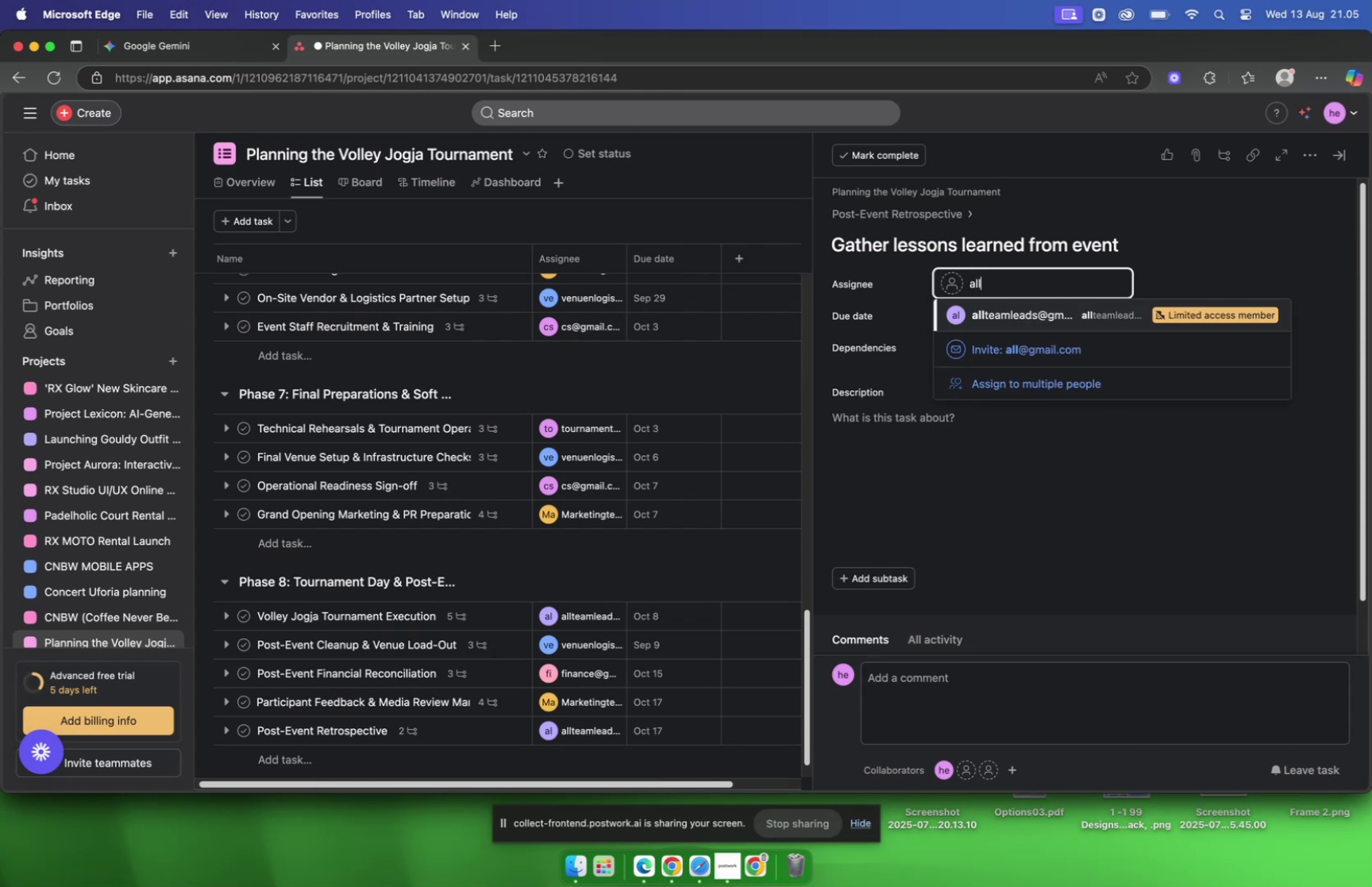 
key(Enter)
 